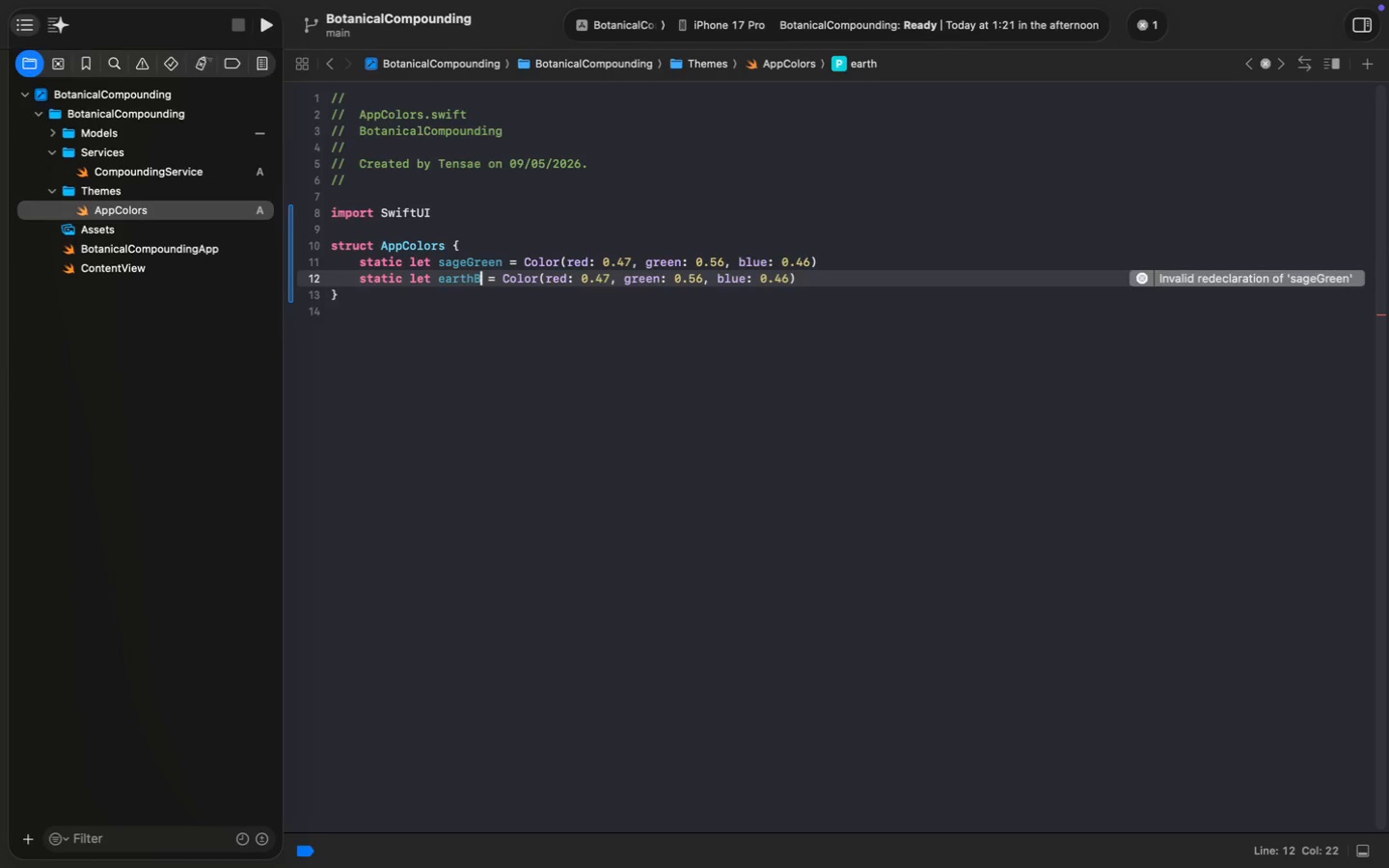 
key(Meta+E)
 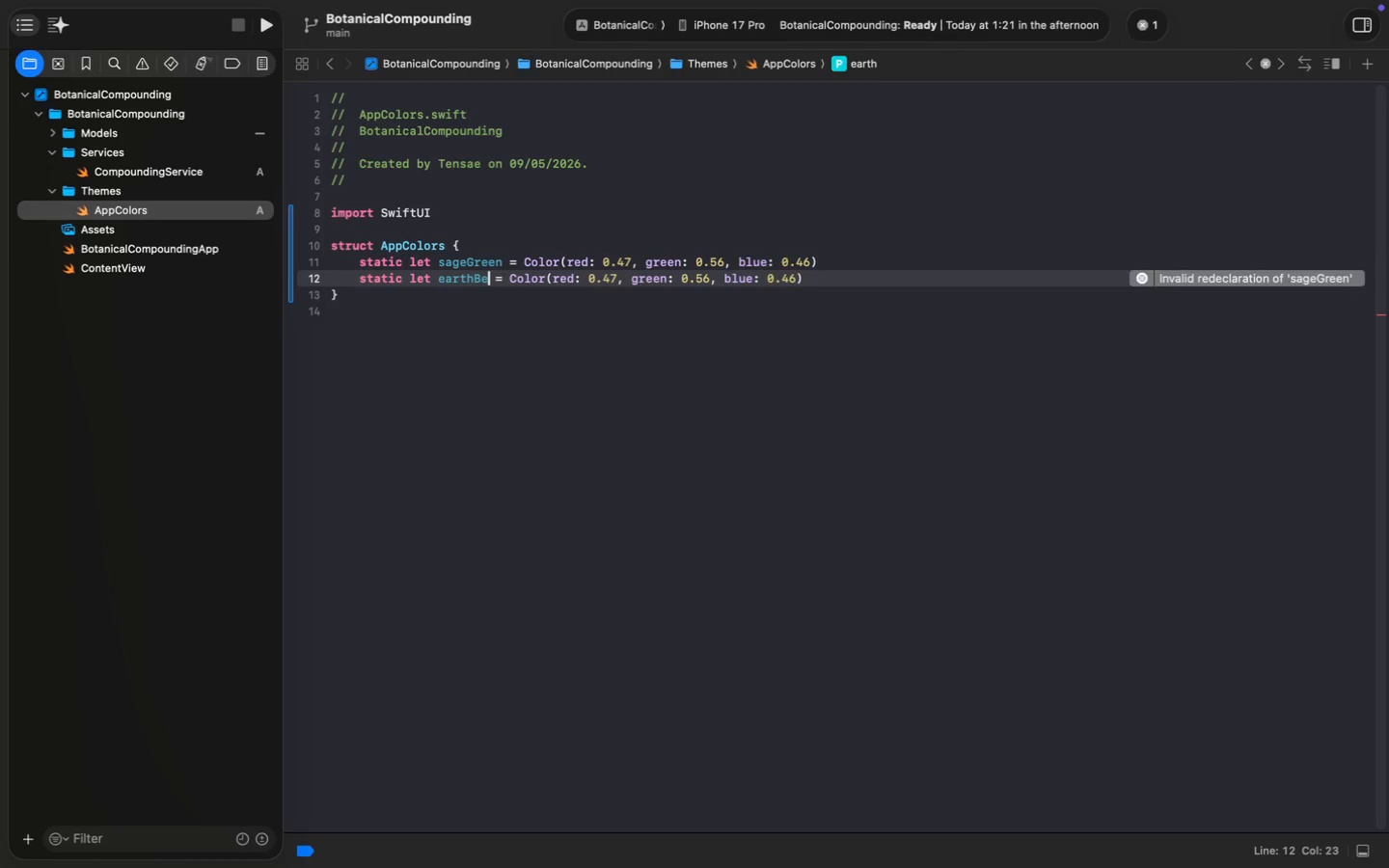 
key(Meta+I)
 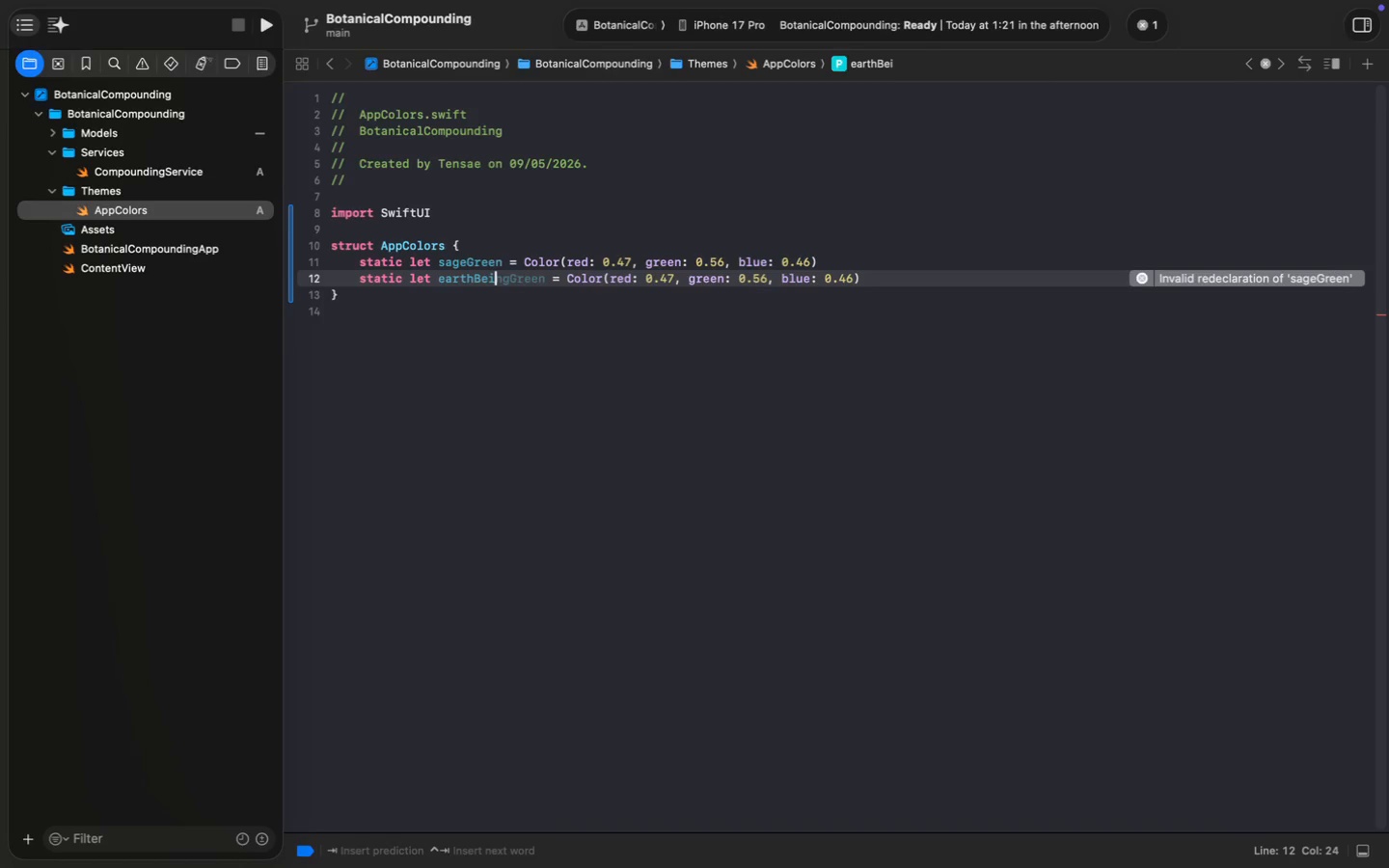 
key(Meta+G)
 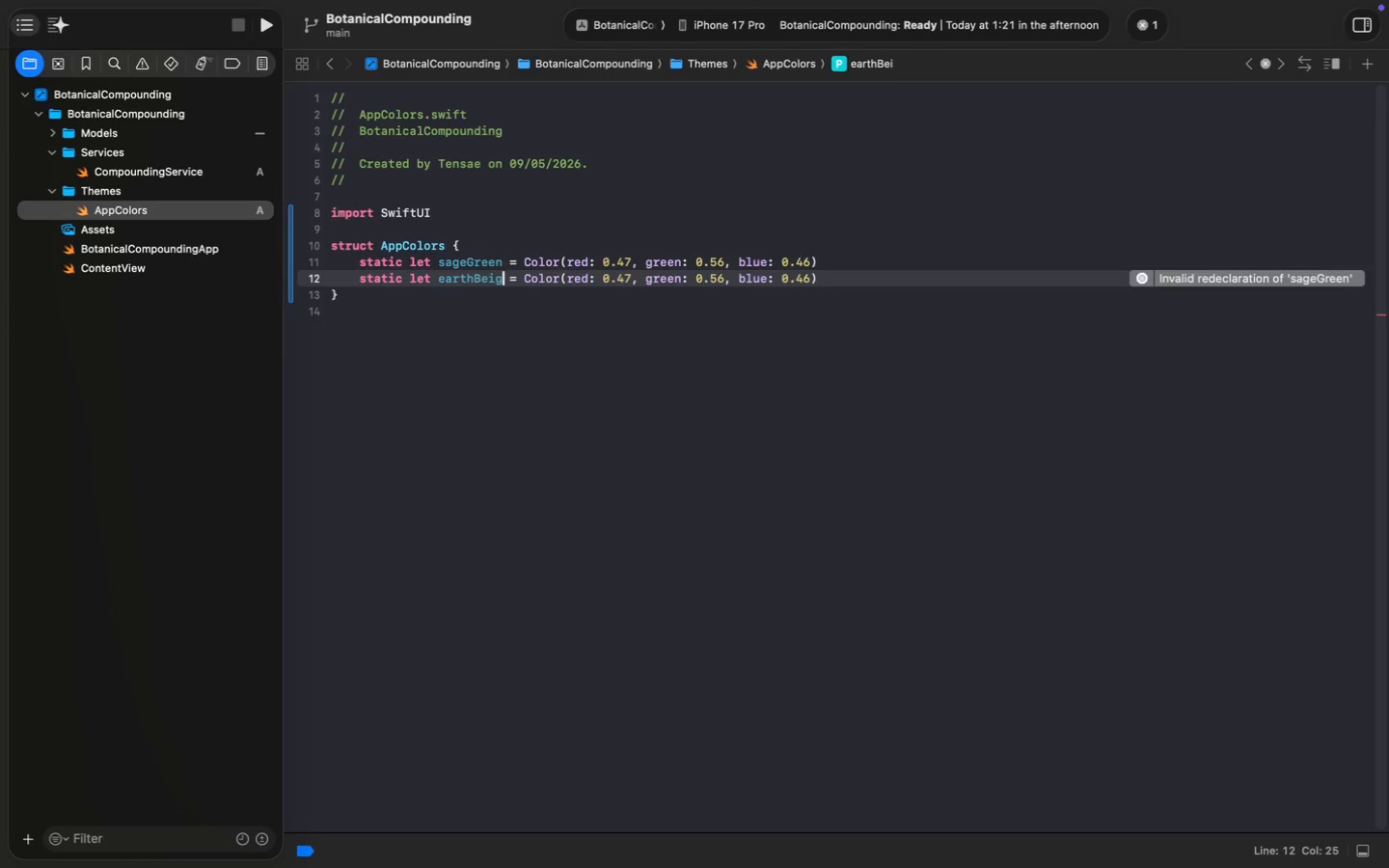 
key(Meta+E)
 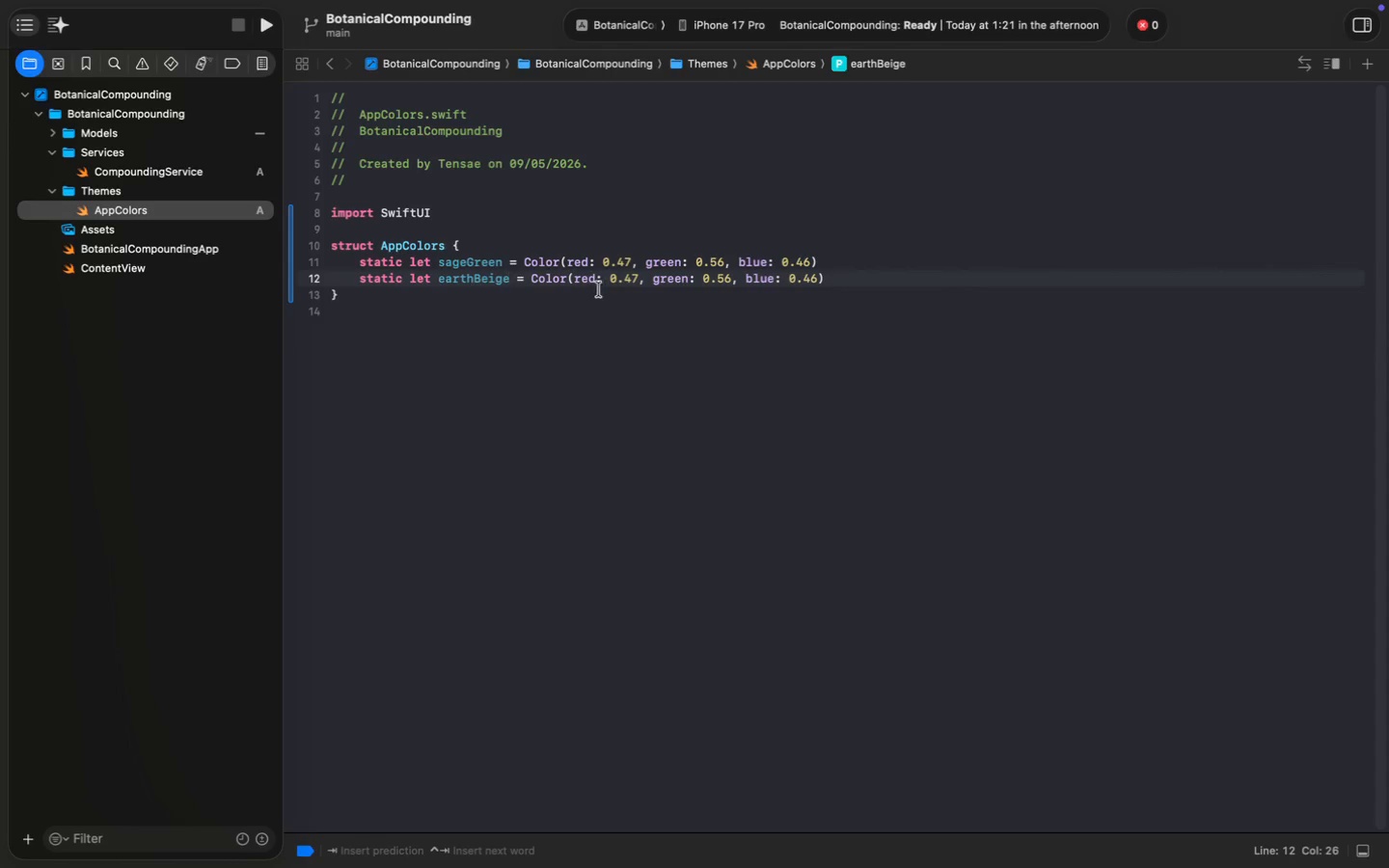 
left_click([638, 276])
 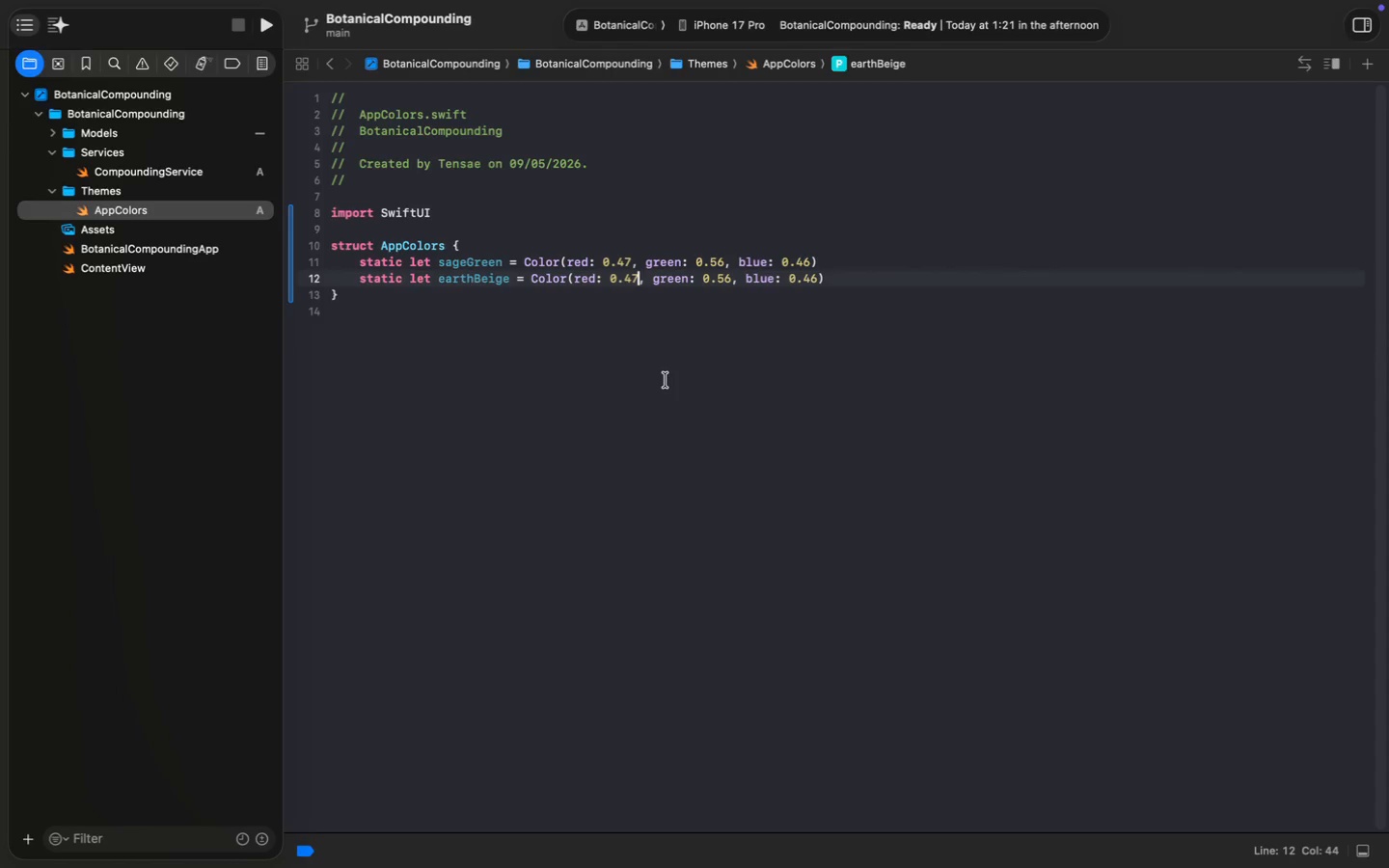 
key(Meta+Backspace)
 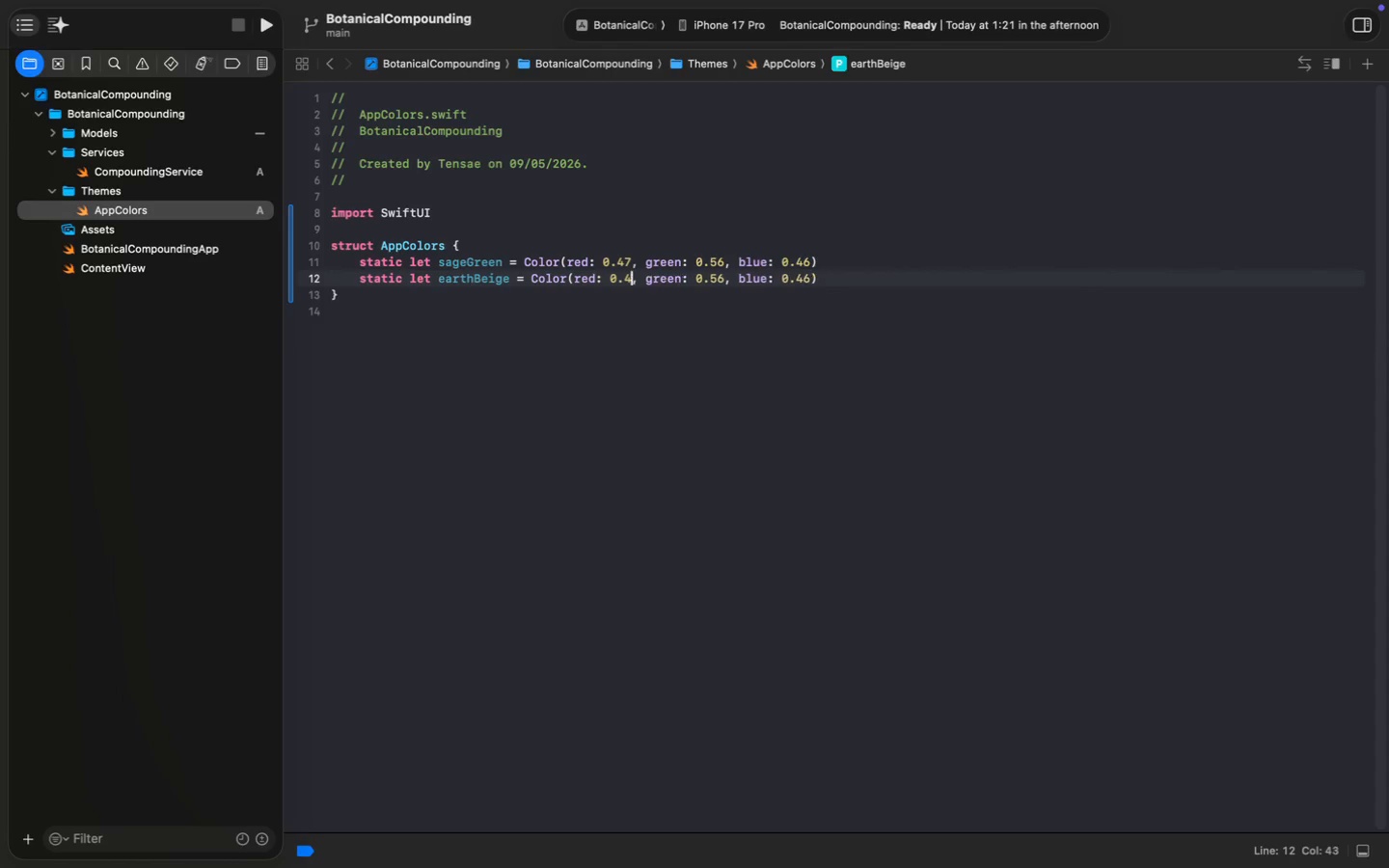 
key(Meta+Backspace)
 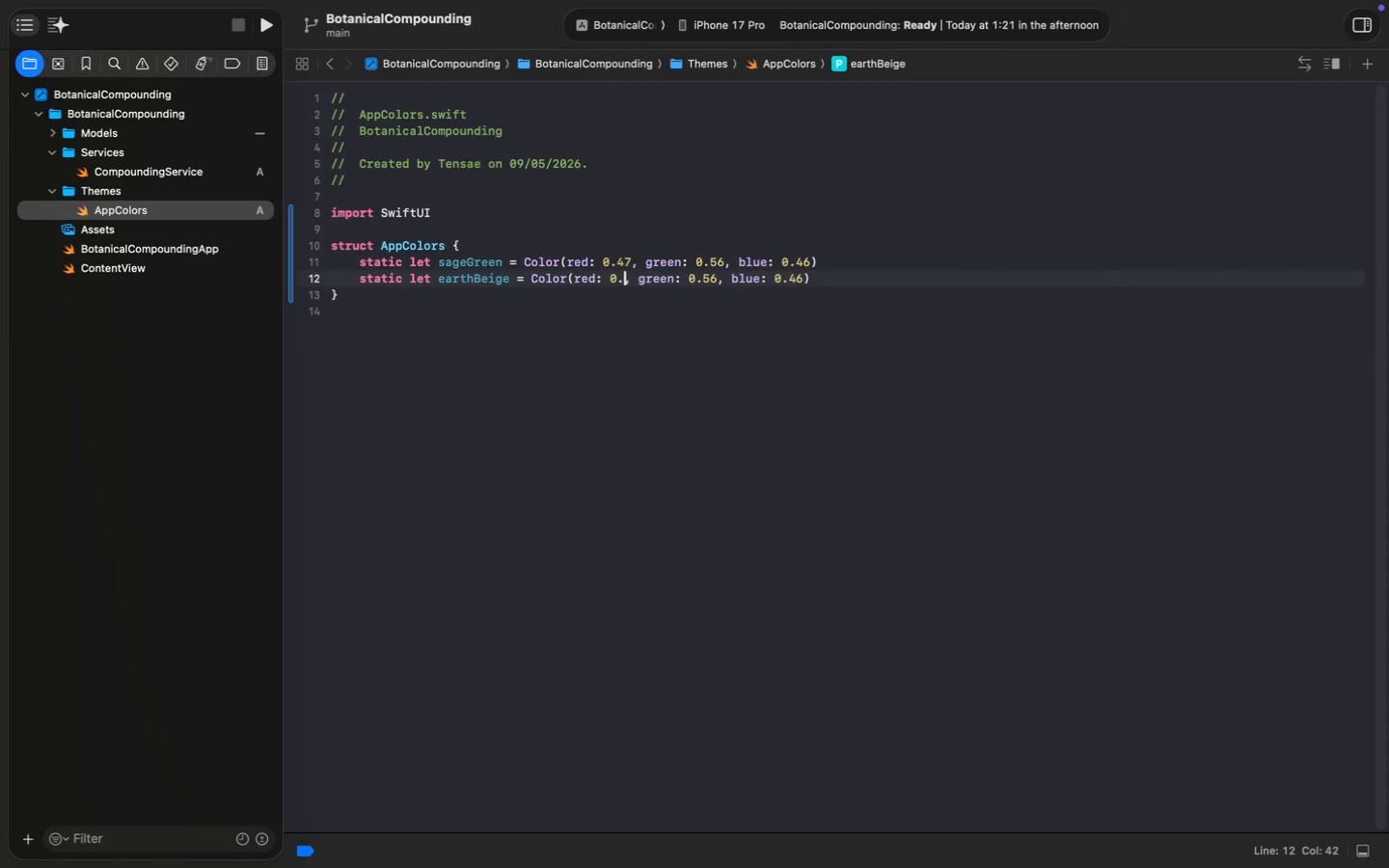 
key(Meta+9)
 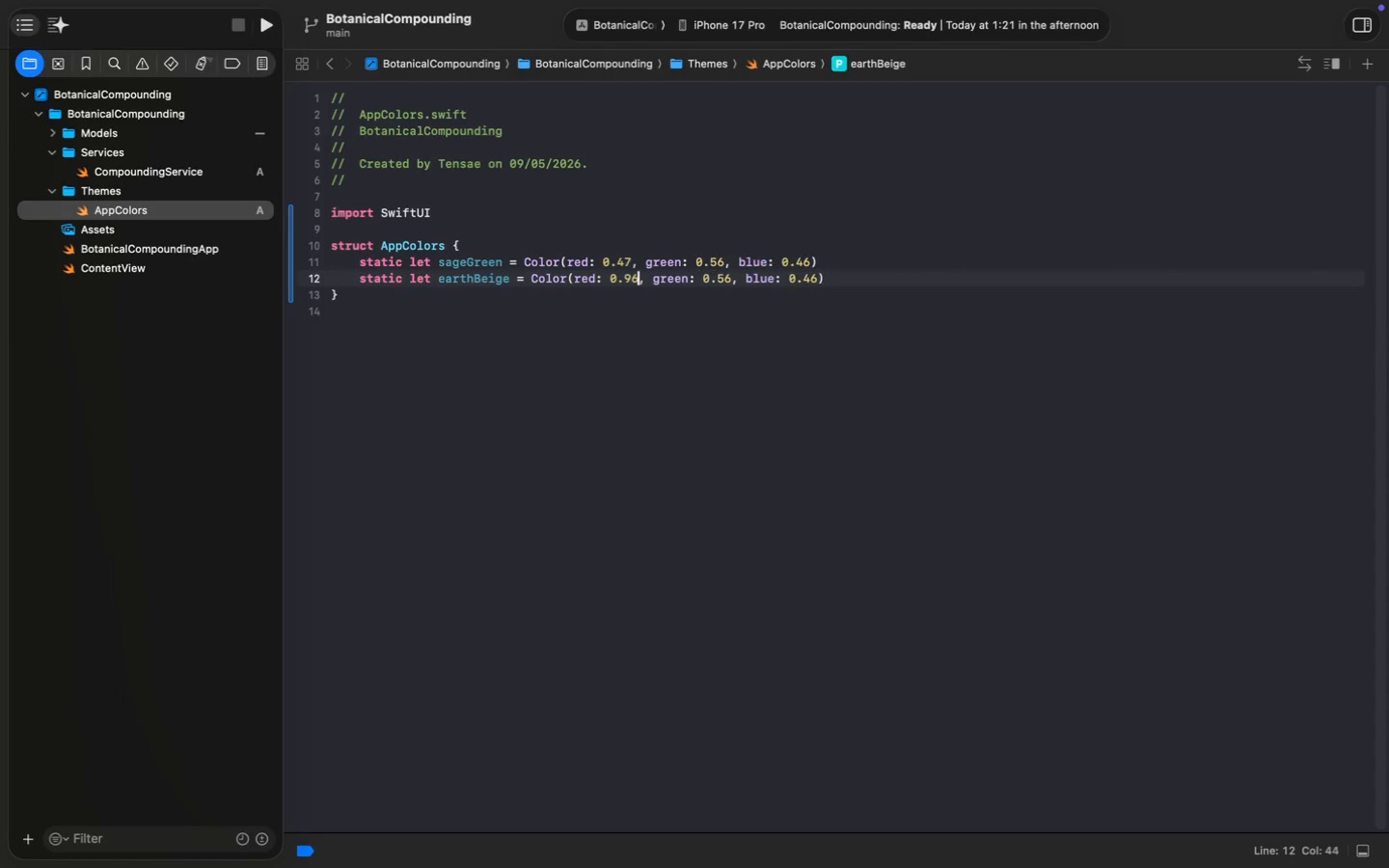 
key(Meta+6)
 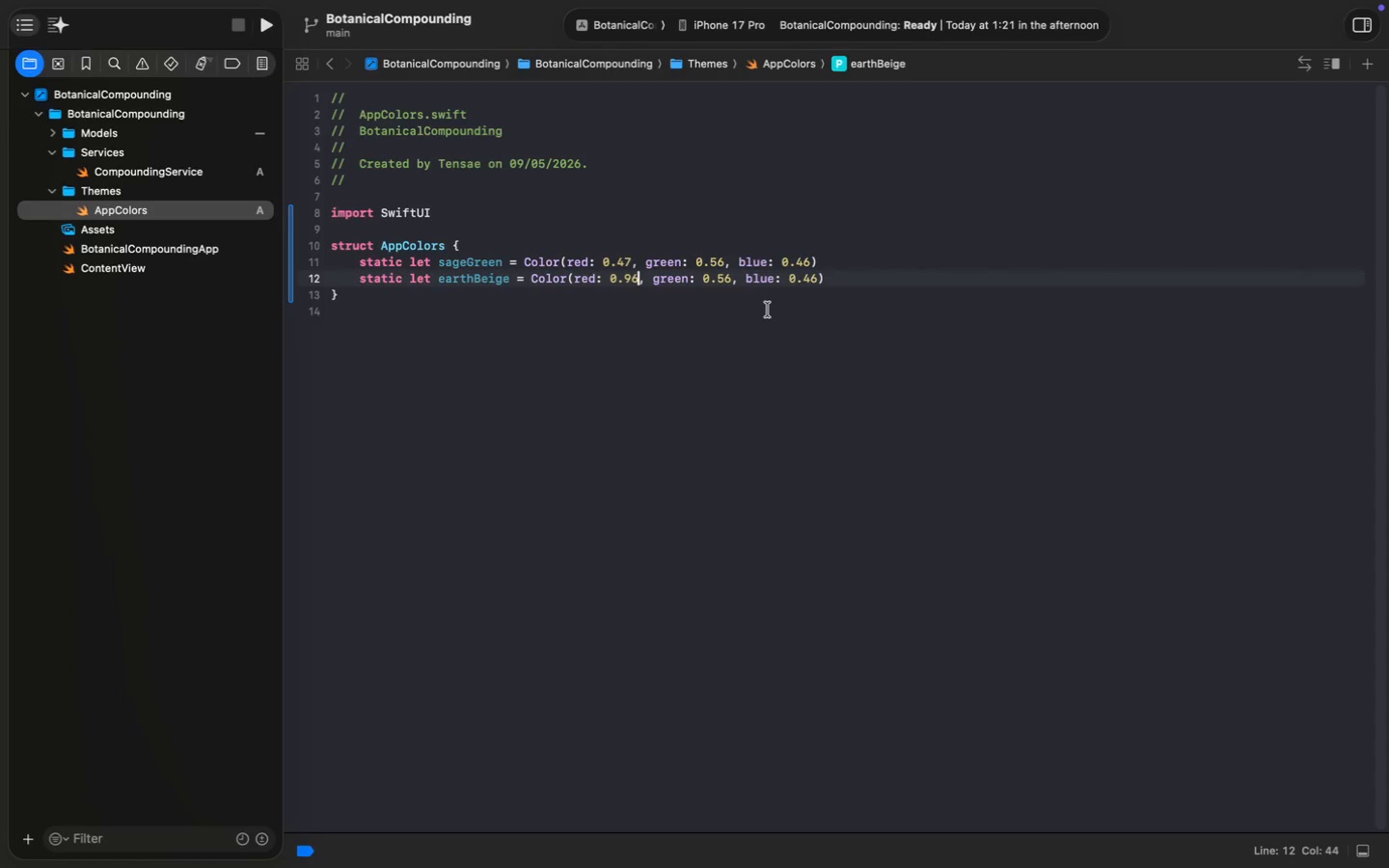 
left_click([730, 278])
 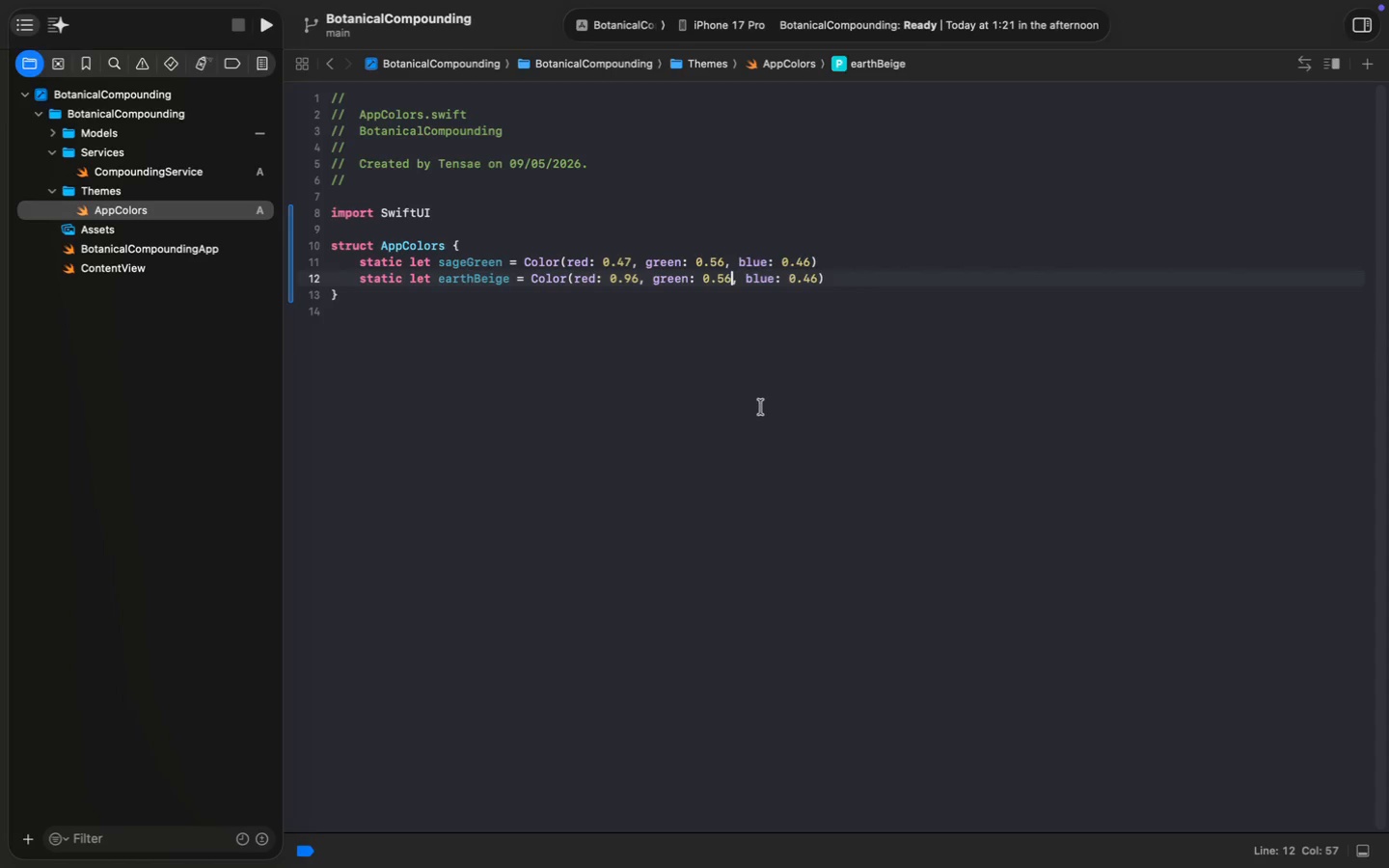 
key(Meta+Backspace)
 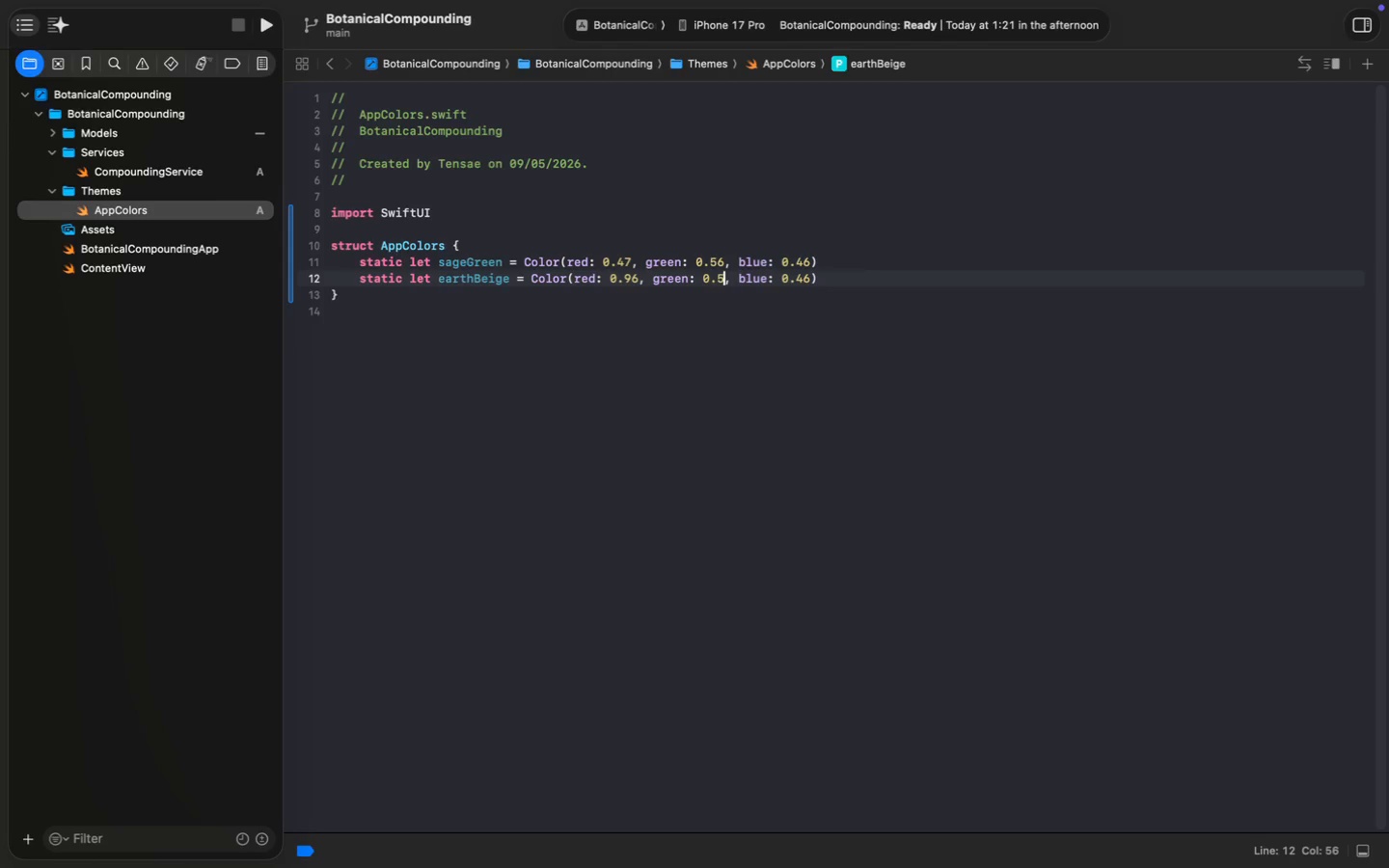 
key(Meta+ArrowLeft)
 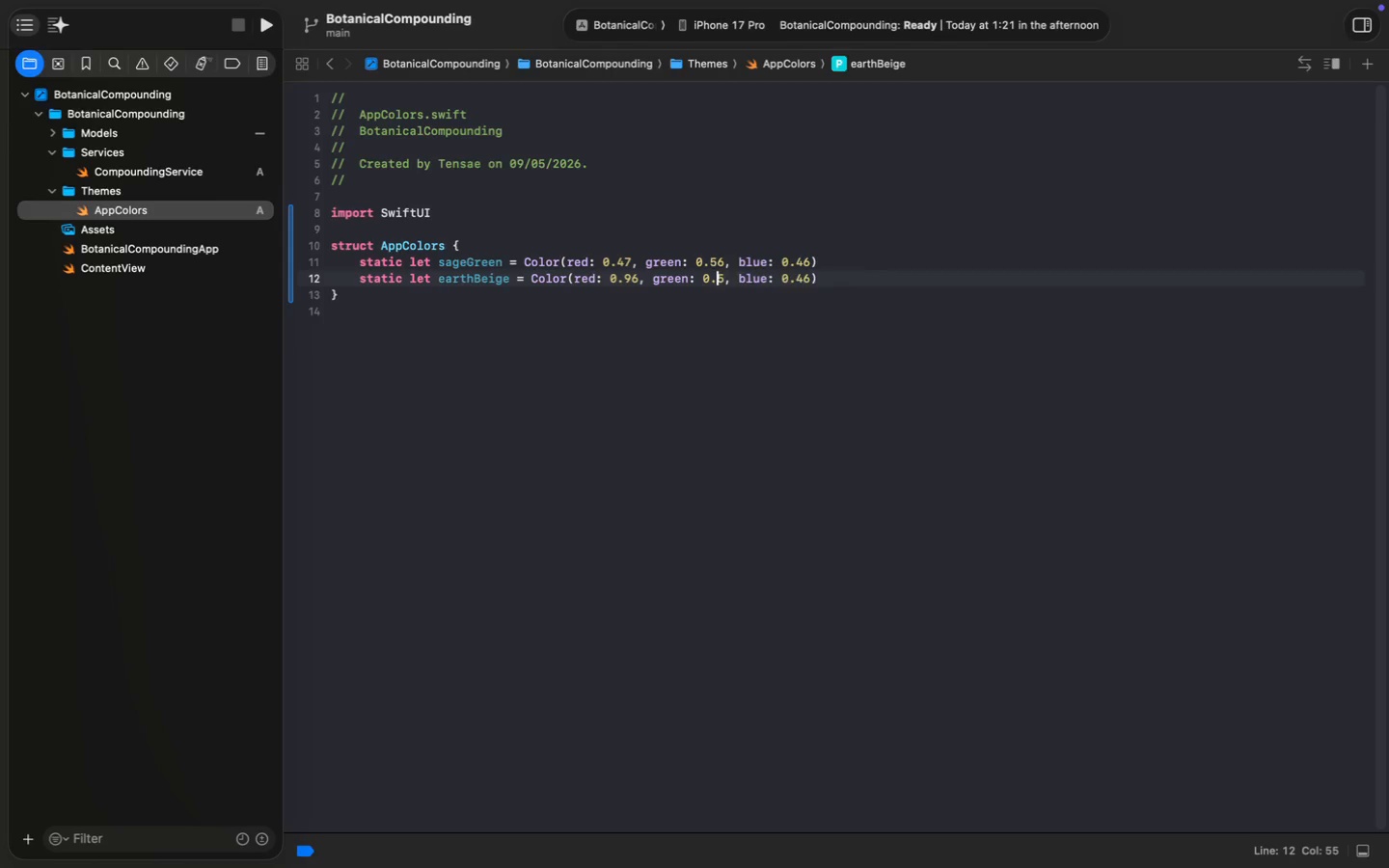 
key(Meta+9)
 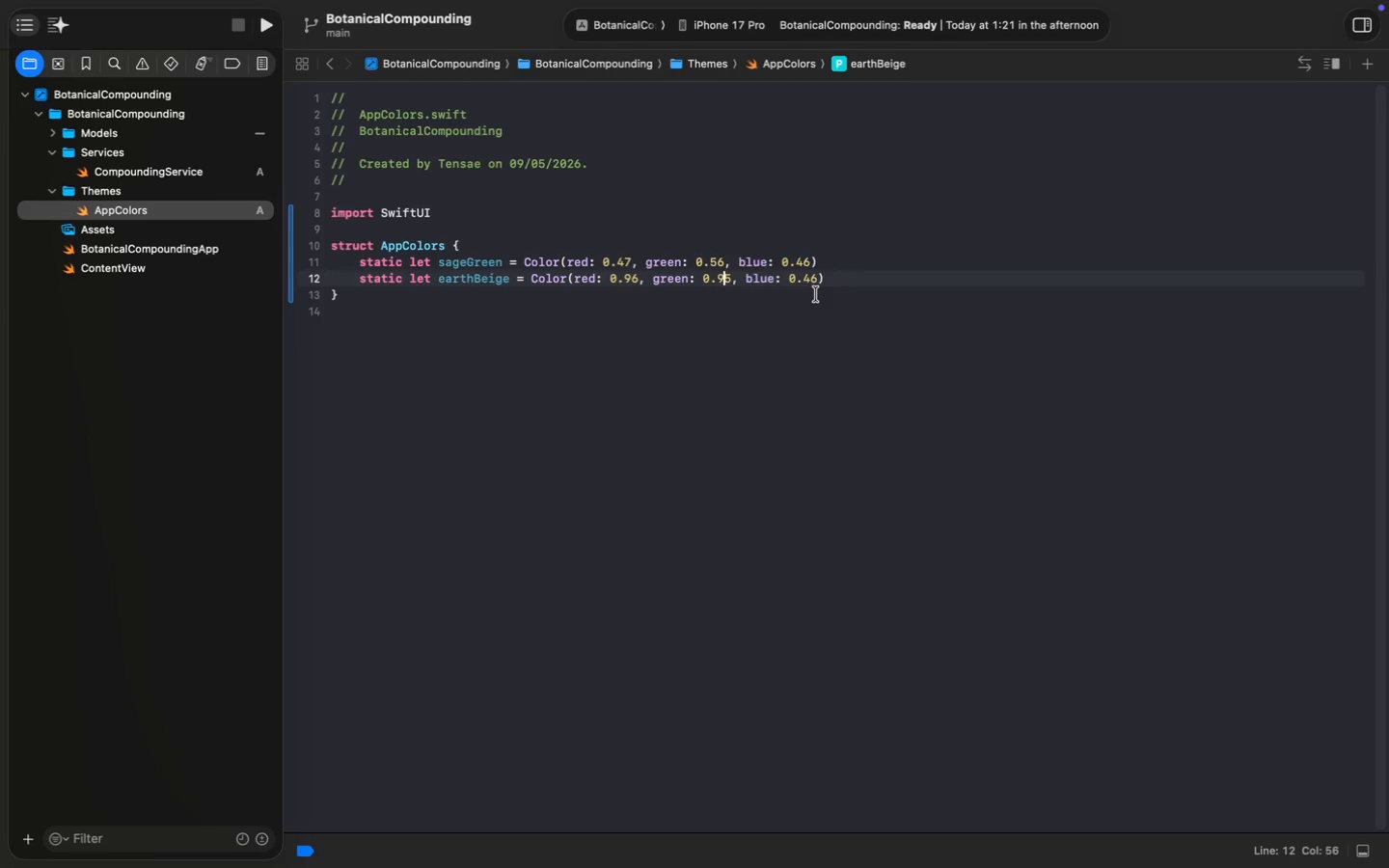 
left_click([819, 275])
 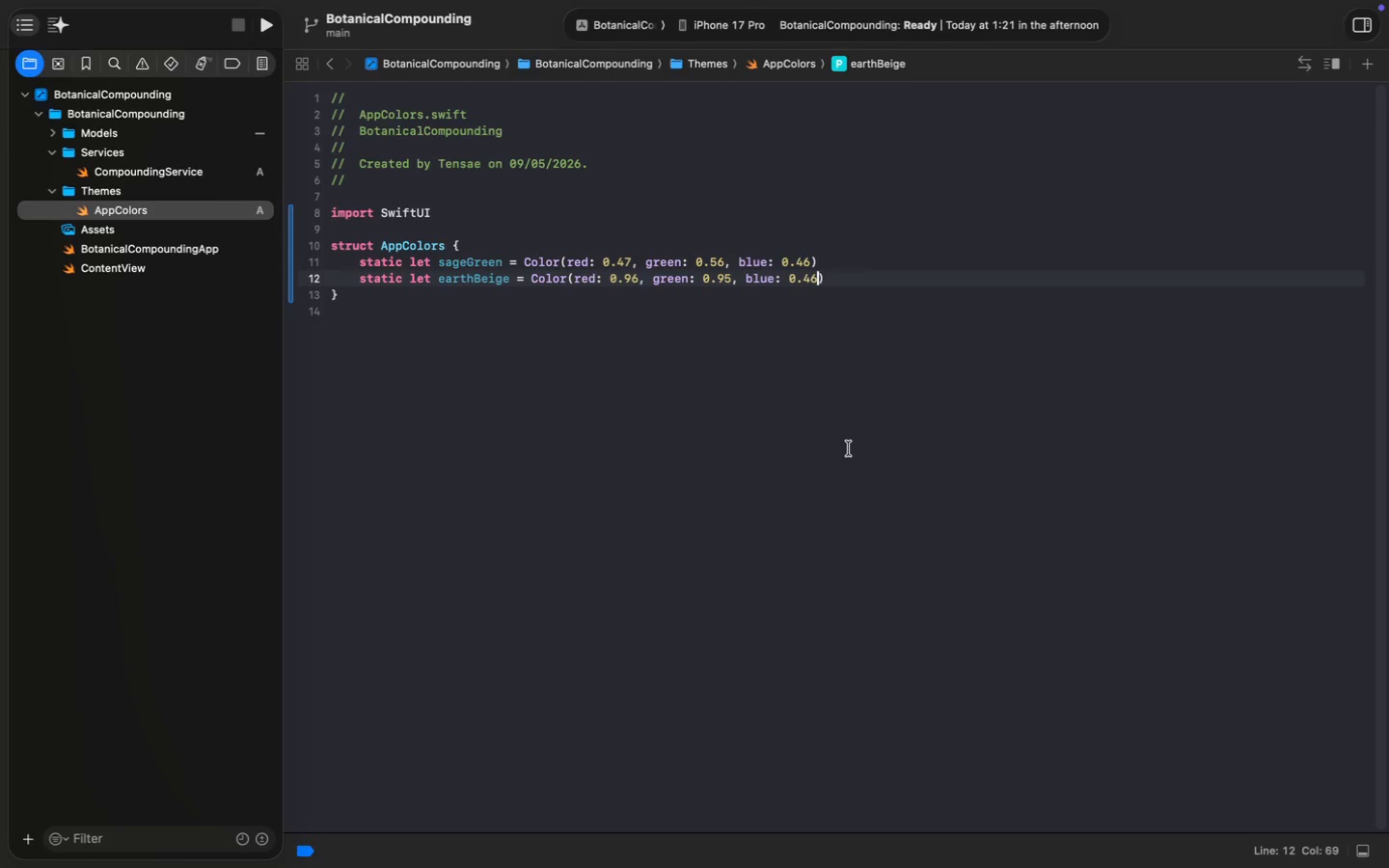 
key(Meta+Backspace)
 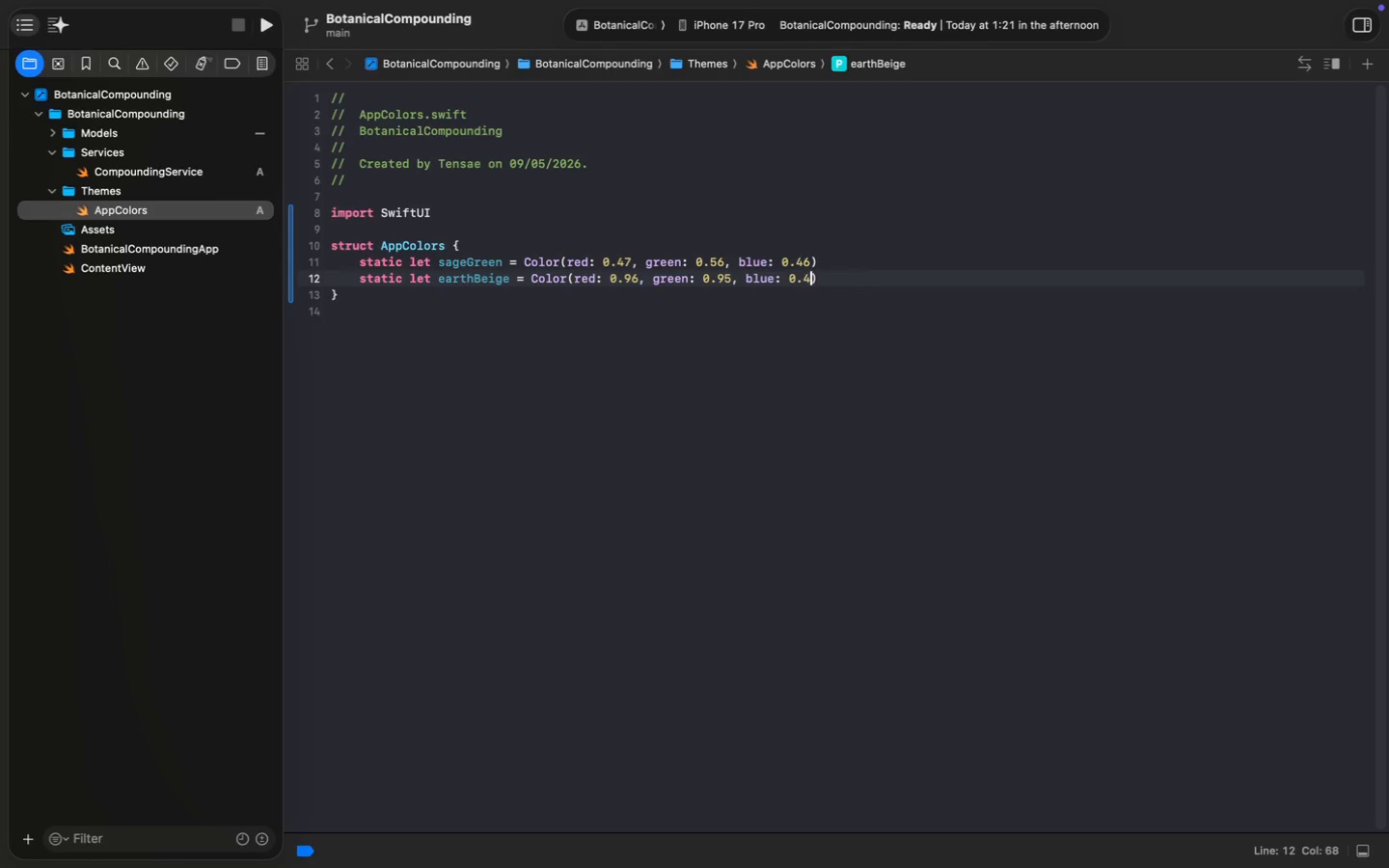 
key(Meta+Backspace)
 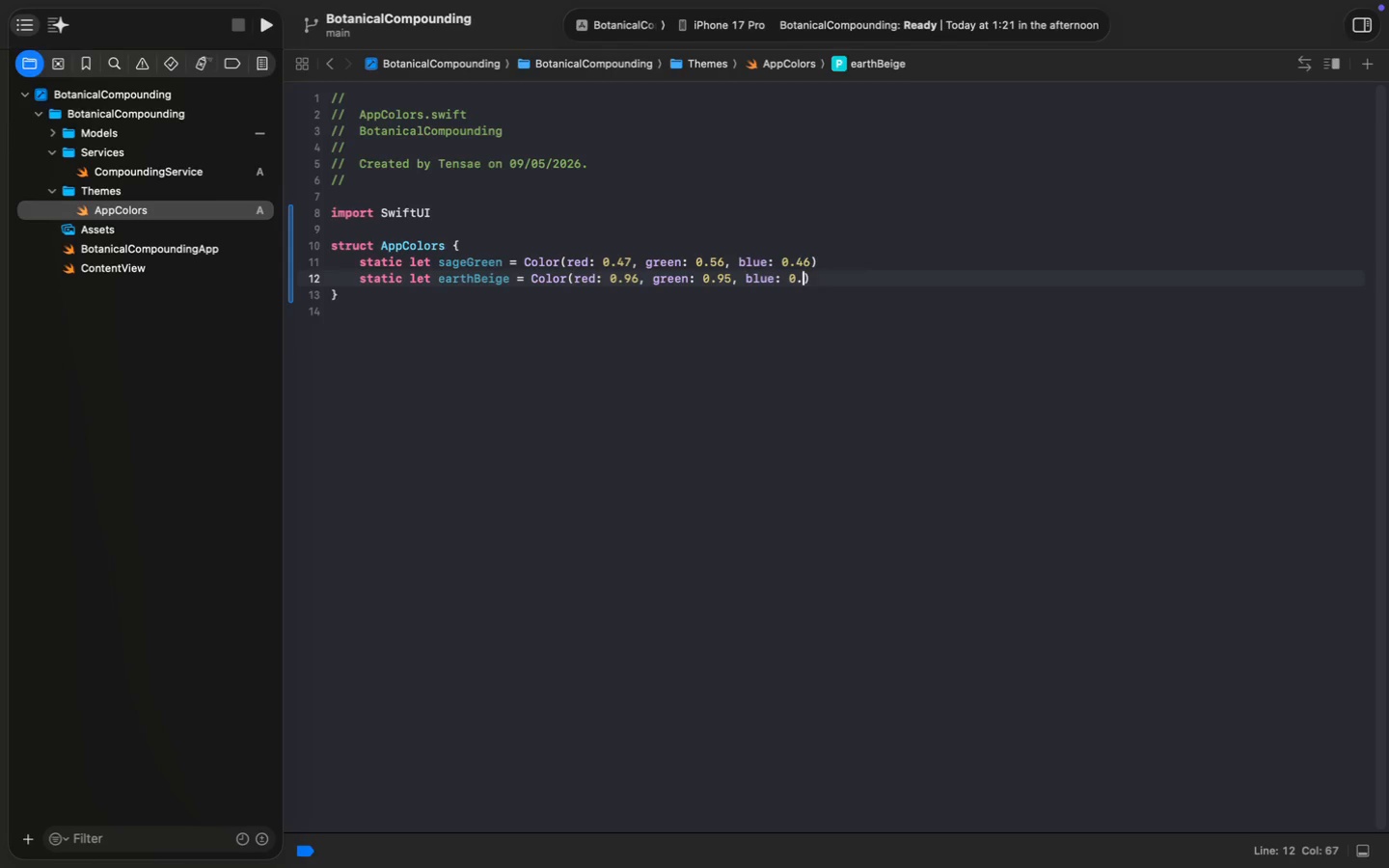 
key(Meta+9)
 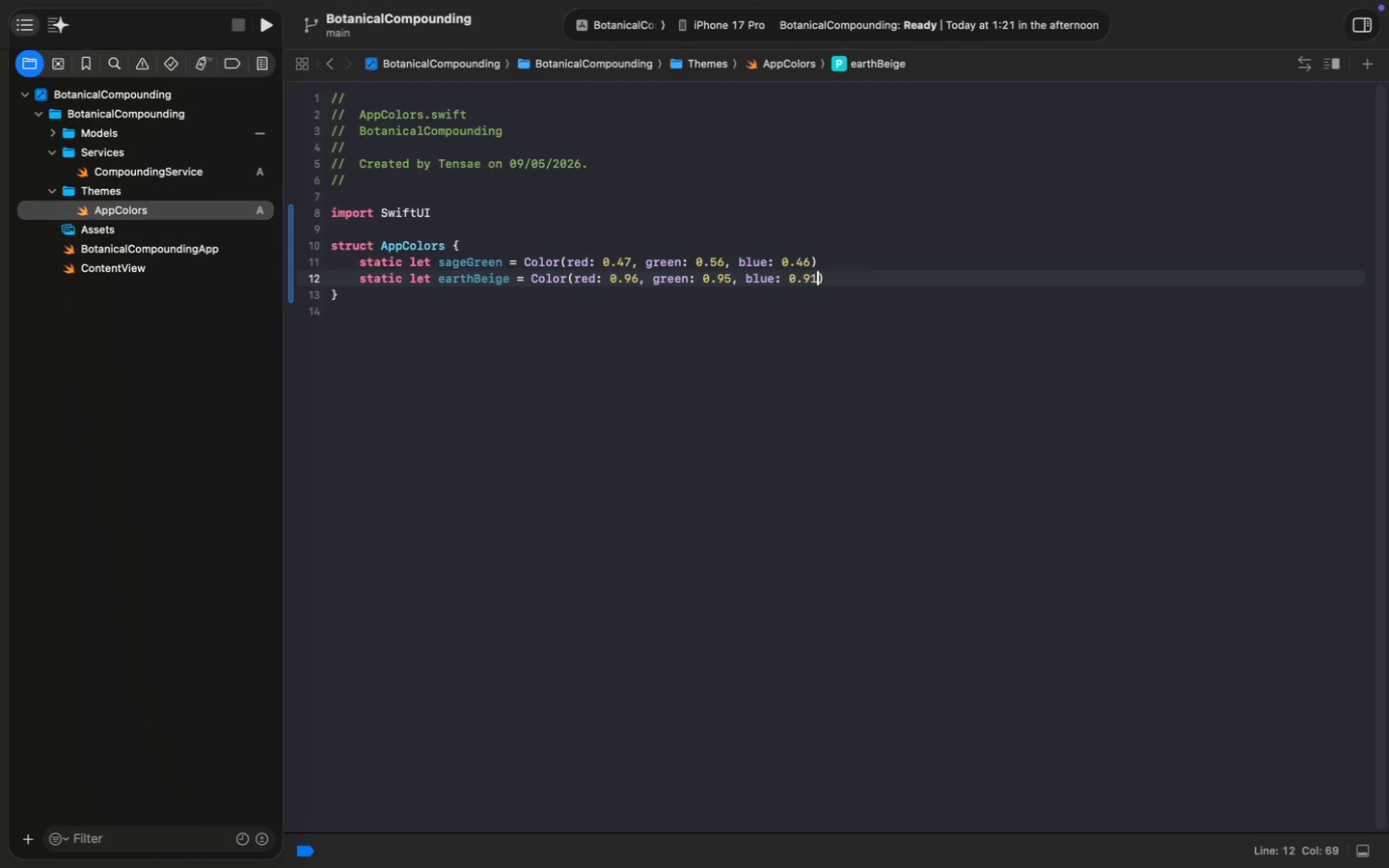 
key(Meta+1)
 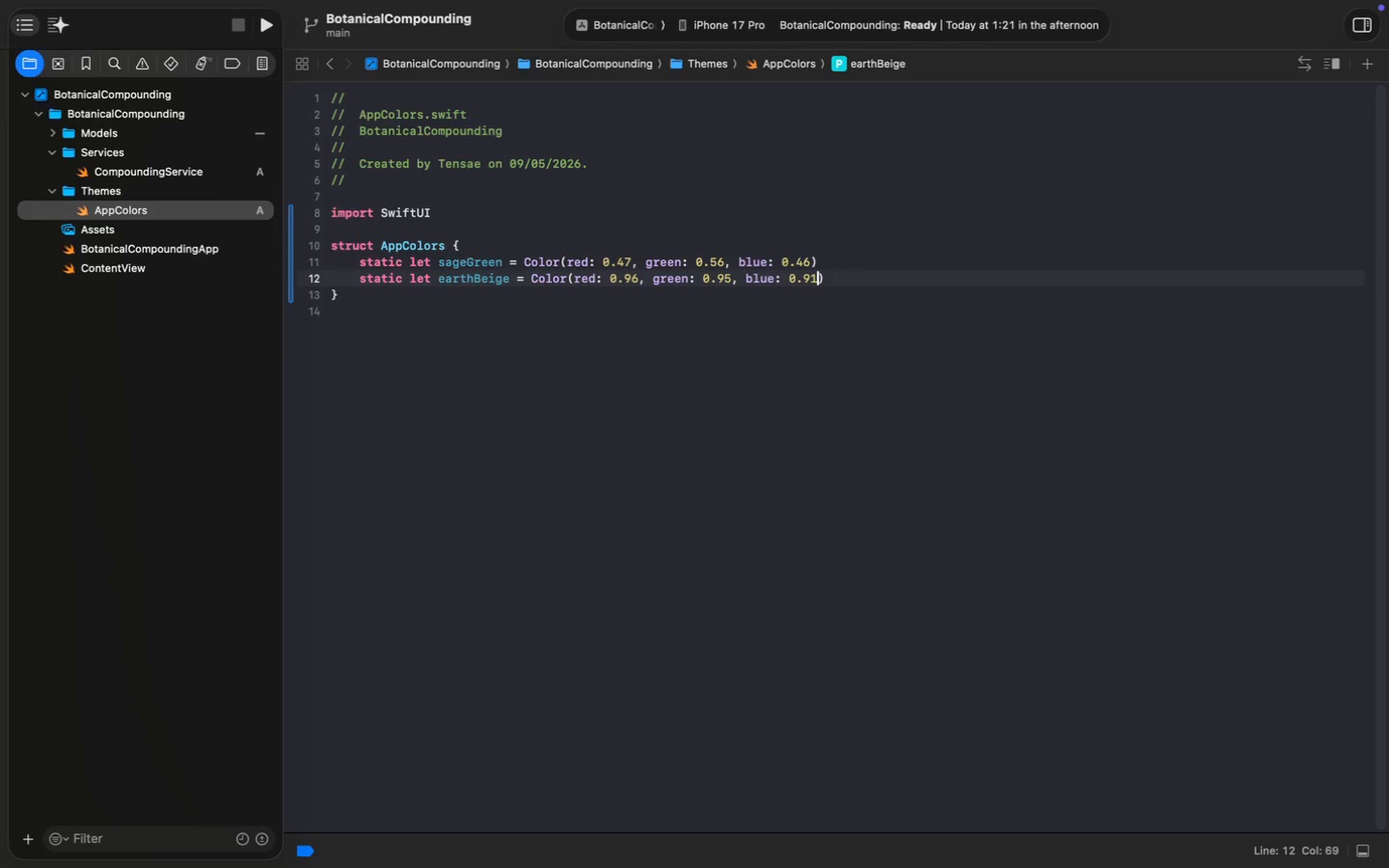 
key(Meta+ArrowRight)
 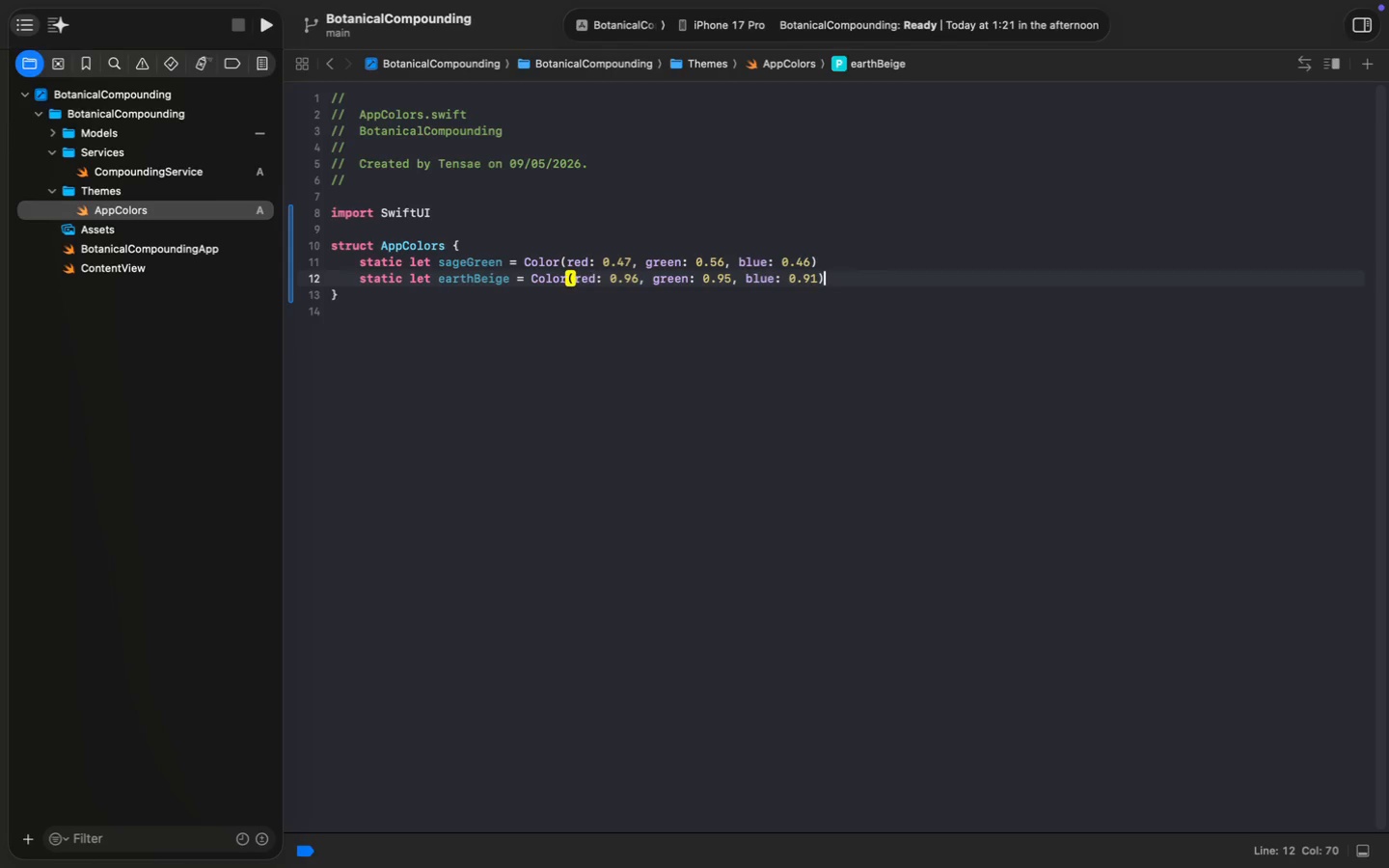 
key(Meta+Enter)
 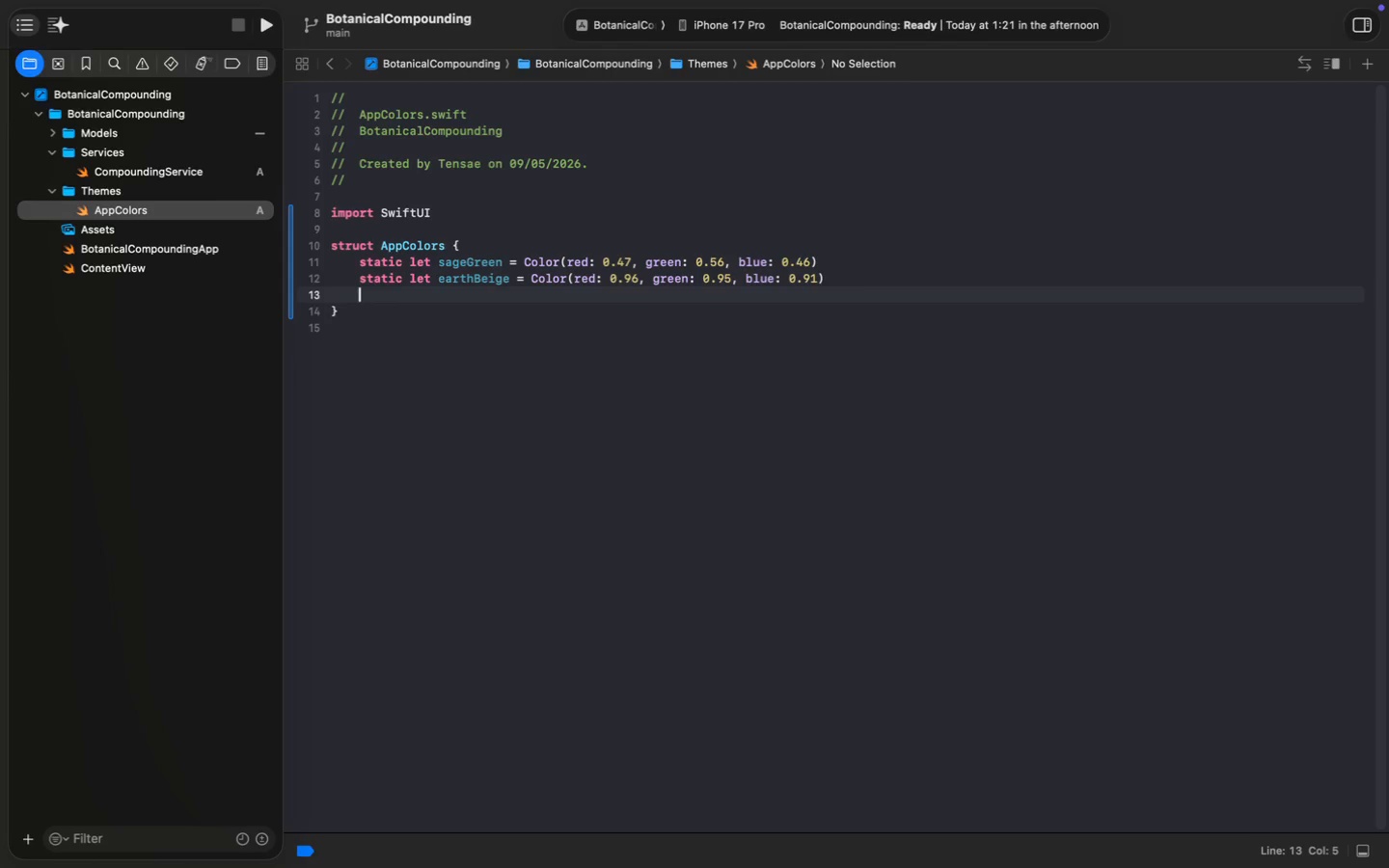 
key(Meta+V)
 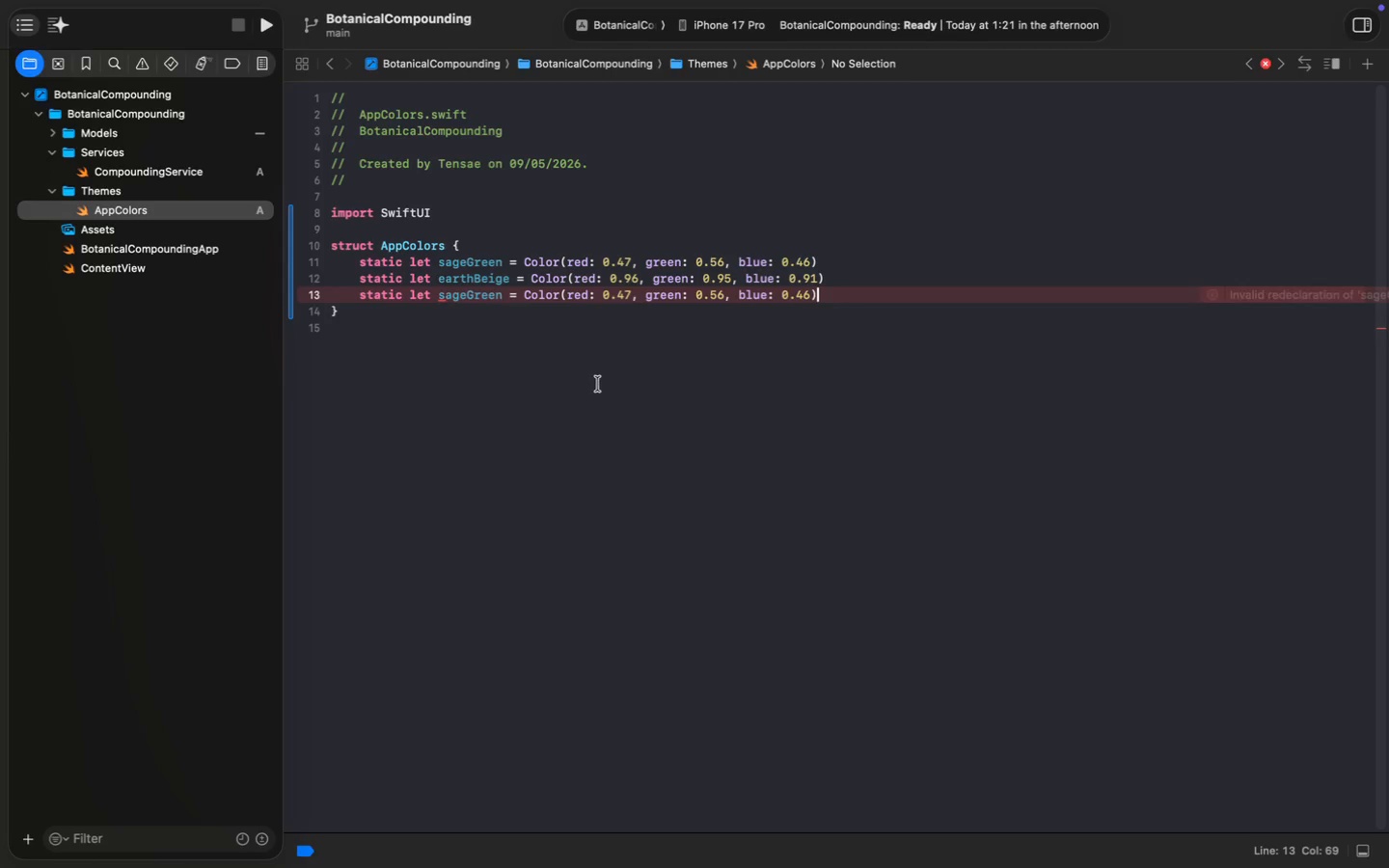 
double_click([483, 300])
 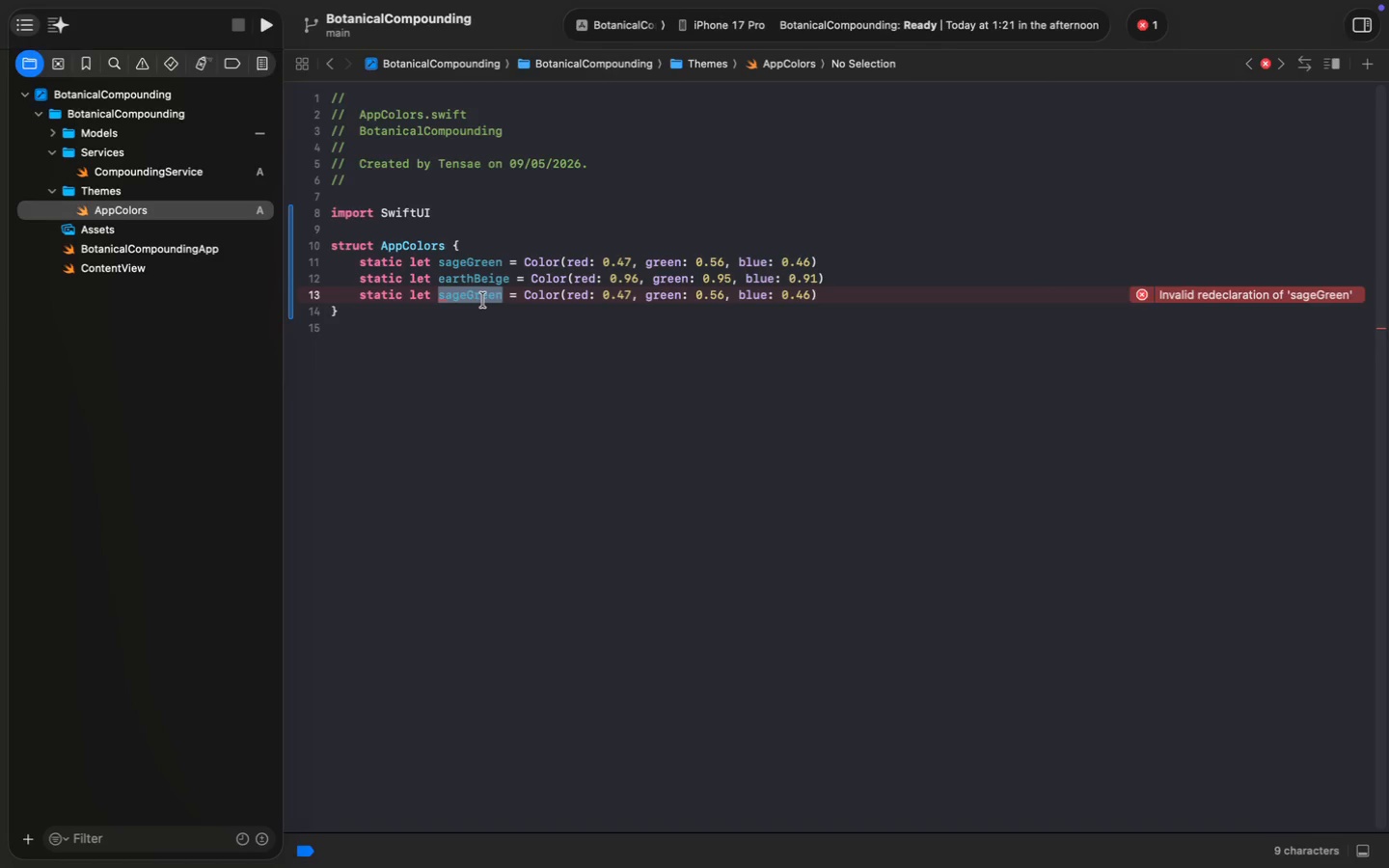 
key(Meta+D)
 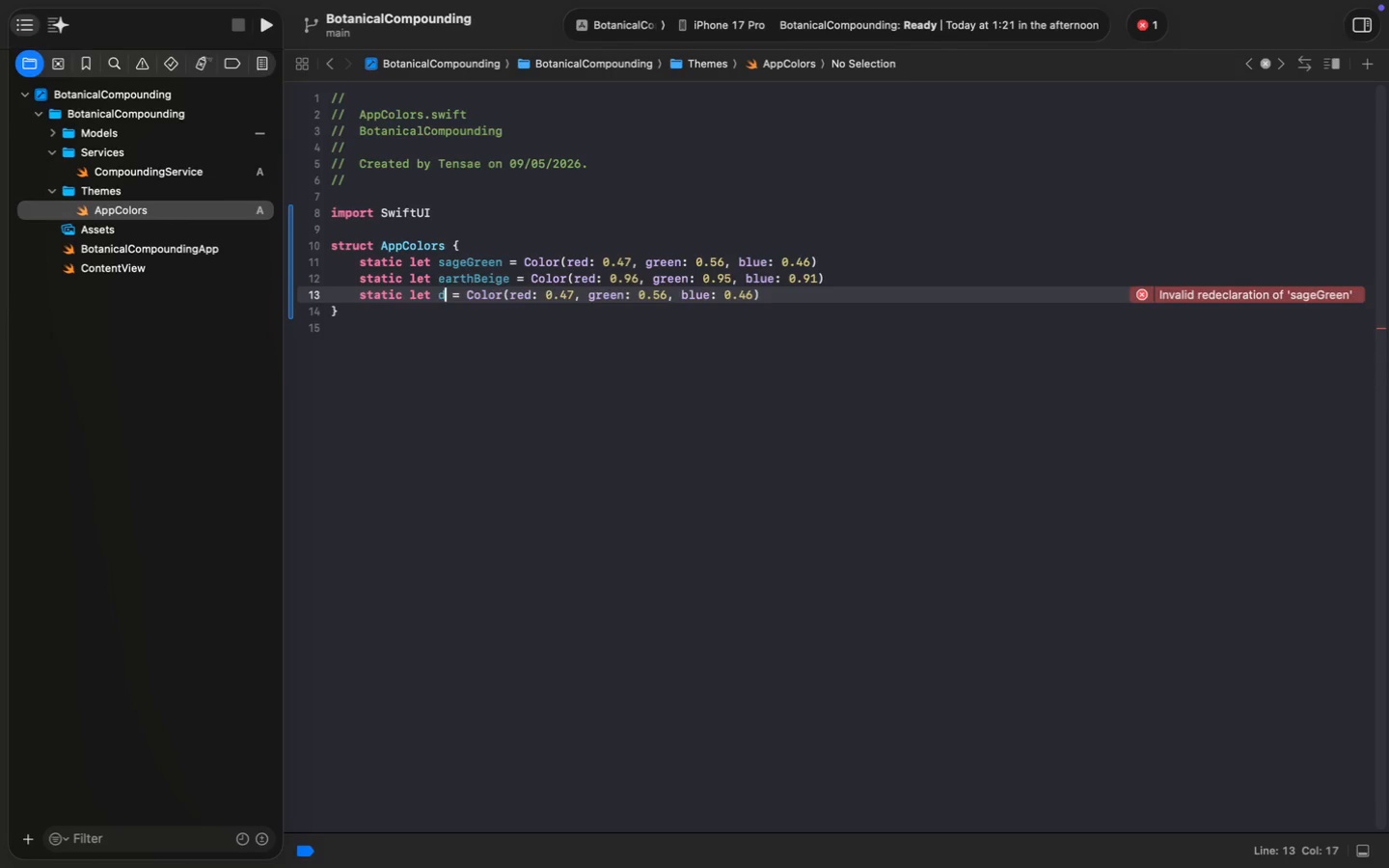 
key(Meta+E)
 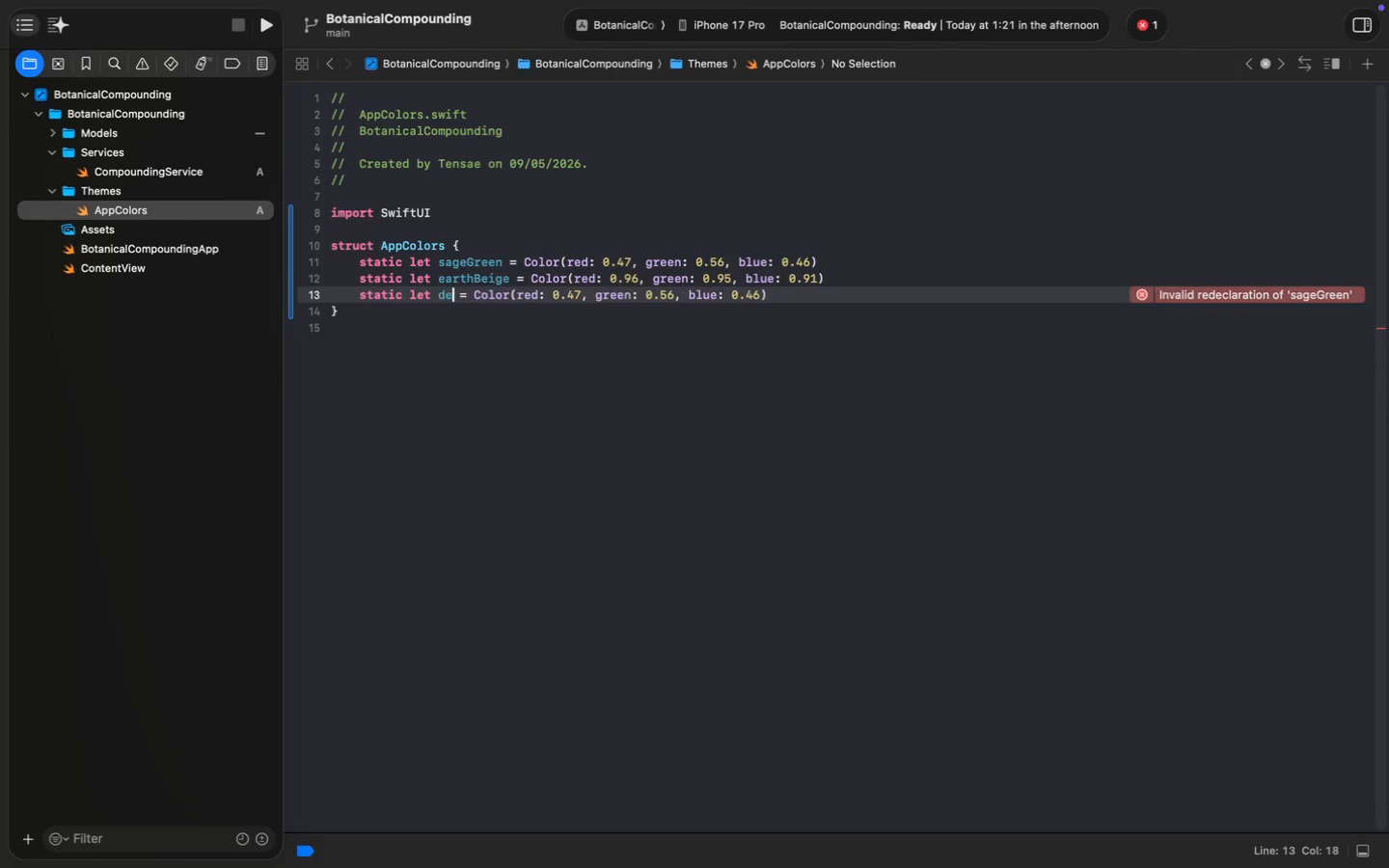 
key(Meta+E)
 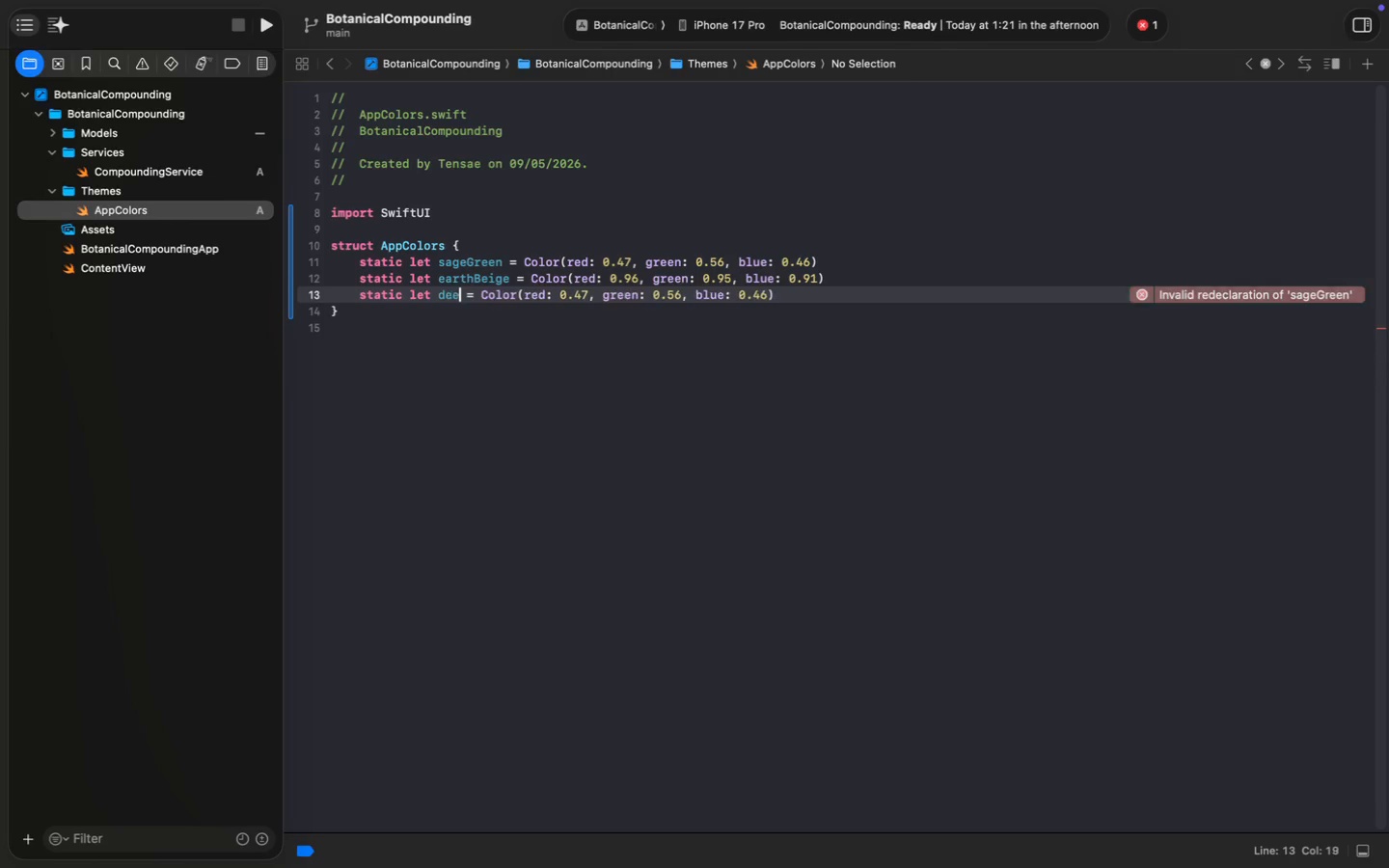 
key(Meta+P)
 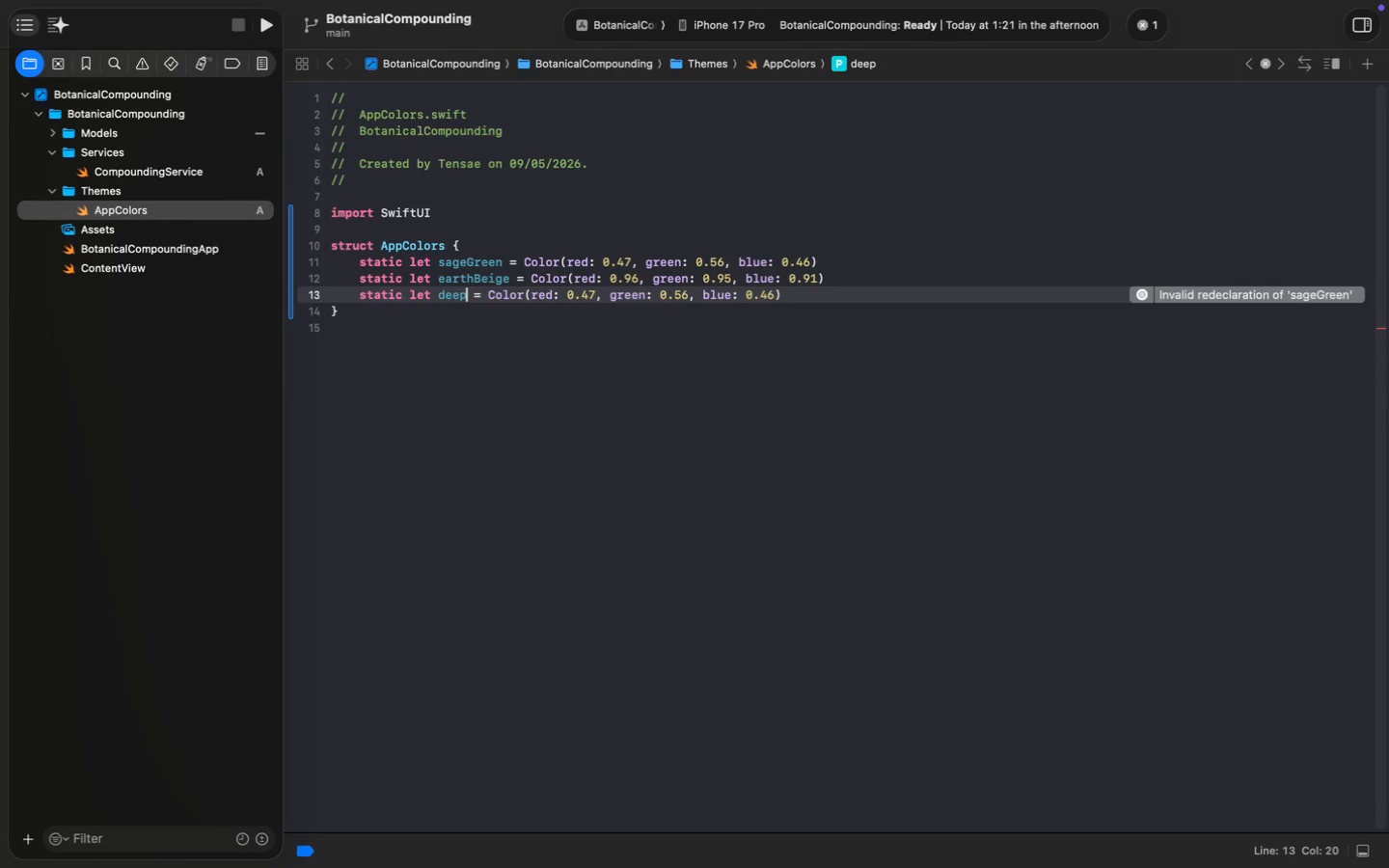 
key(Meta+Shift+F)
 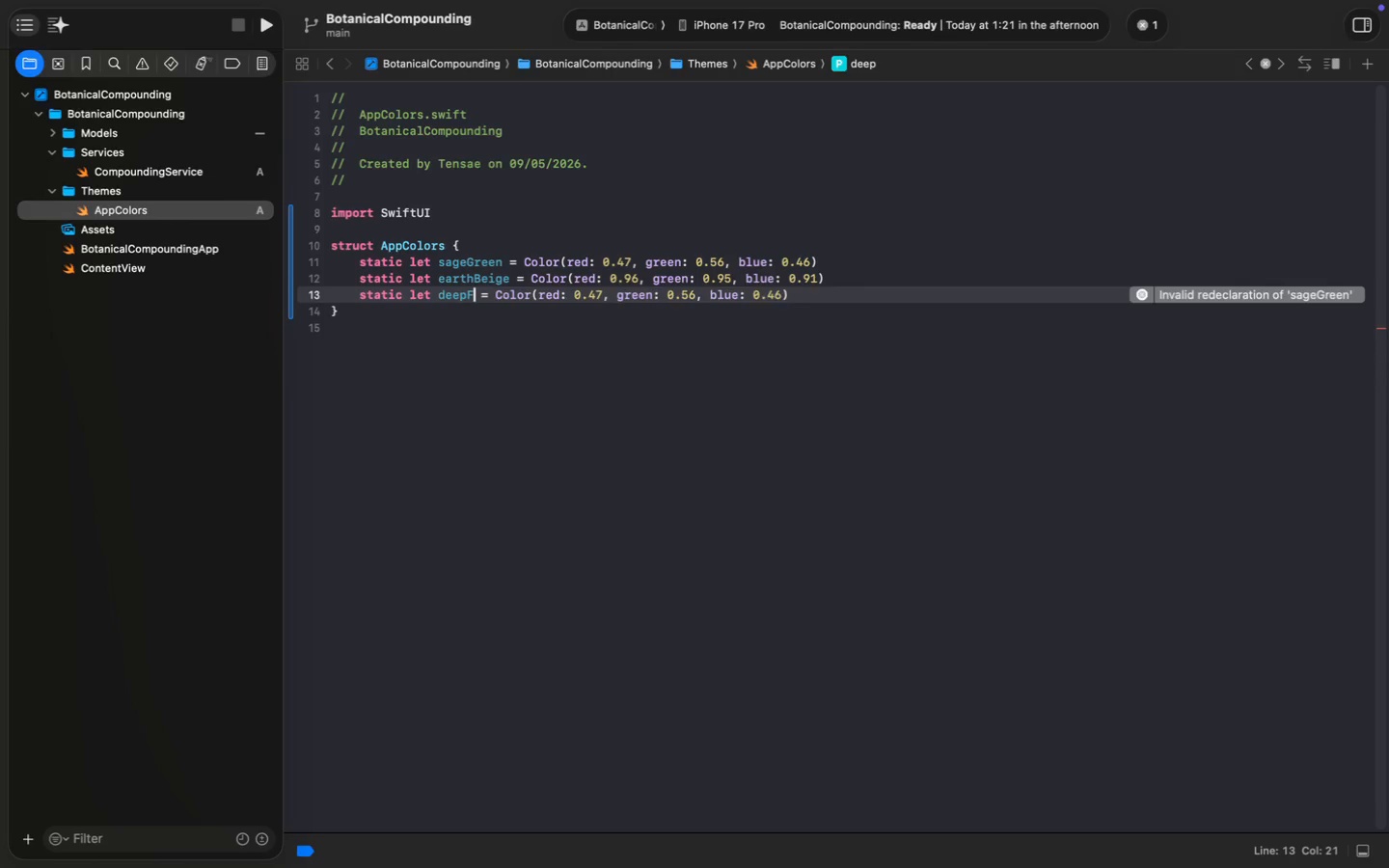 
key(Meta+O)
 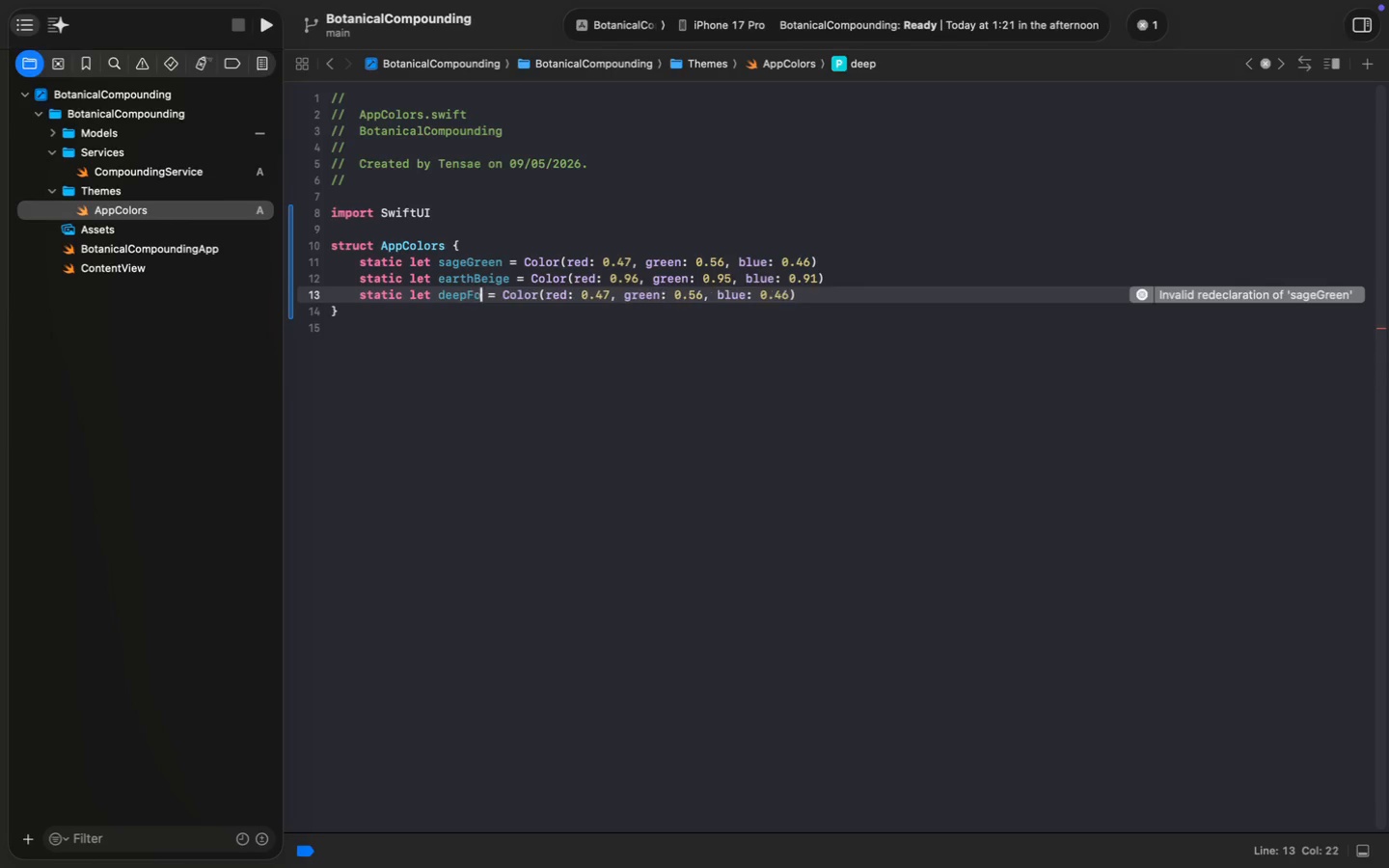 
key(Meta+R)
 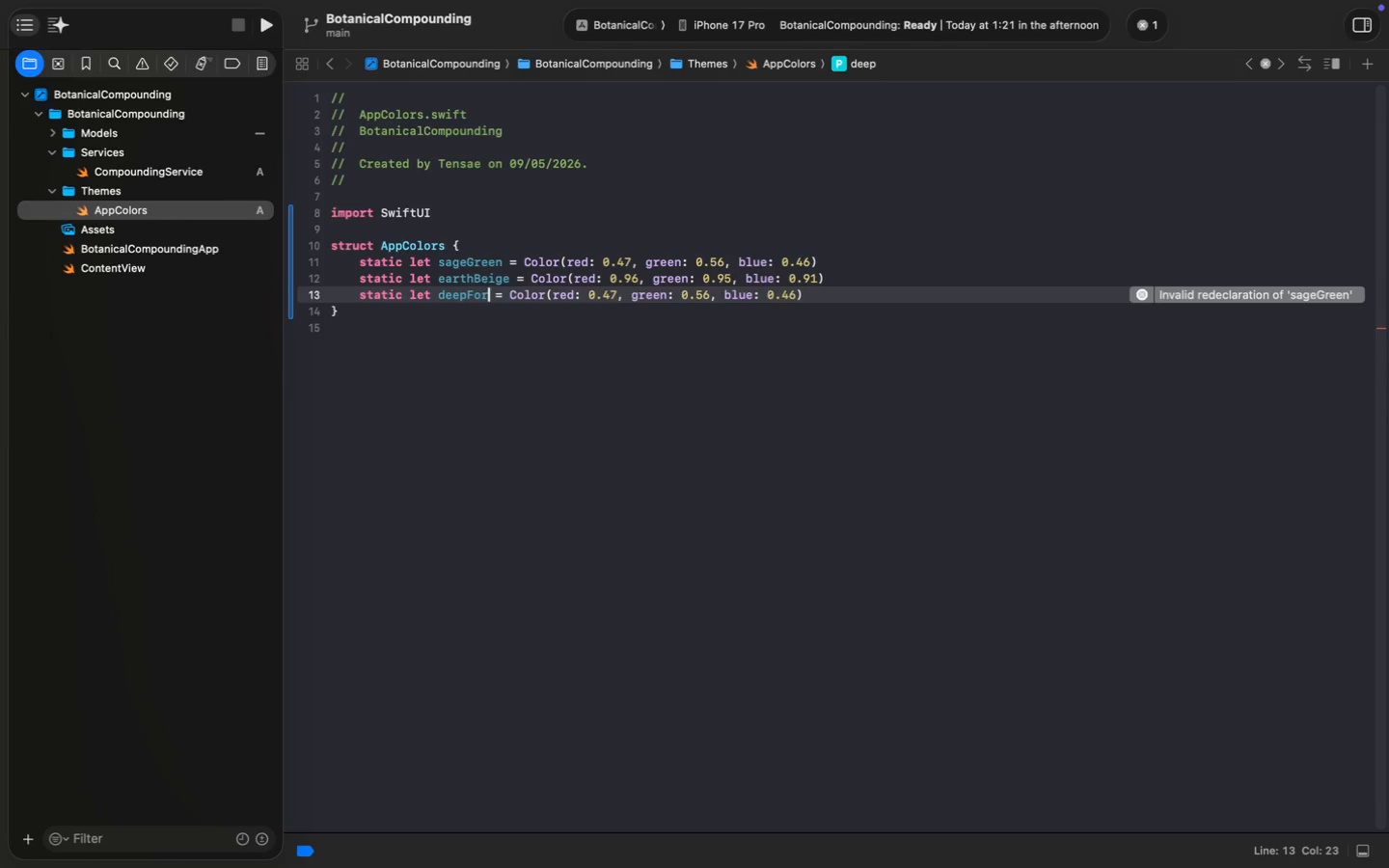 
key(Meta+S)
 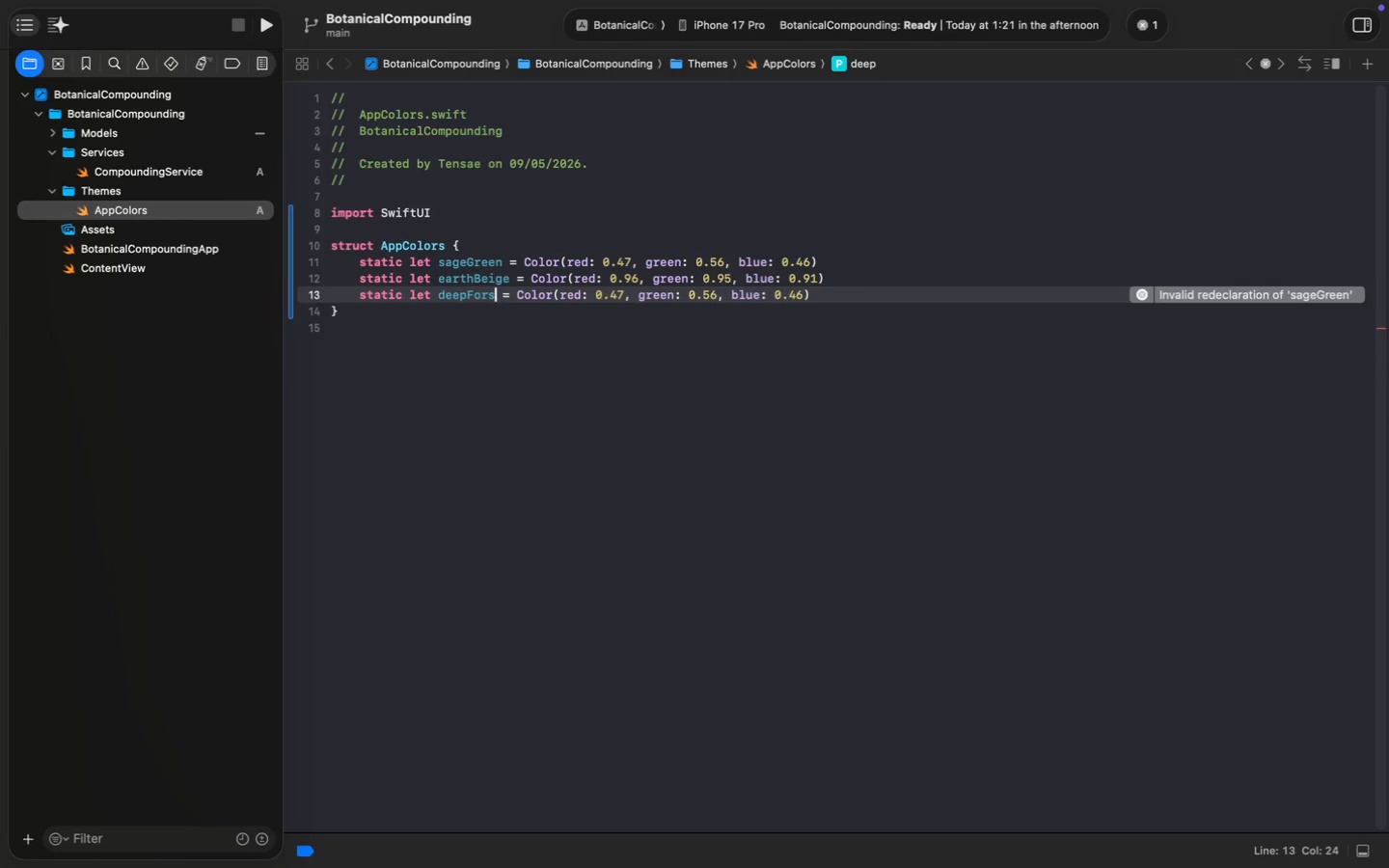 
key(Meta+Backspace)
 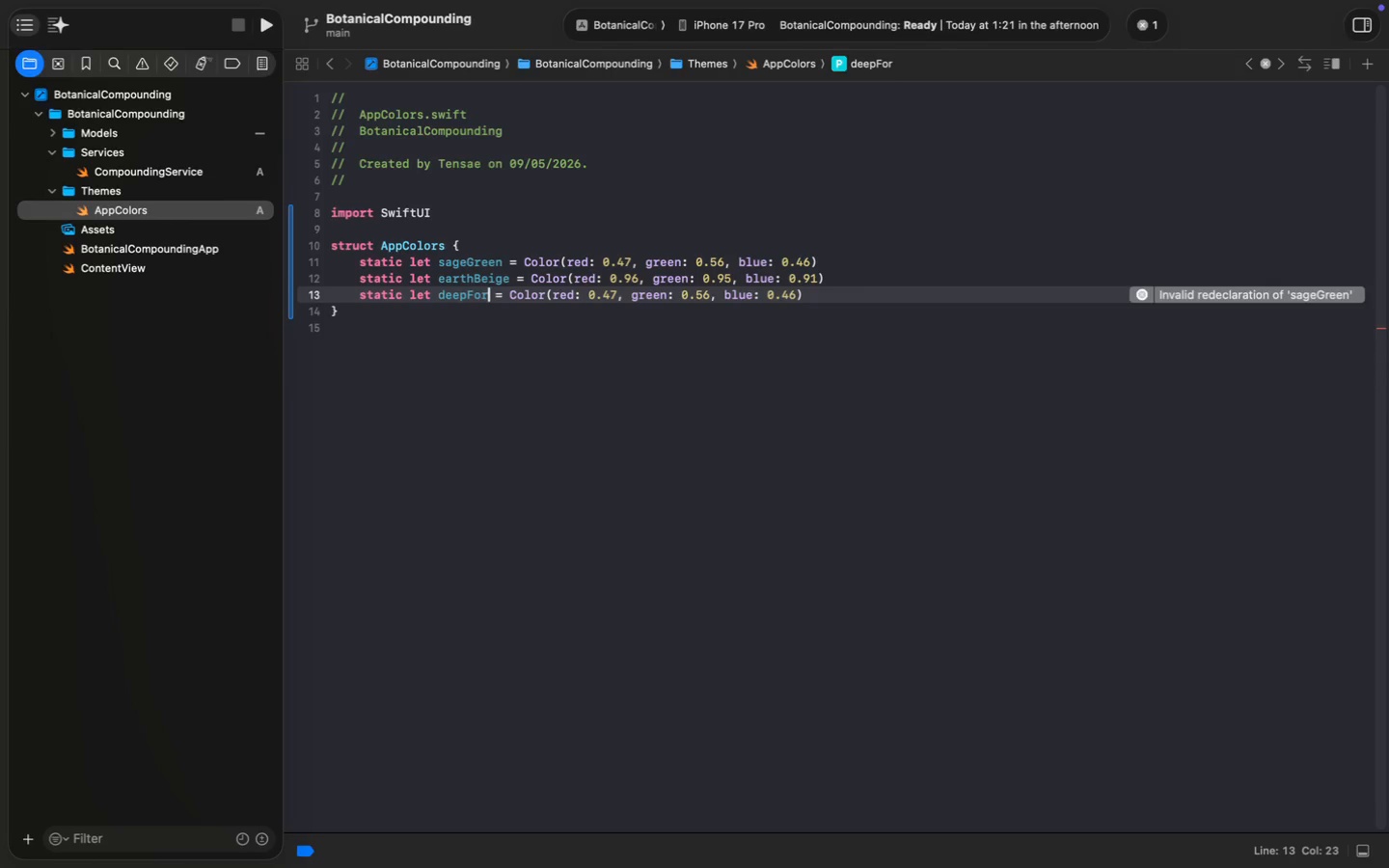 
key(Meta+E)
 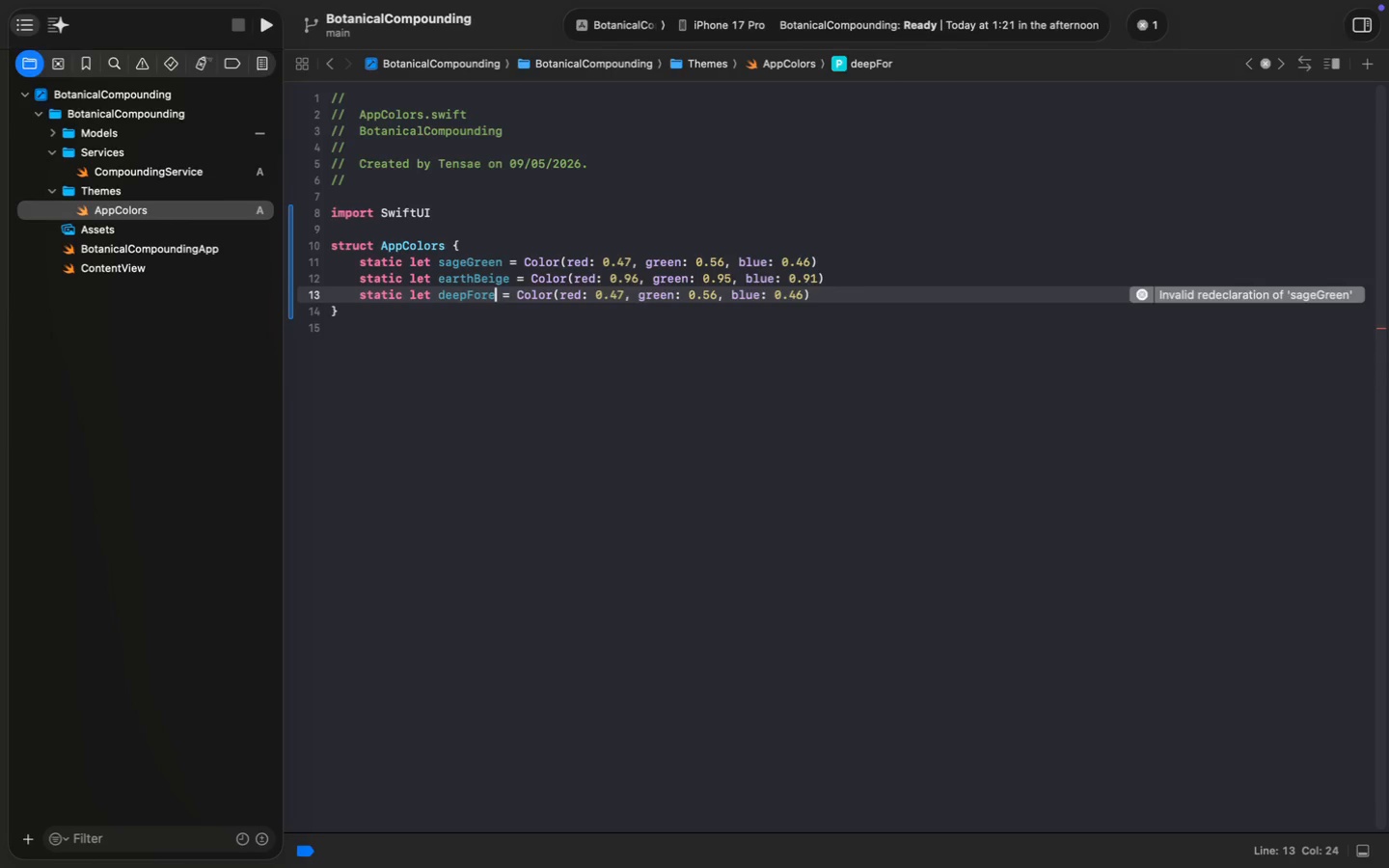 
key(Meta+S)
 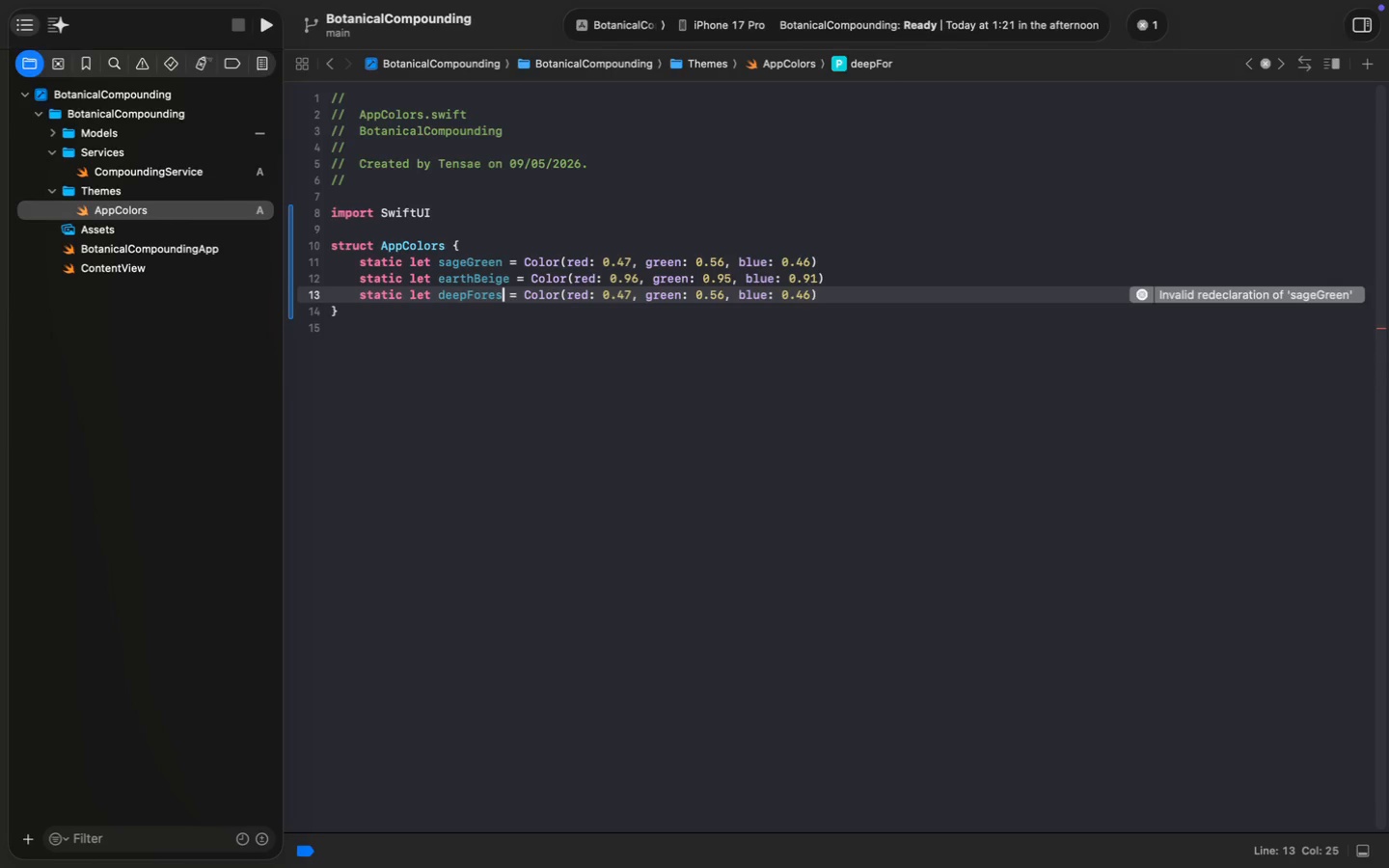 
key(Meta+T)
 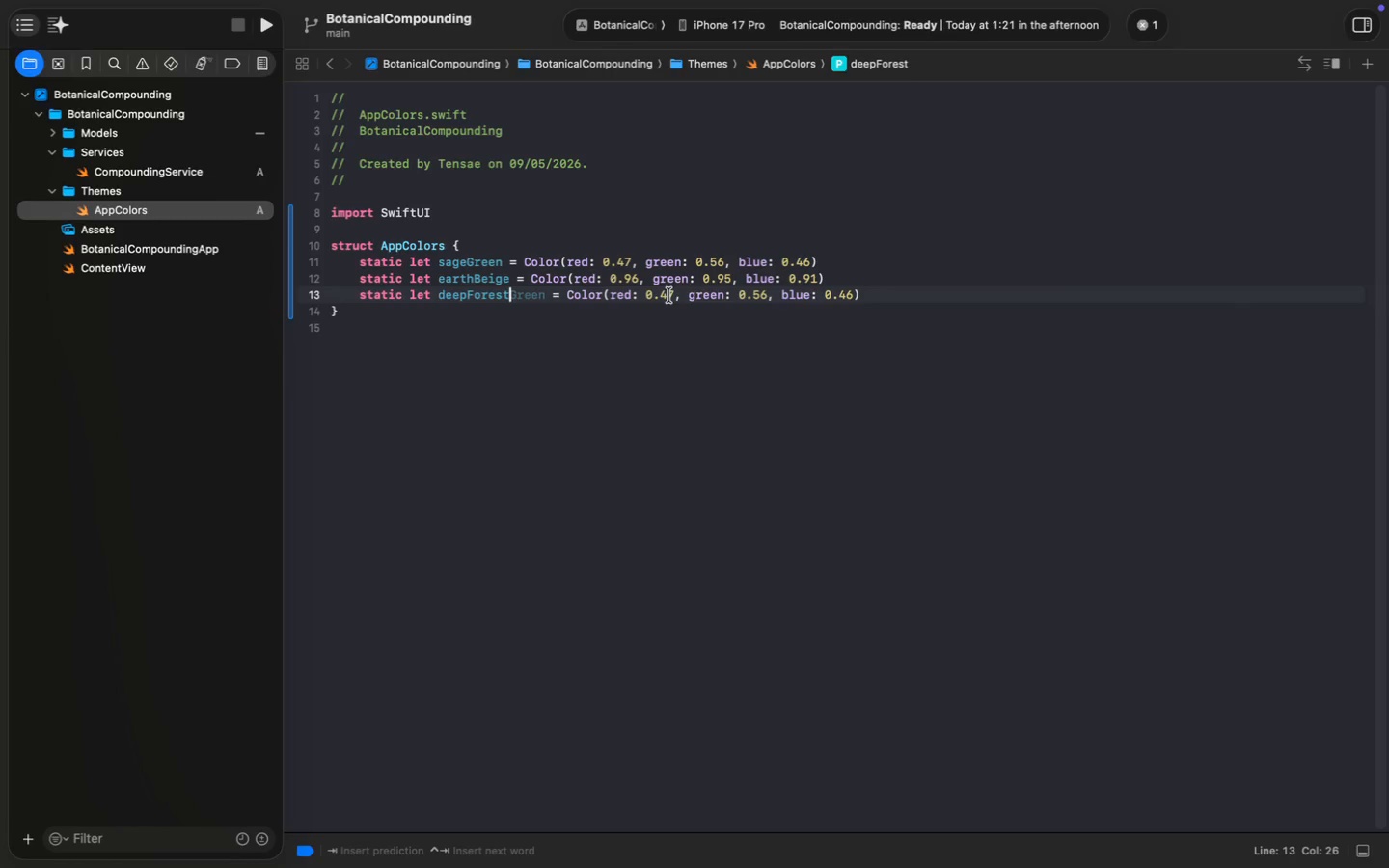 
left_click([673, 295])
 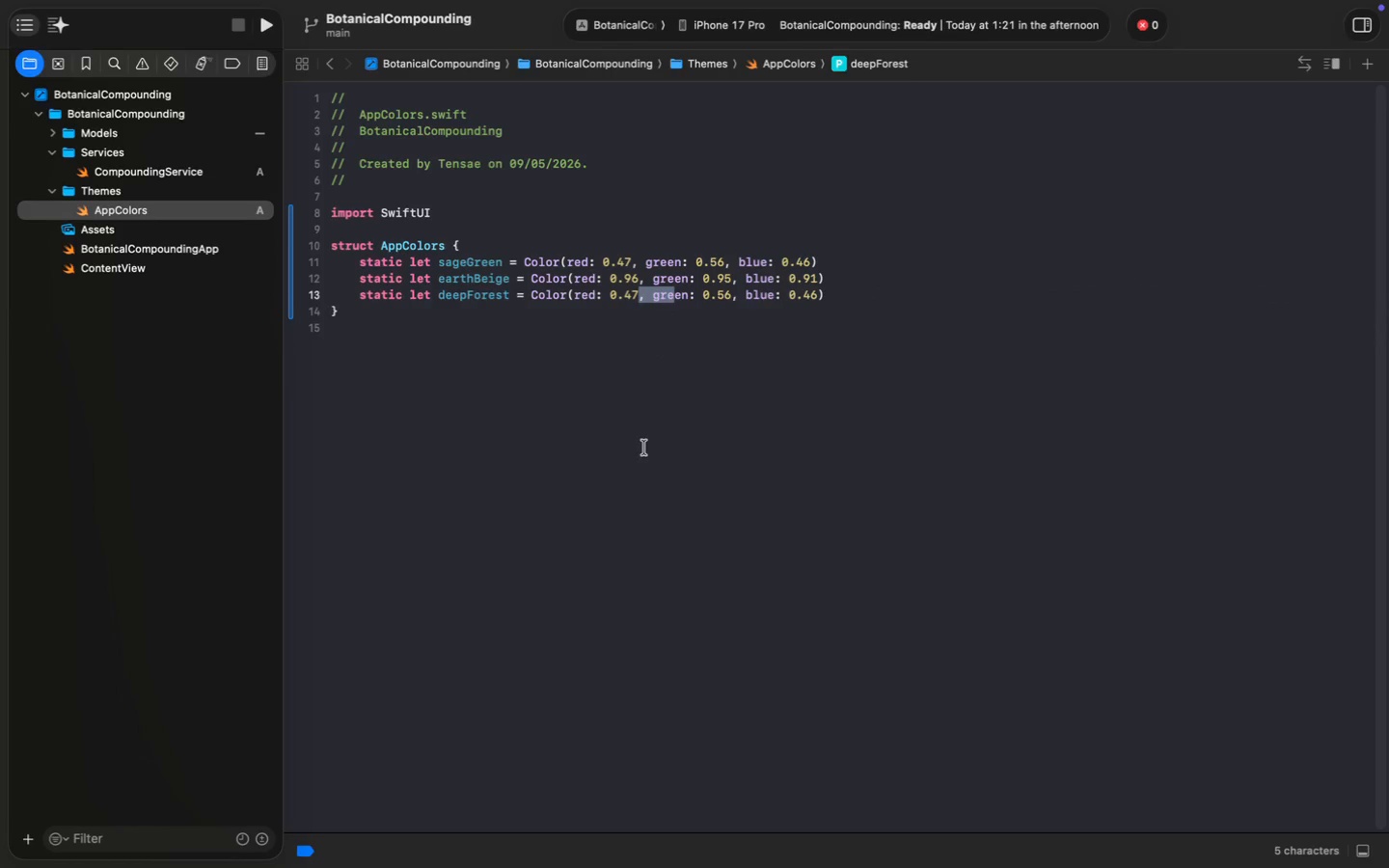 
key(Meta+ArrowLeft)
 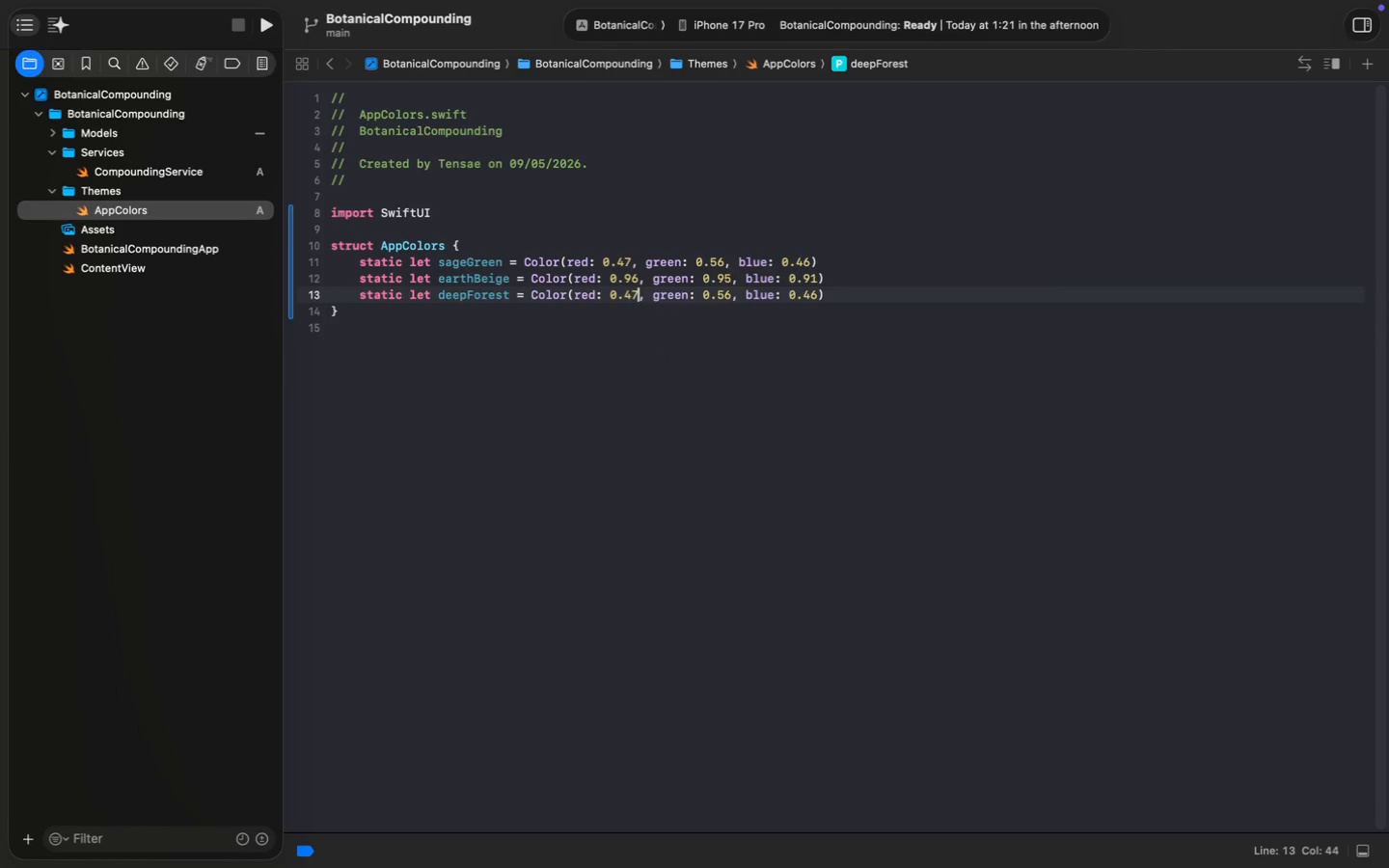 
key(Meta+Backspace)
 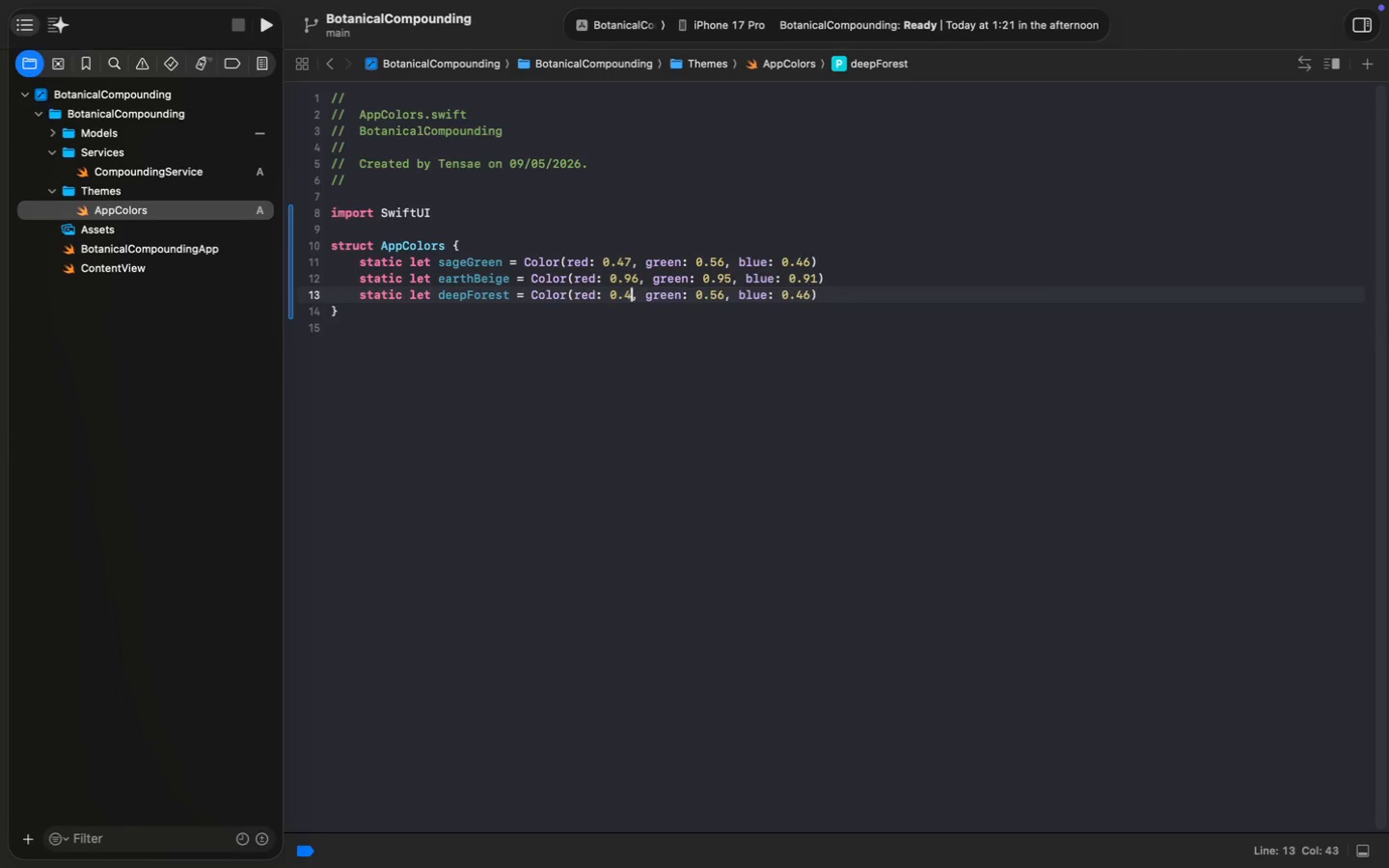 
key(Meta+Backspace)
 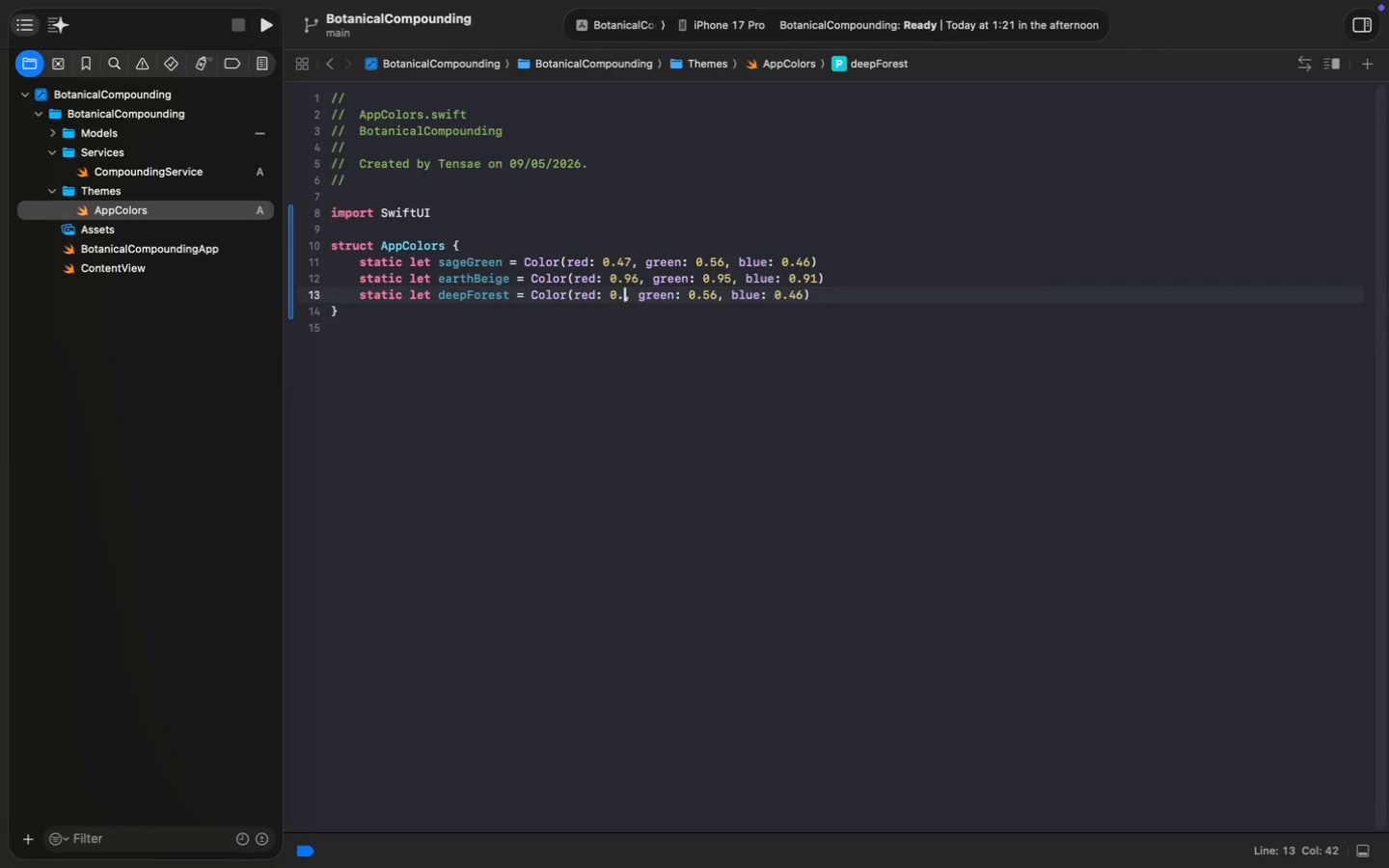 
key(Meta+1)
 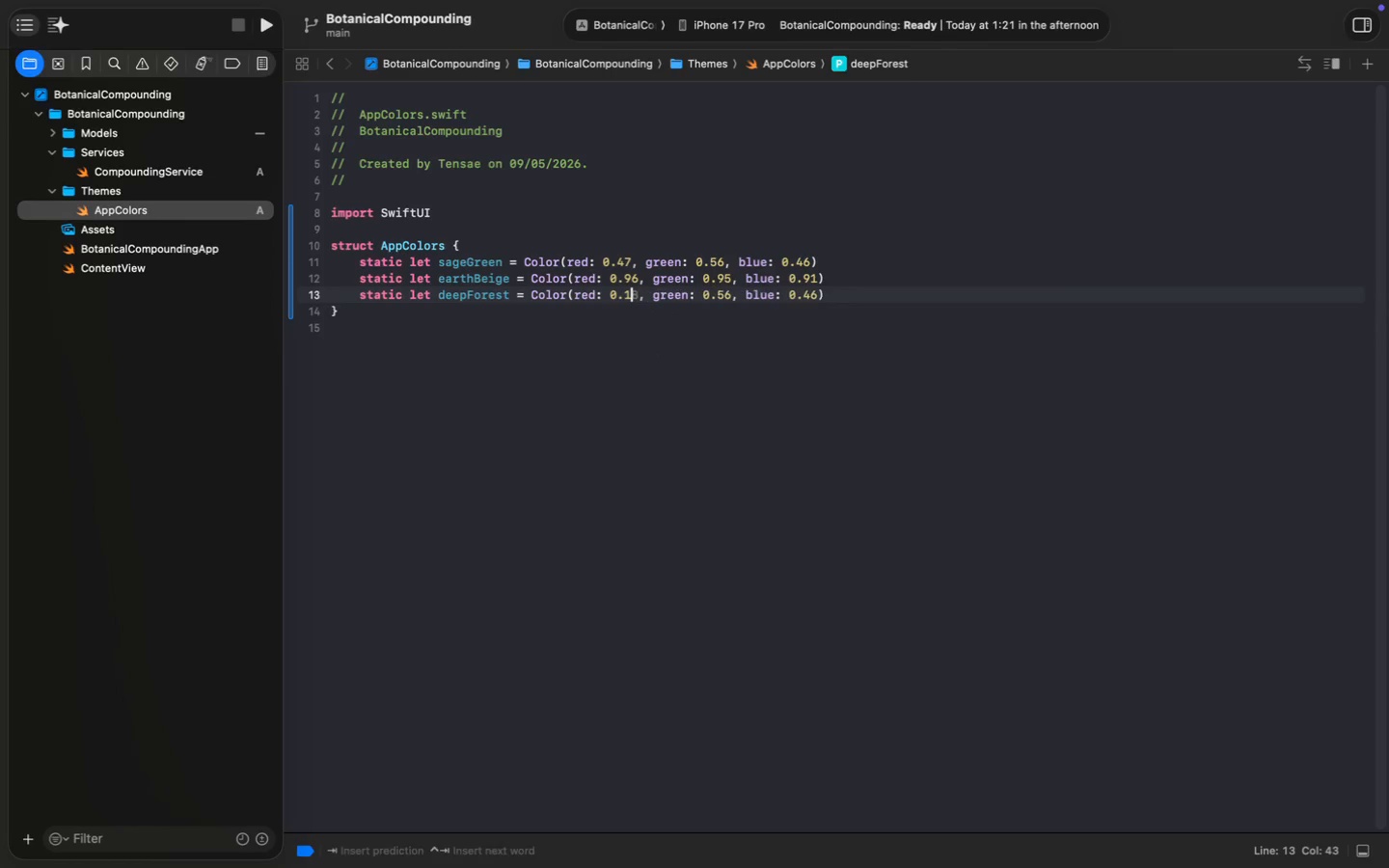 
key(Meta+5)
 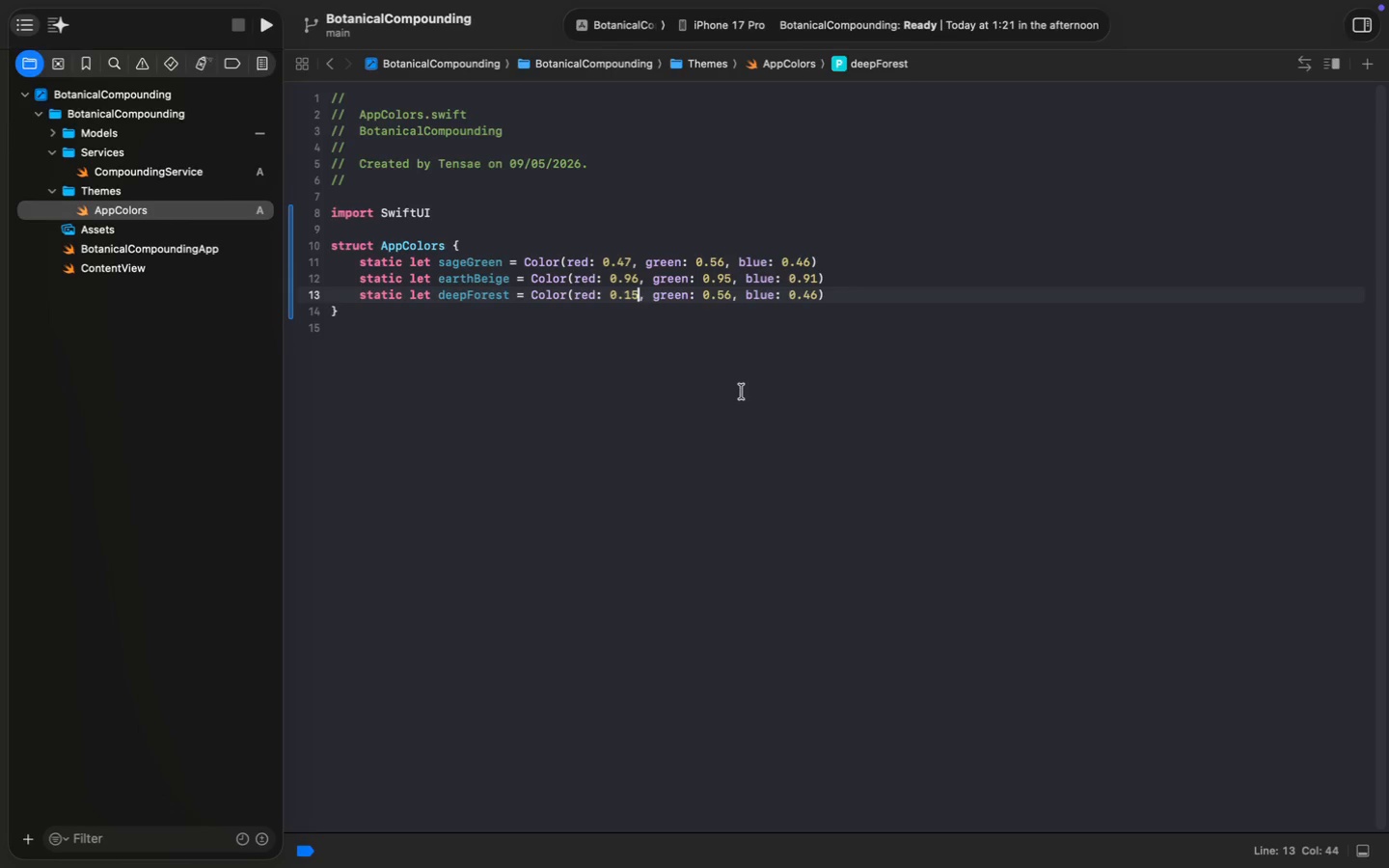 
left_click([733, 301])
 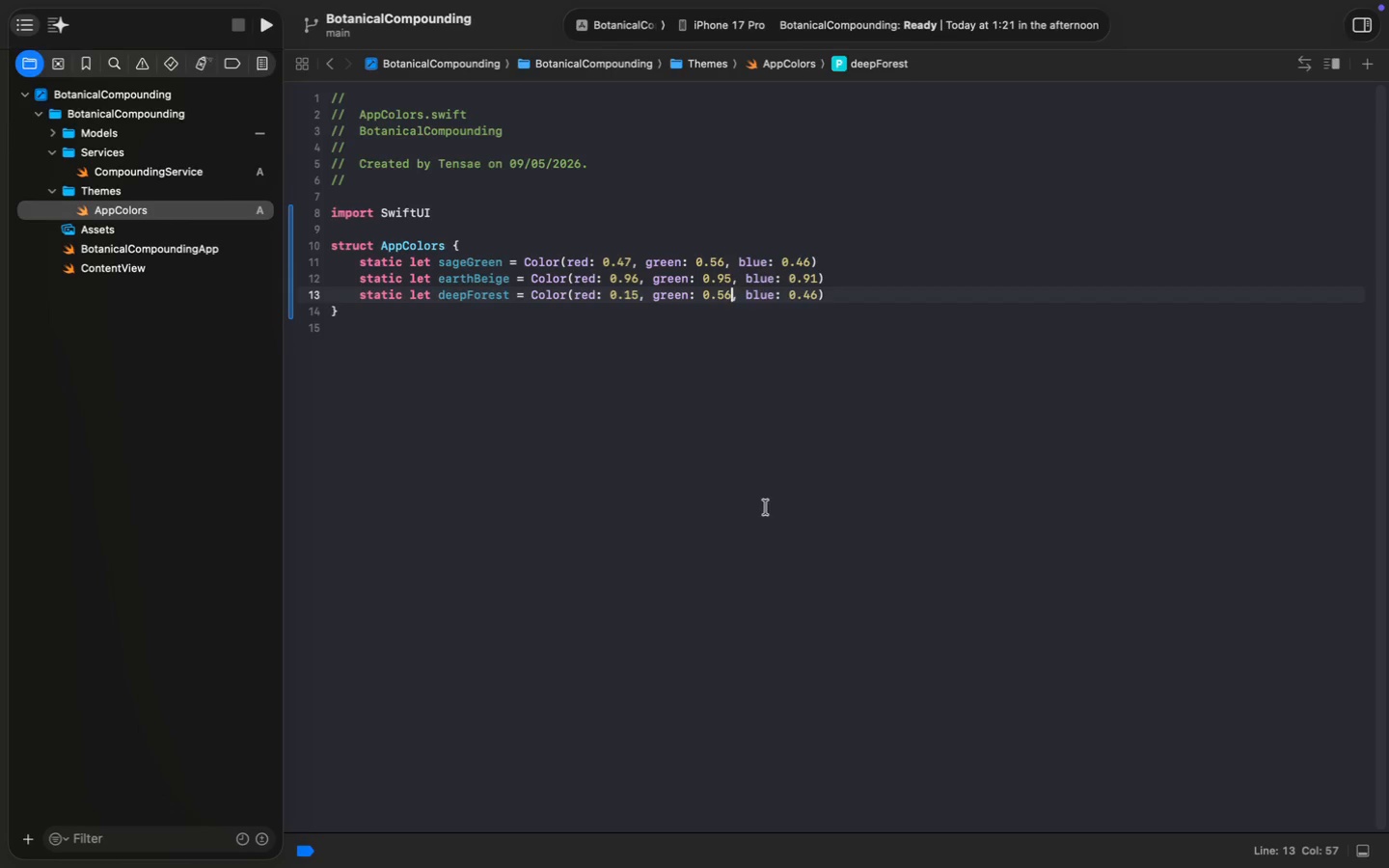 
key(Meta+Backspace)
 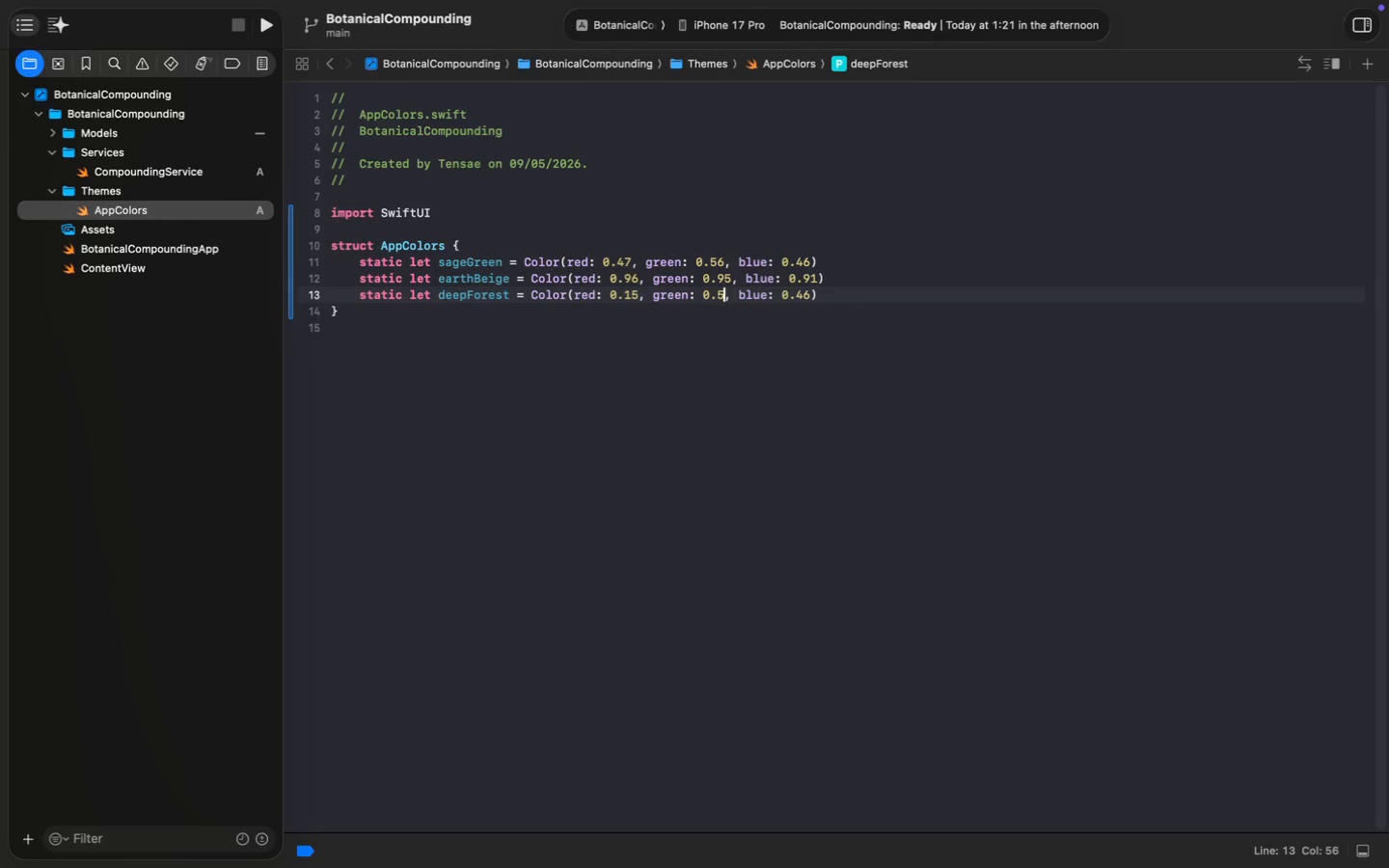 
key(Meta+Backspace)
 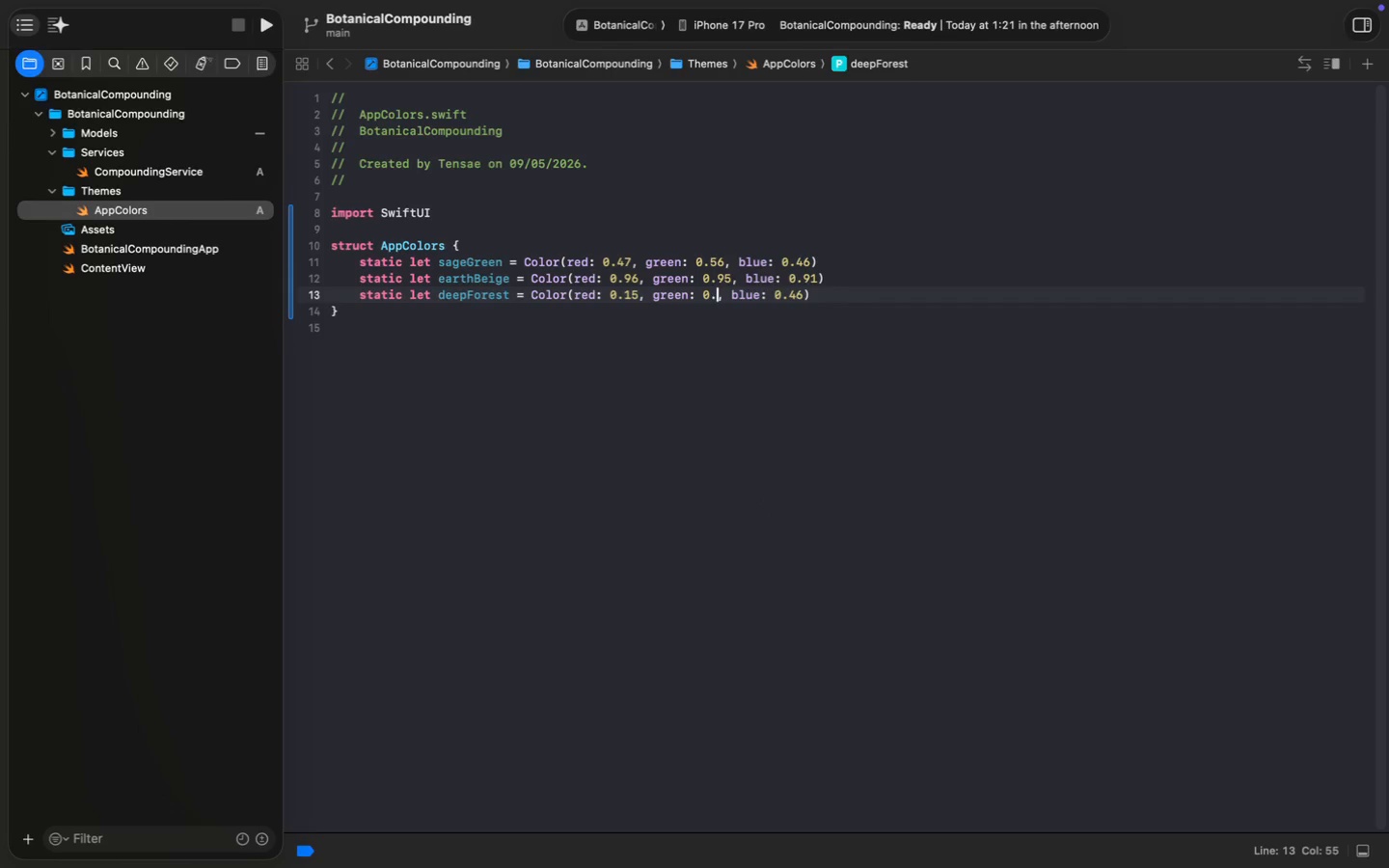 
key(Meta+2)
 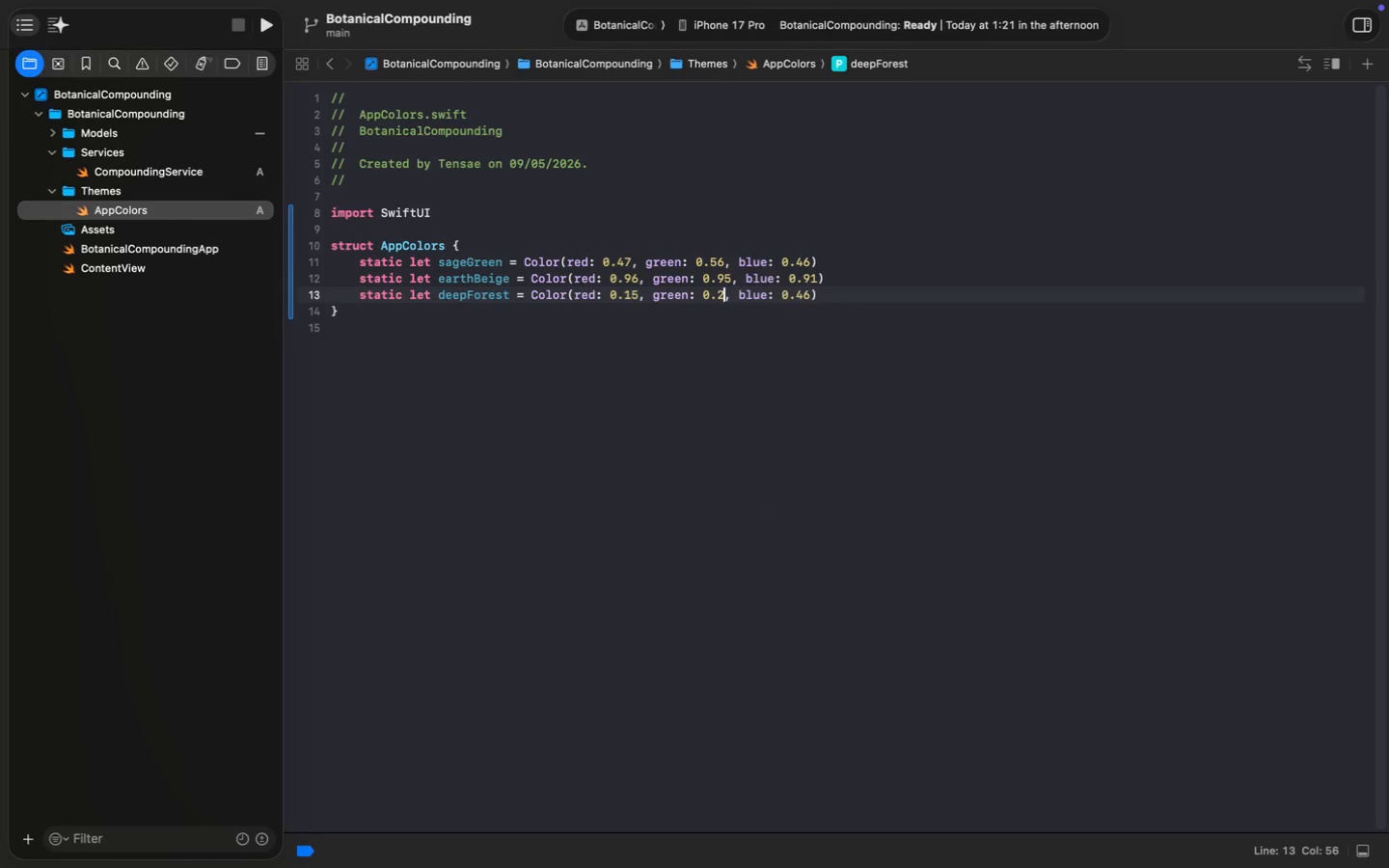 
key(Meta+4)
 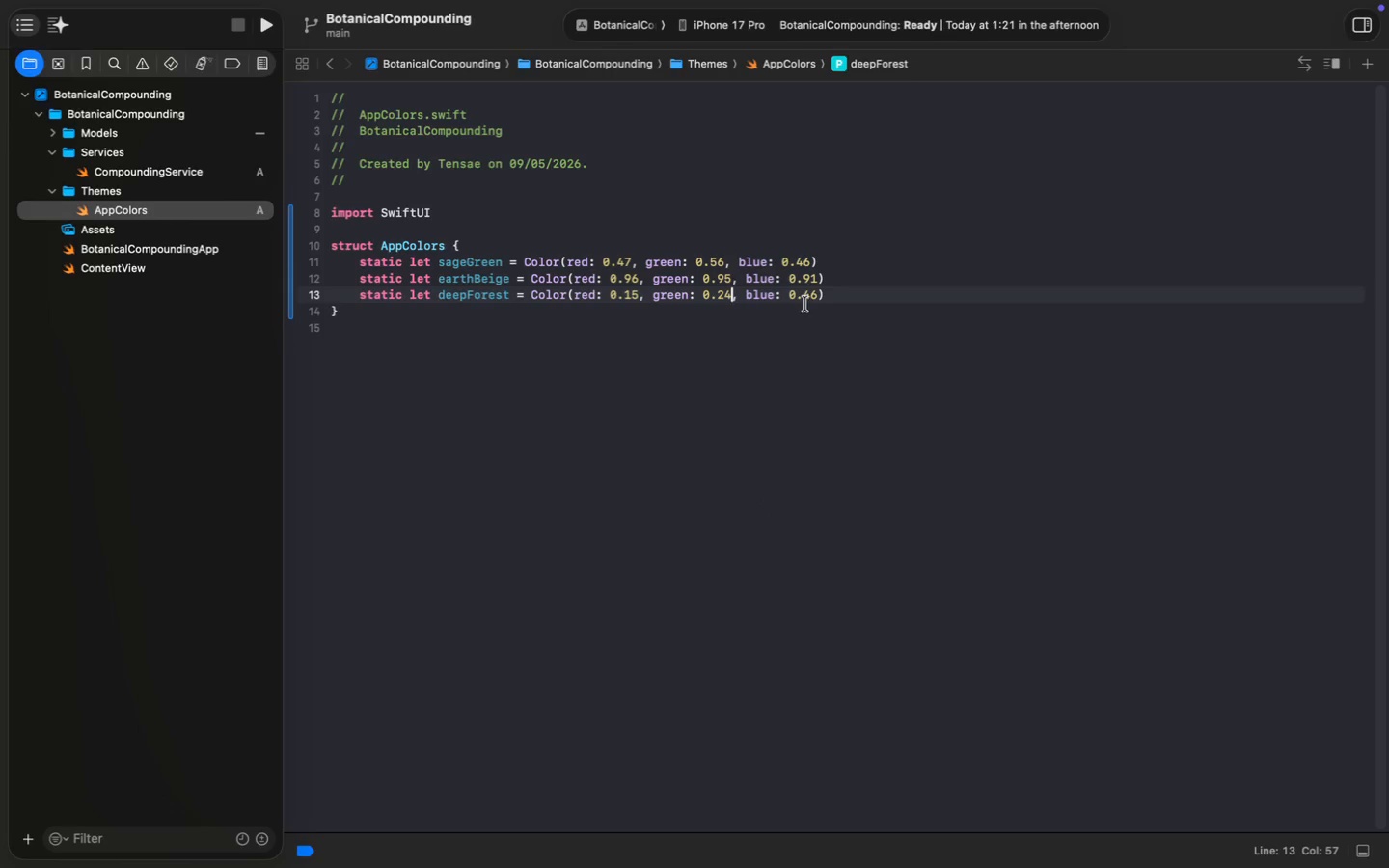 
left_click([817, 296])
 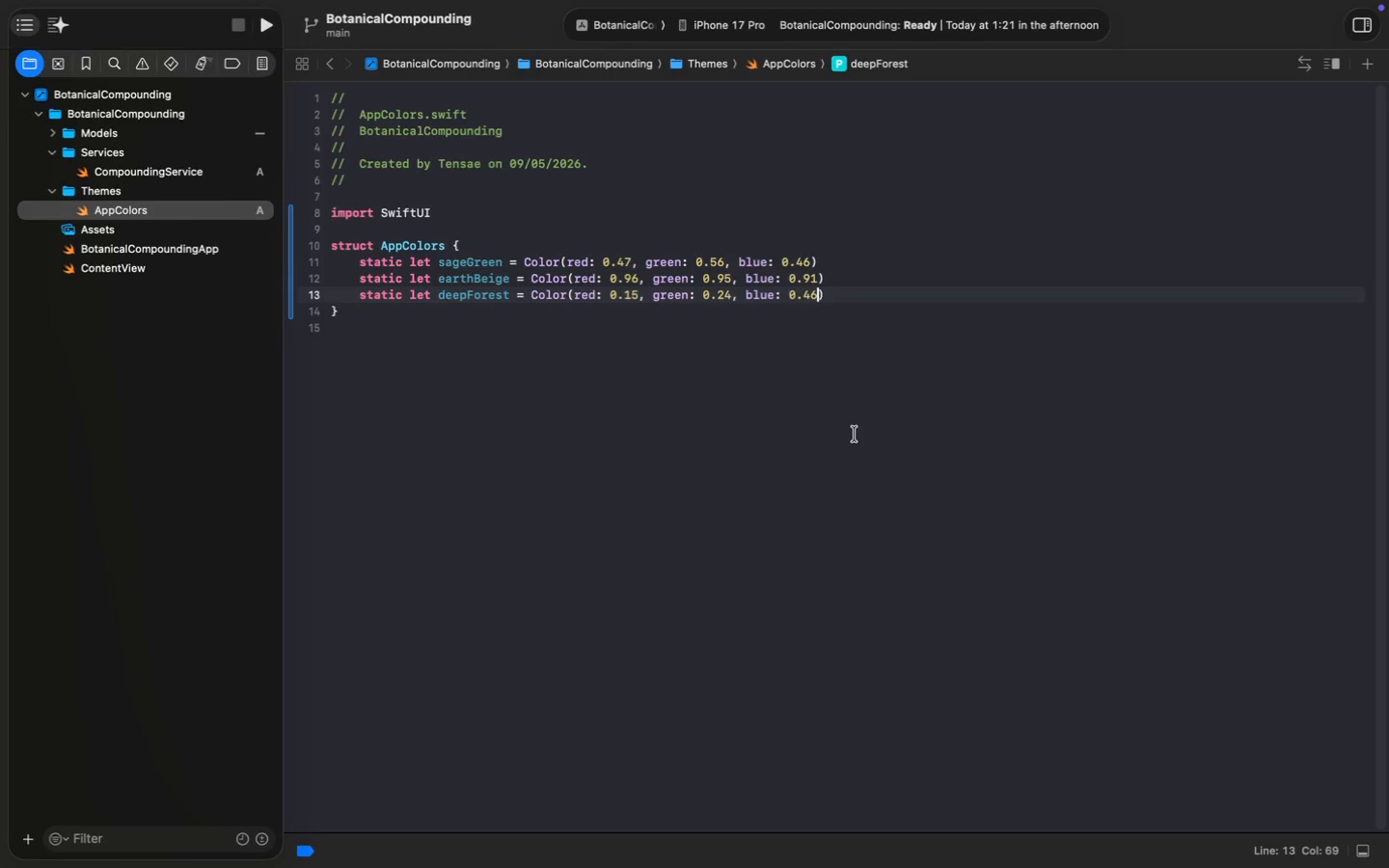 
key(Meta+Backspace)
 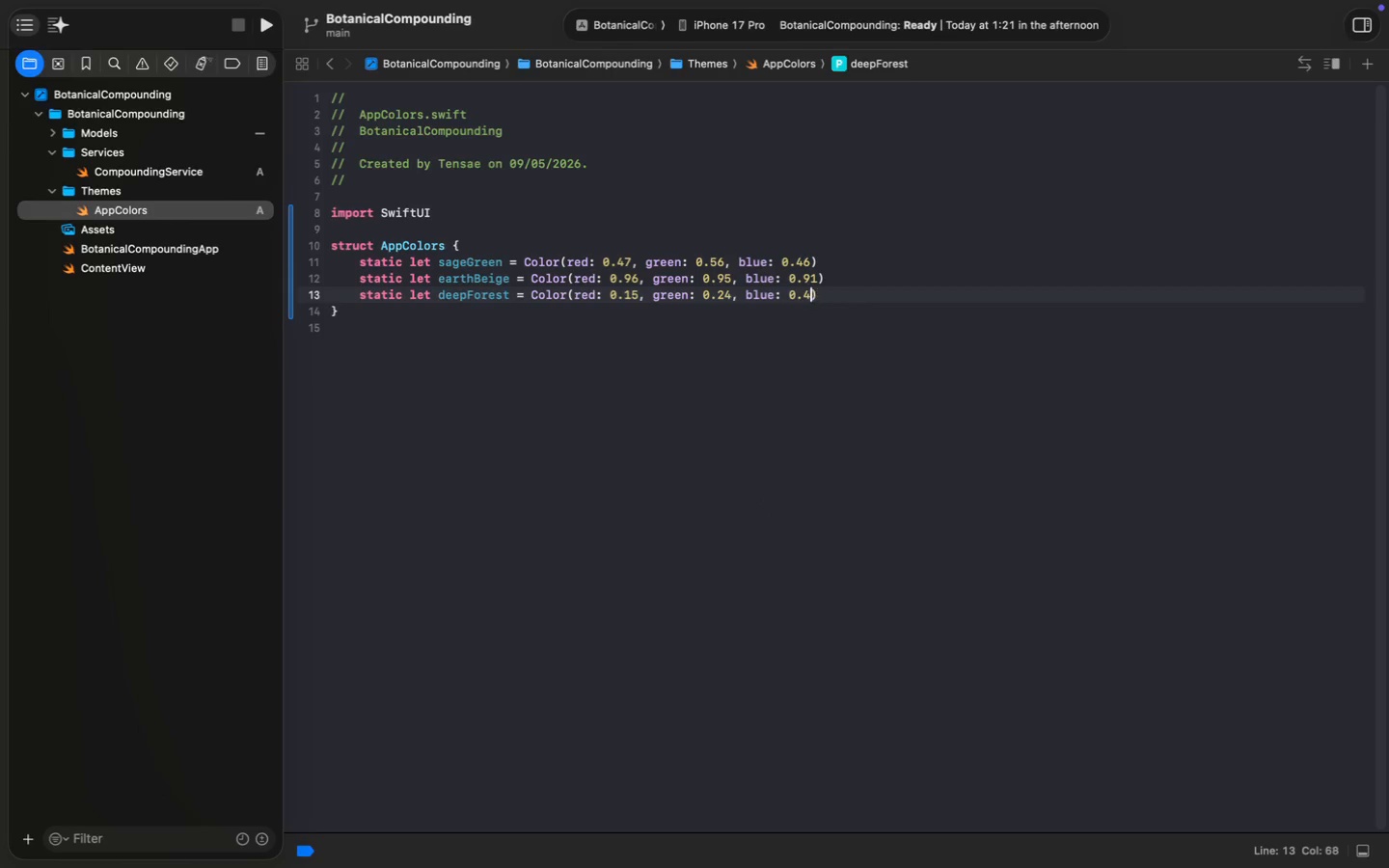 
key(Meta+Backspace)
 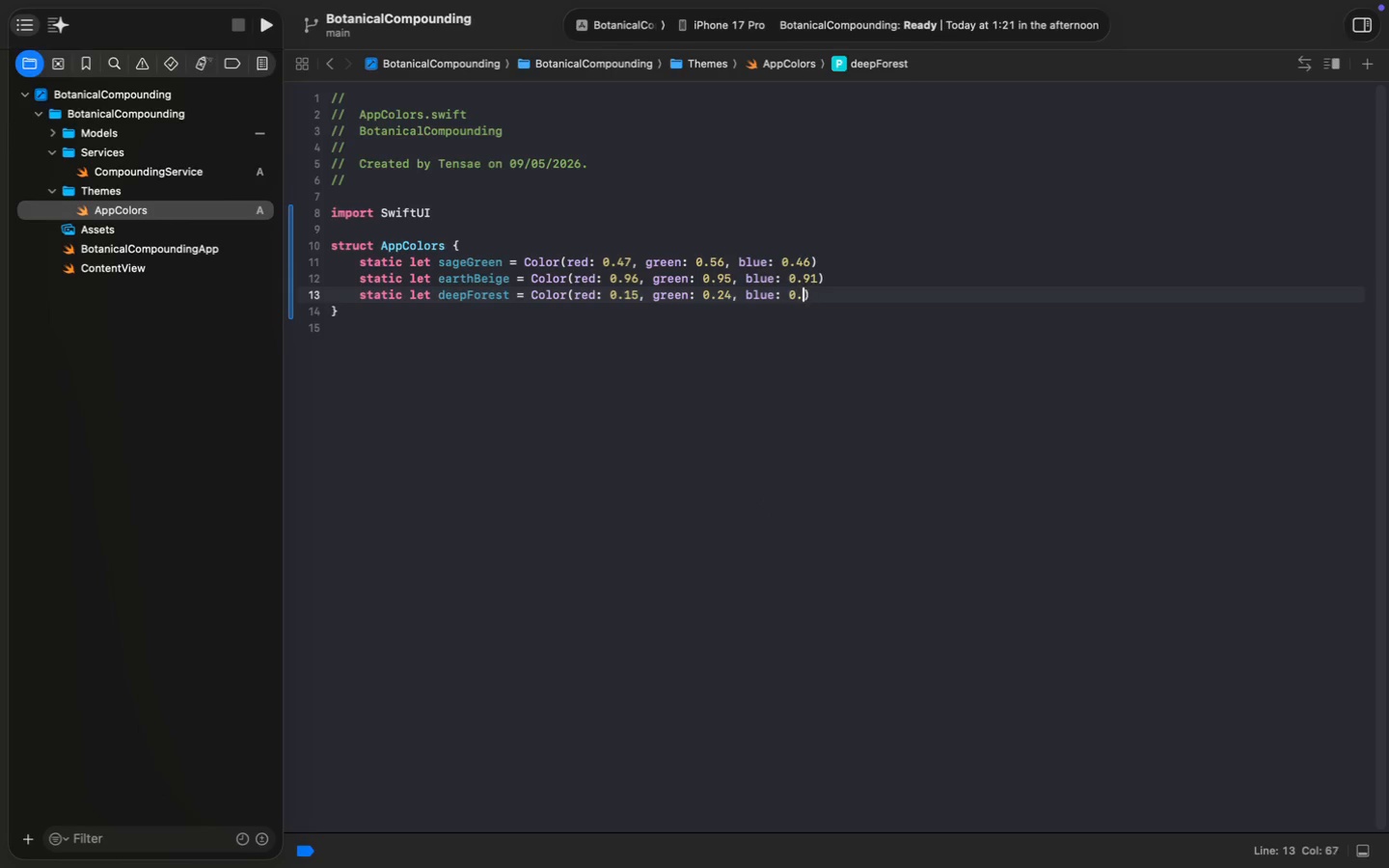 
key(Meta+1)
 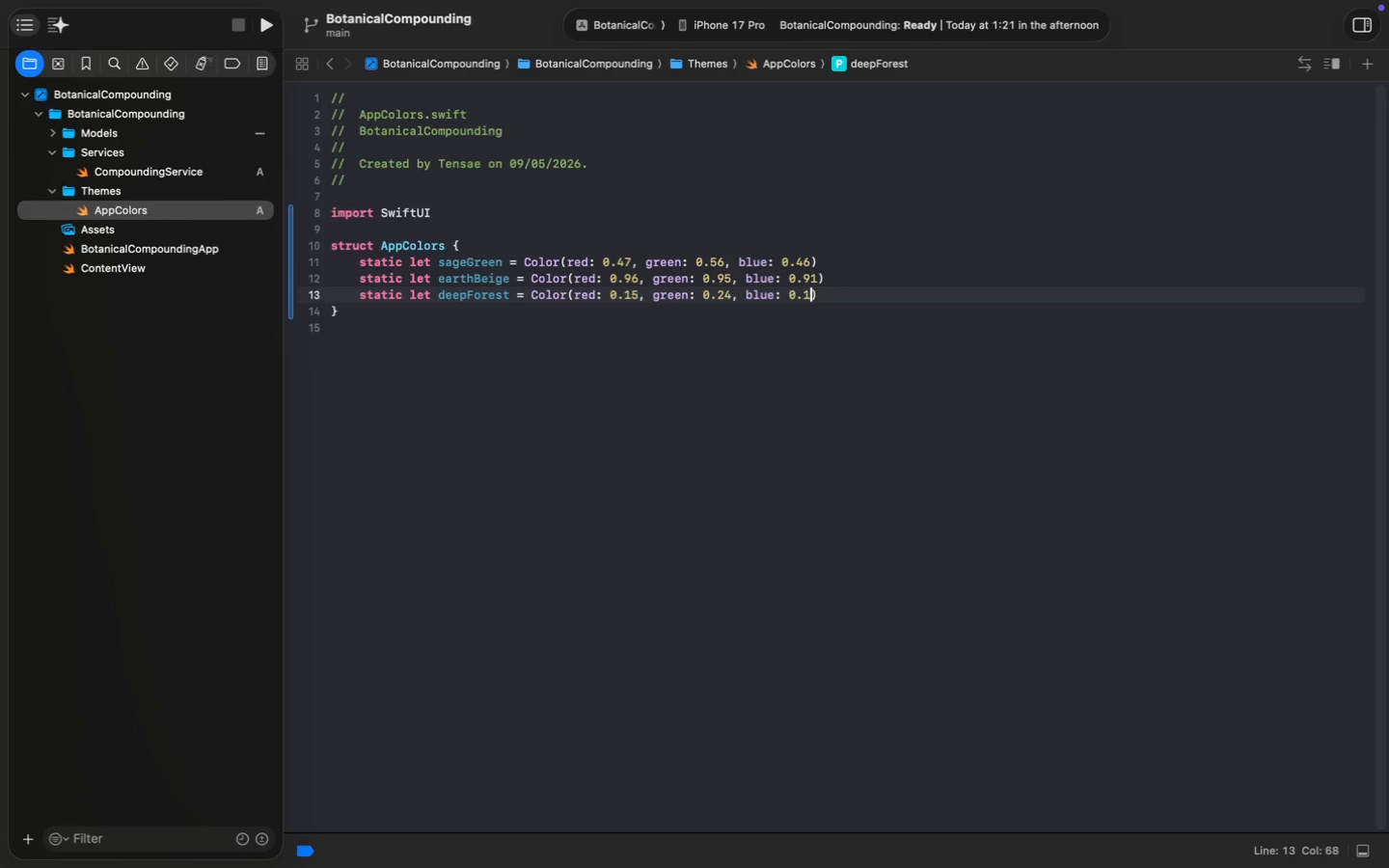 
key(Meta+5)
 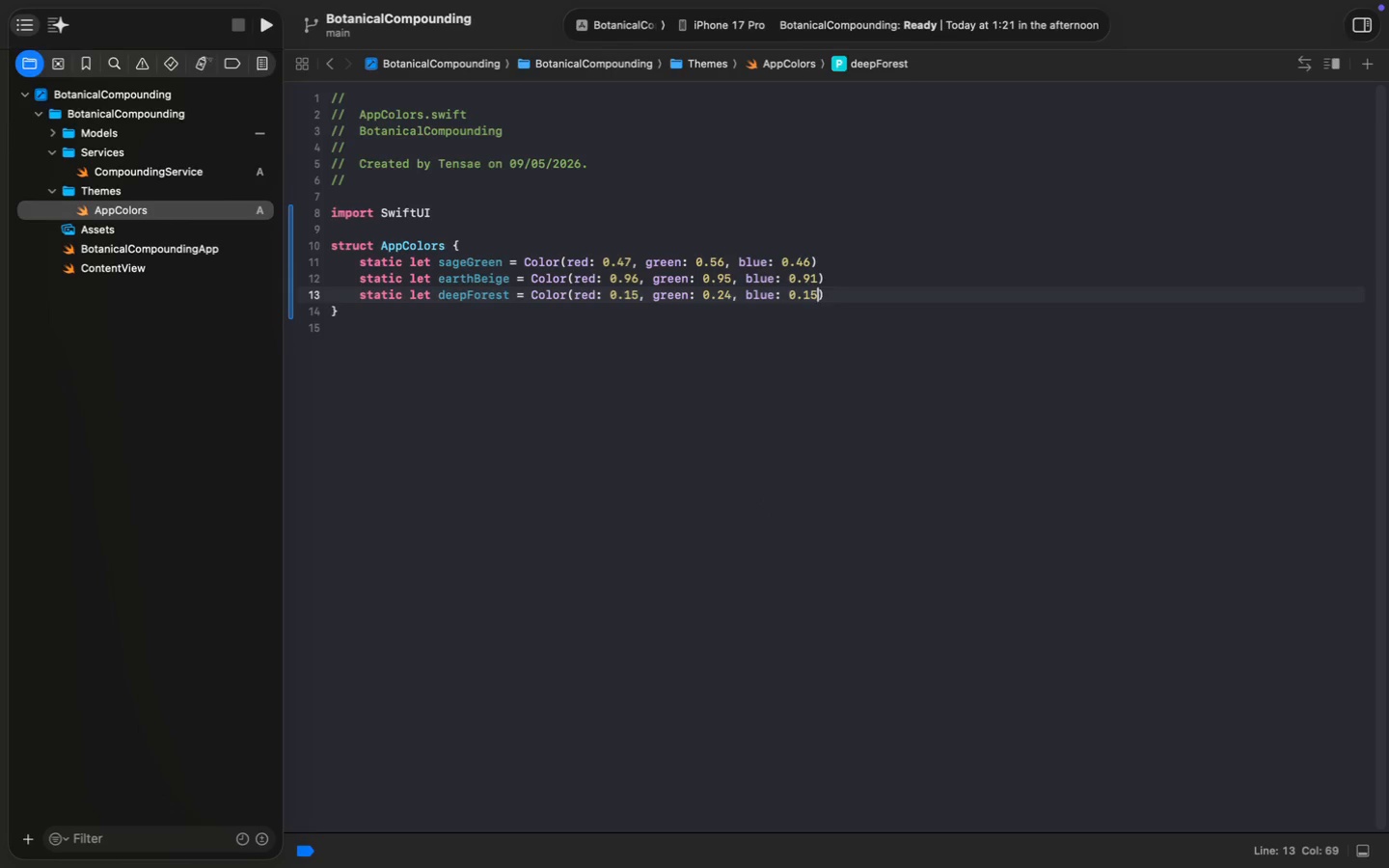 
key(Meta+CommandLeft)
 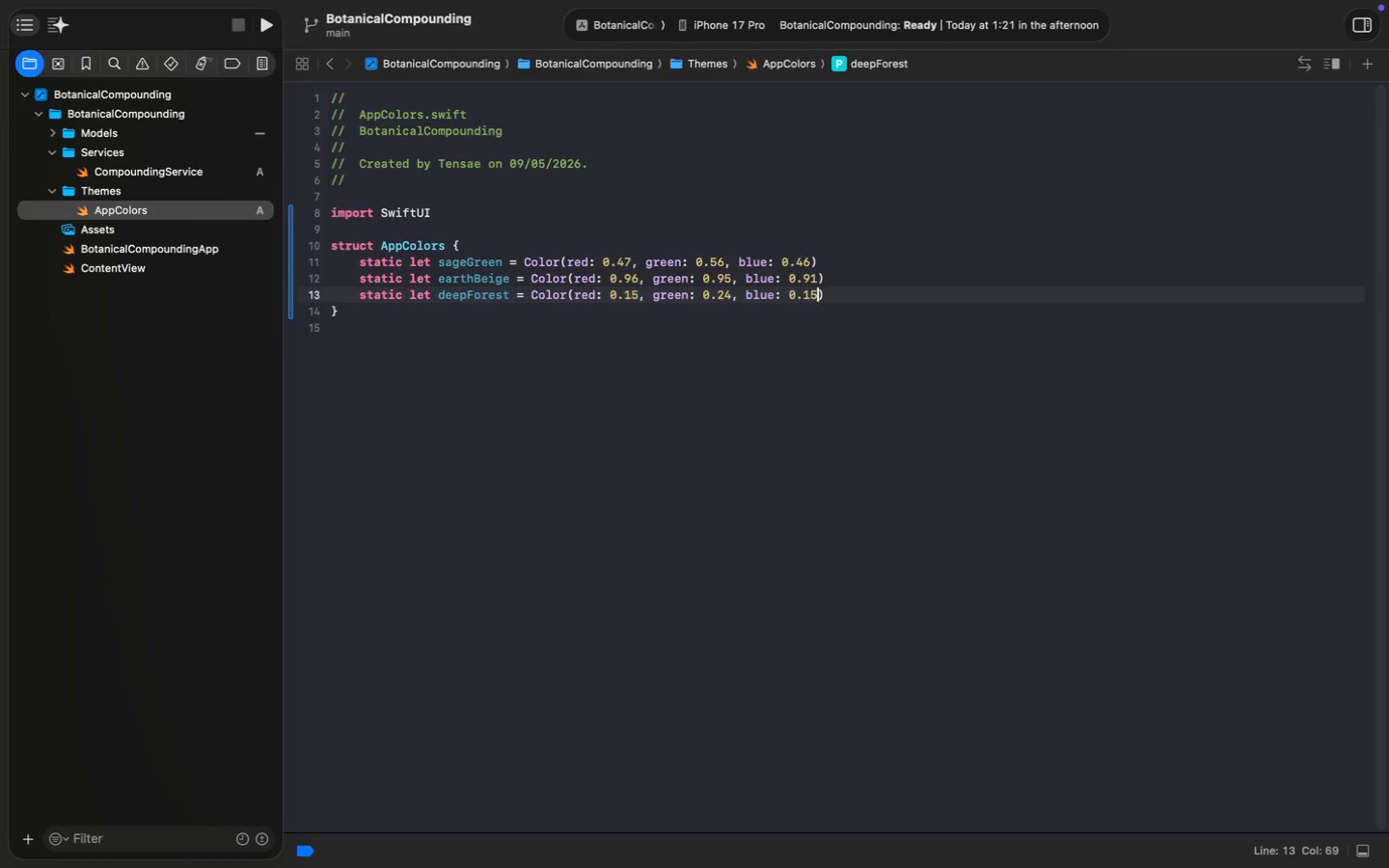 
key(Meta+S)
 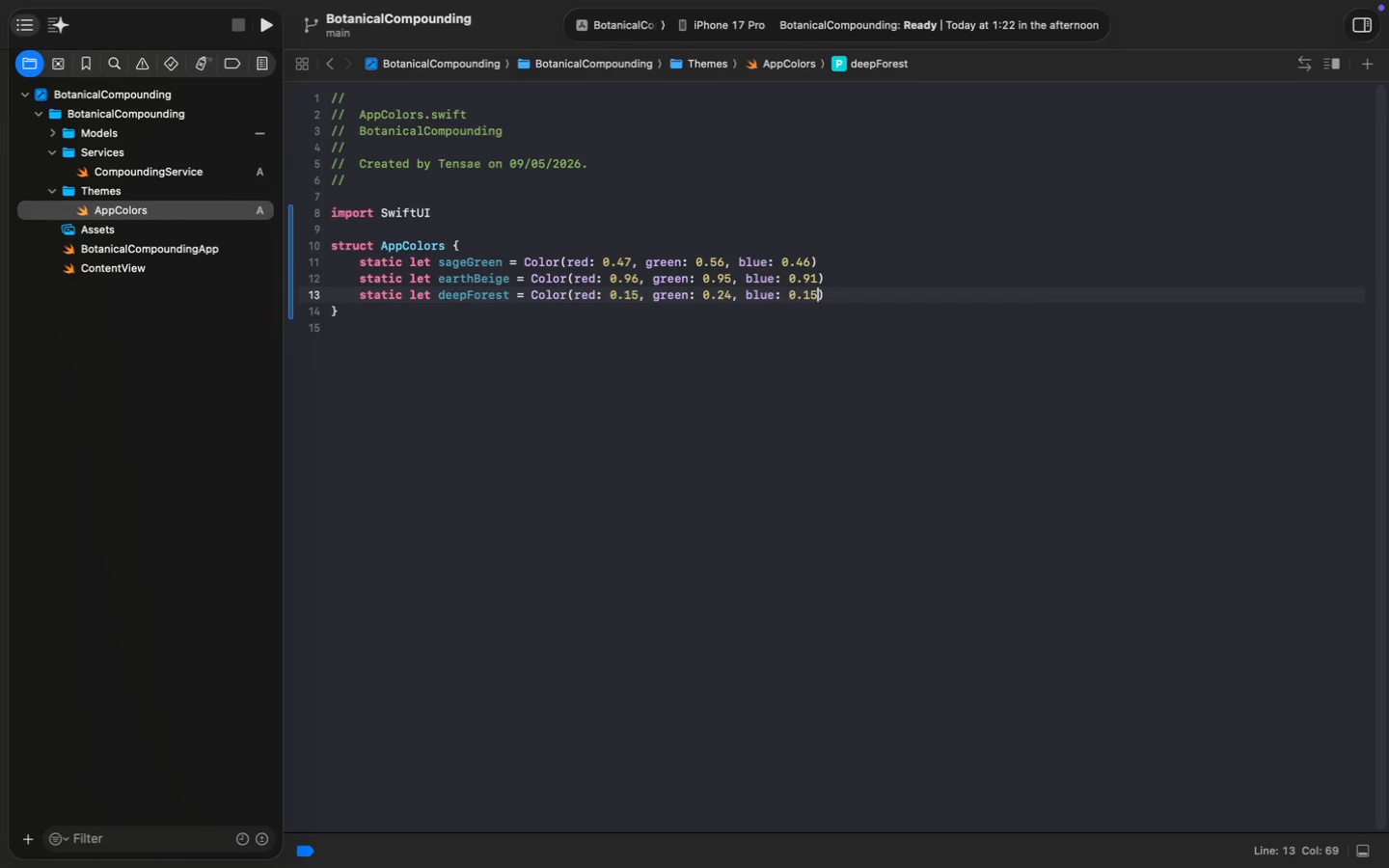 
wait(21.48)
 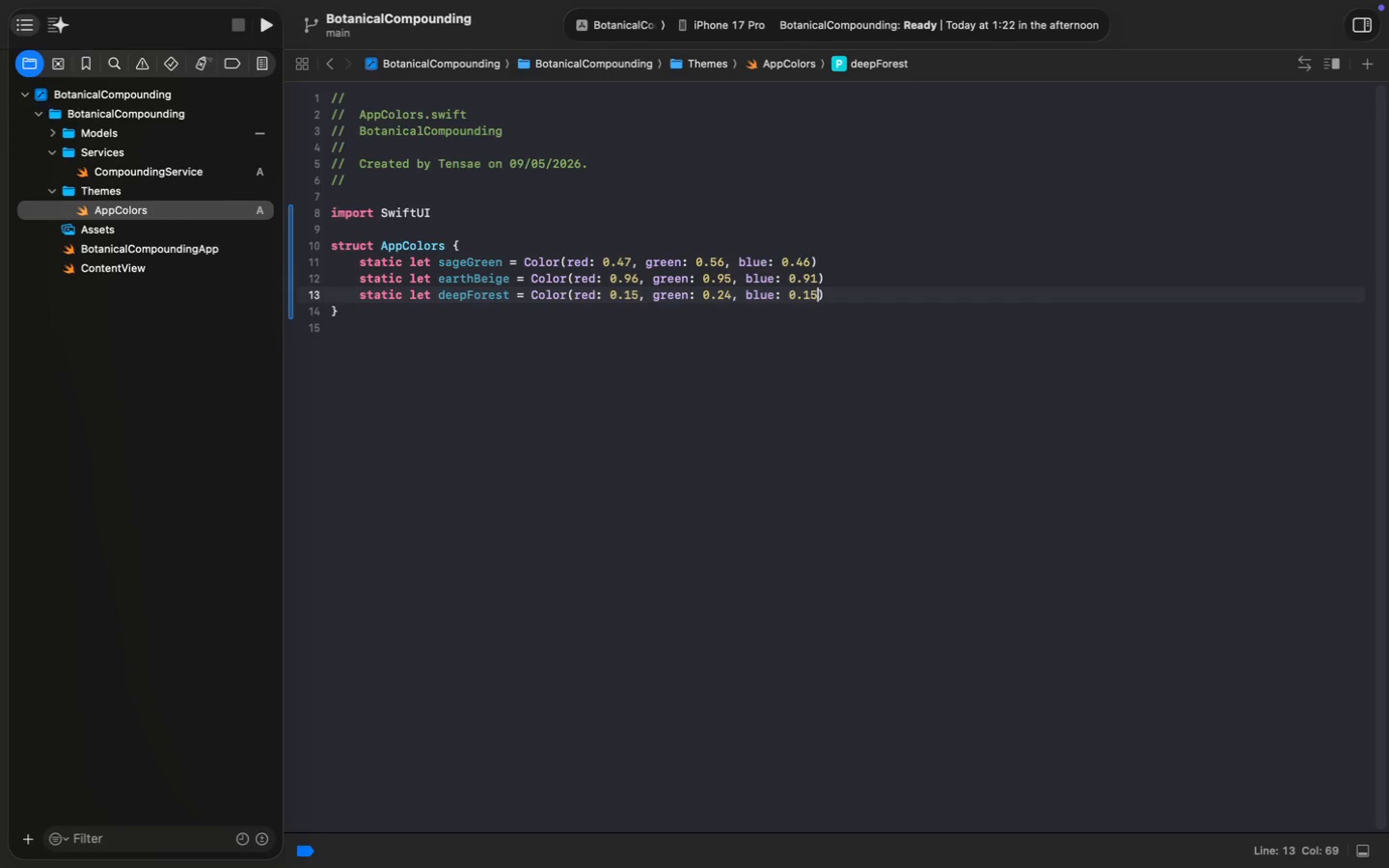 
left_click([54, 150])
 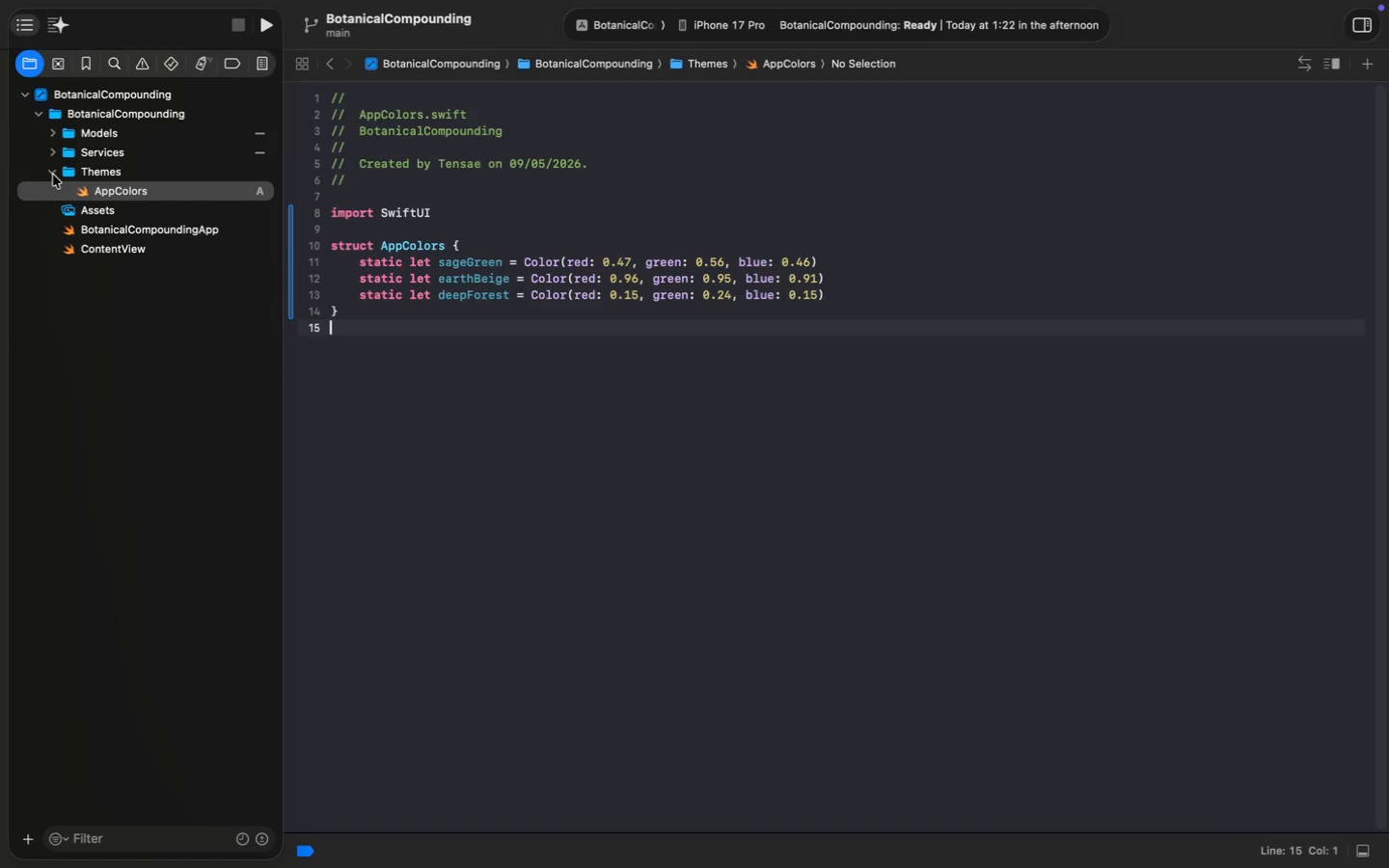 
left_click([53, 173])
 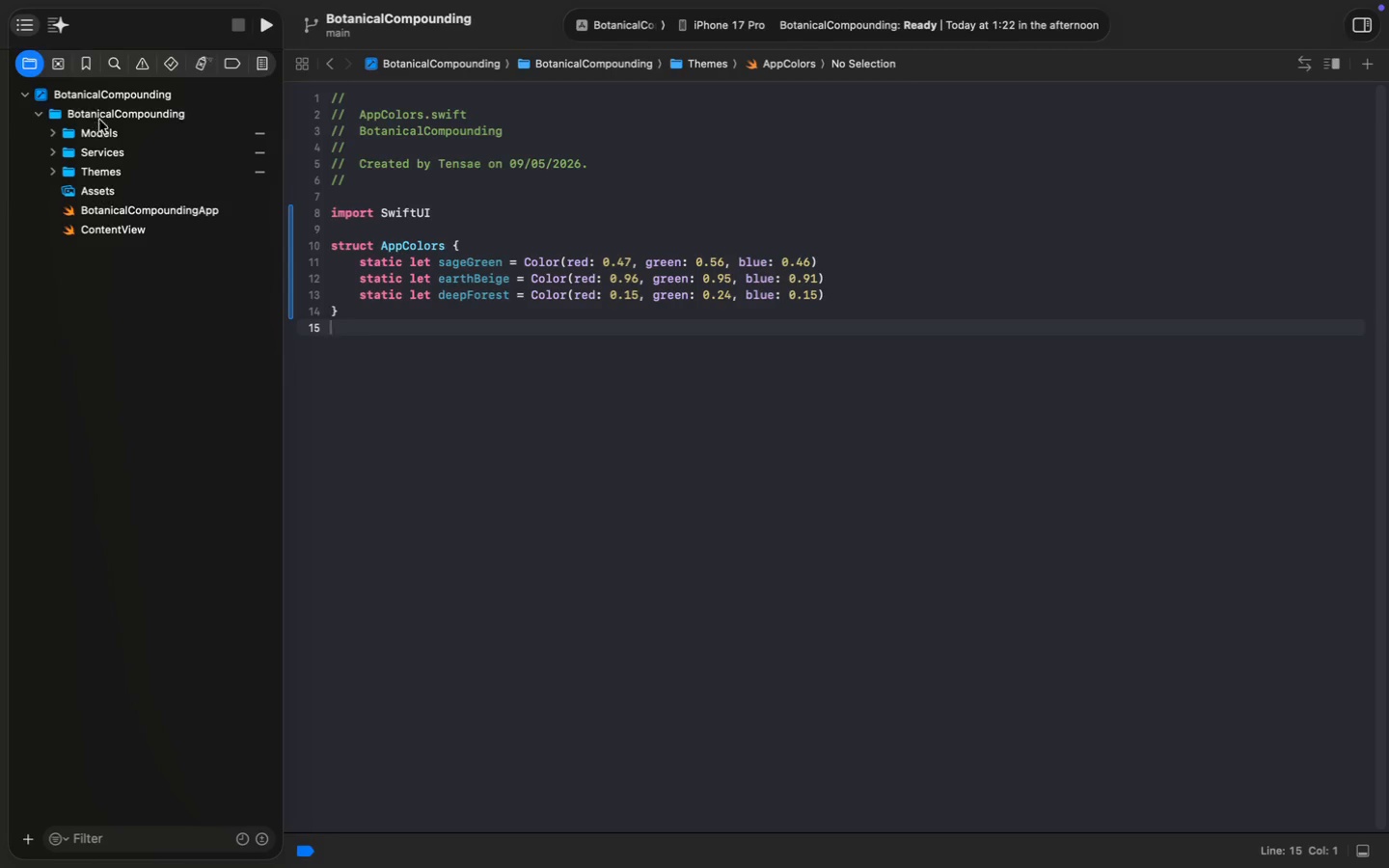 
left_click([104, 116])
 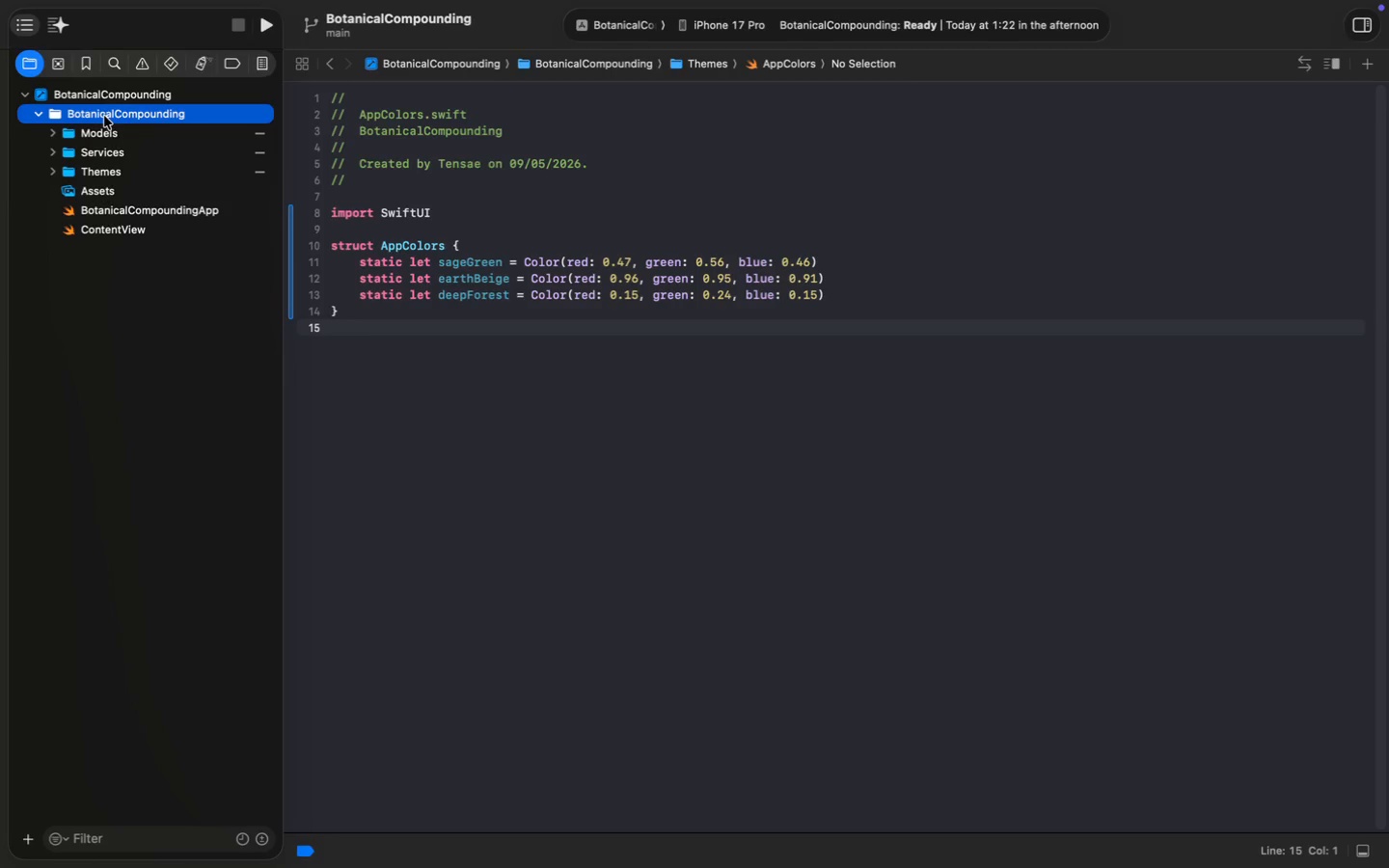 
key(Alt+Meta+N)
 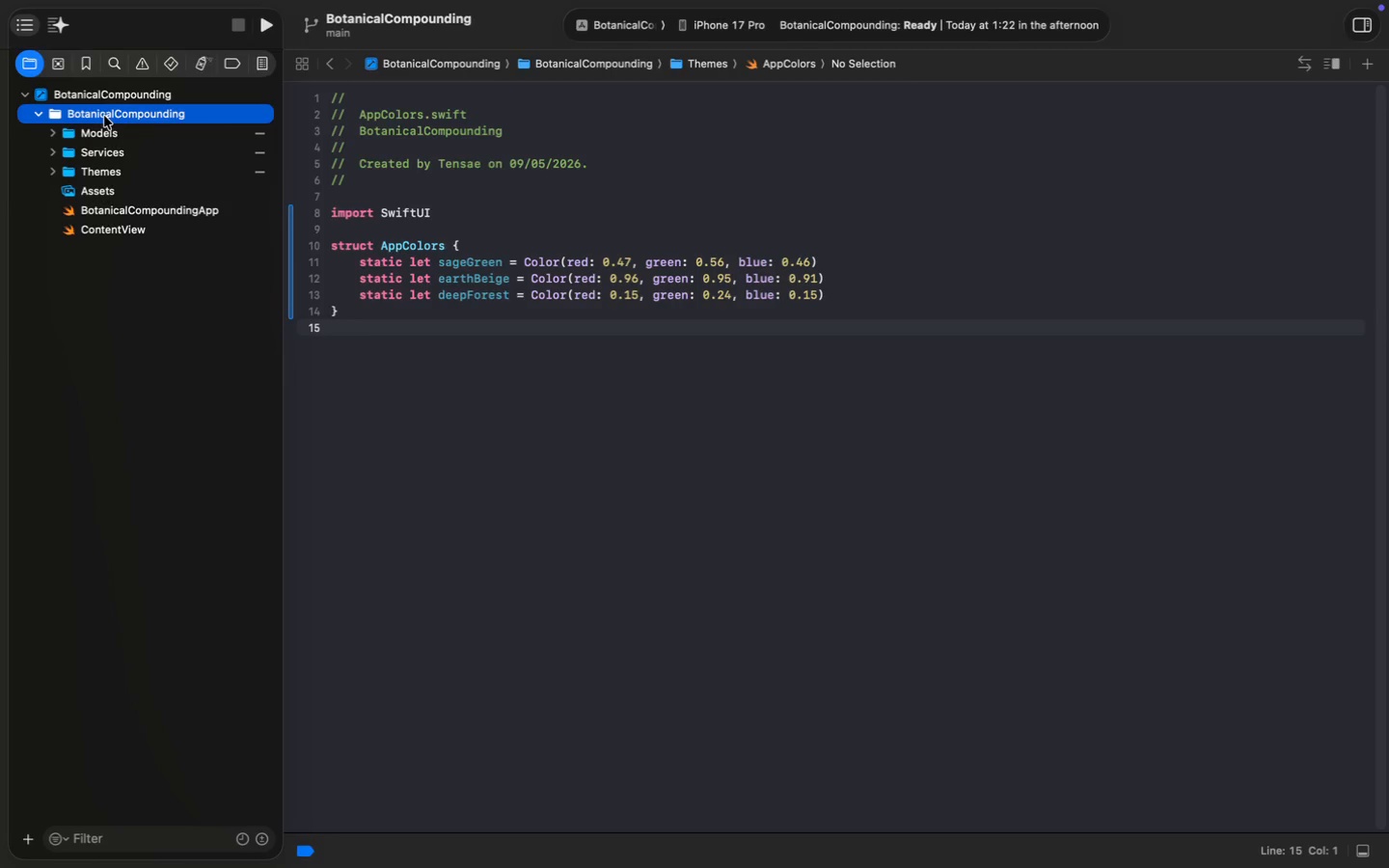 
key(Alt+Meta+B)
 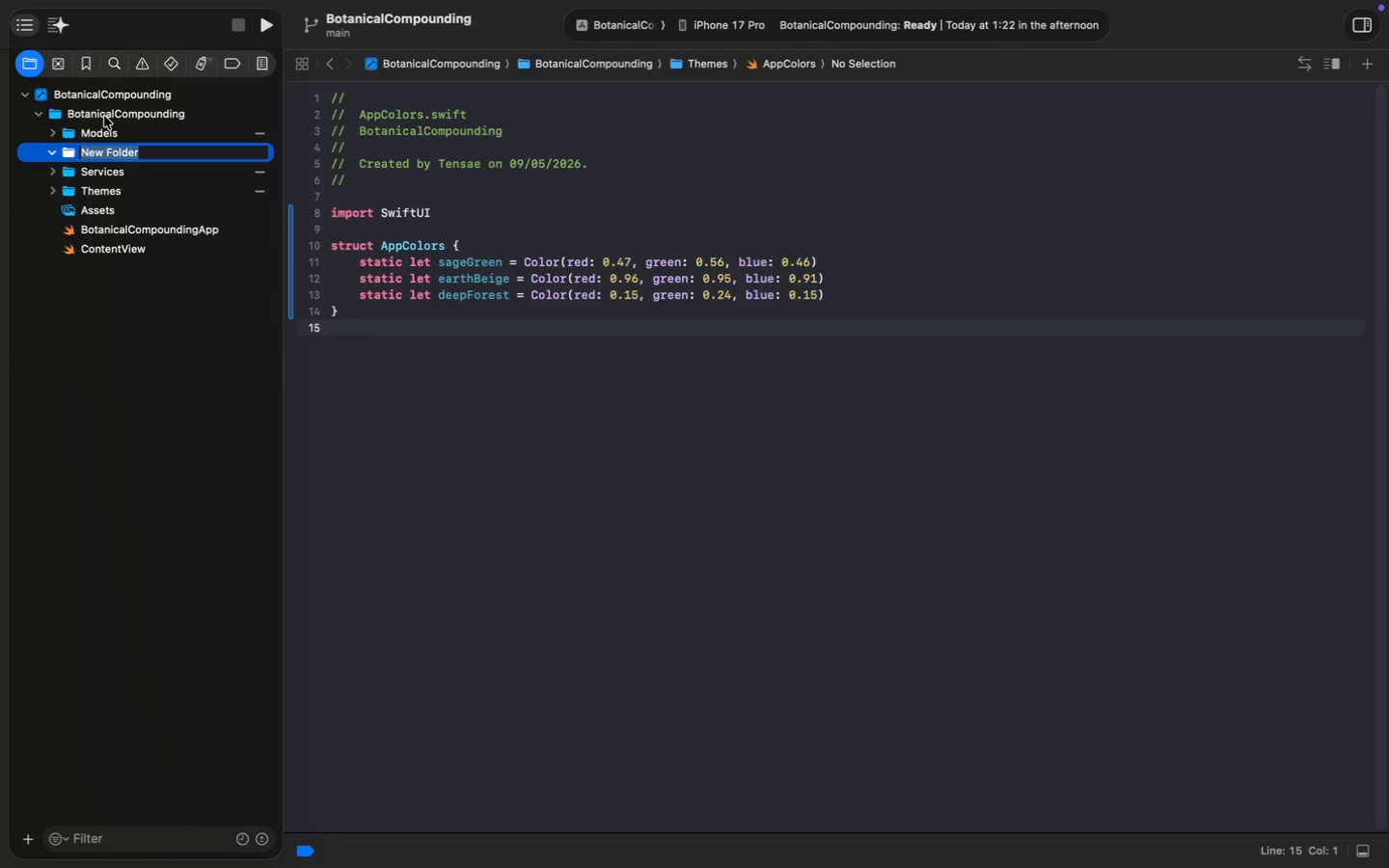 
key(Meta+Shift+V)
 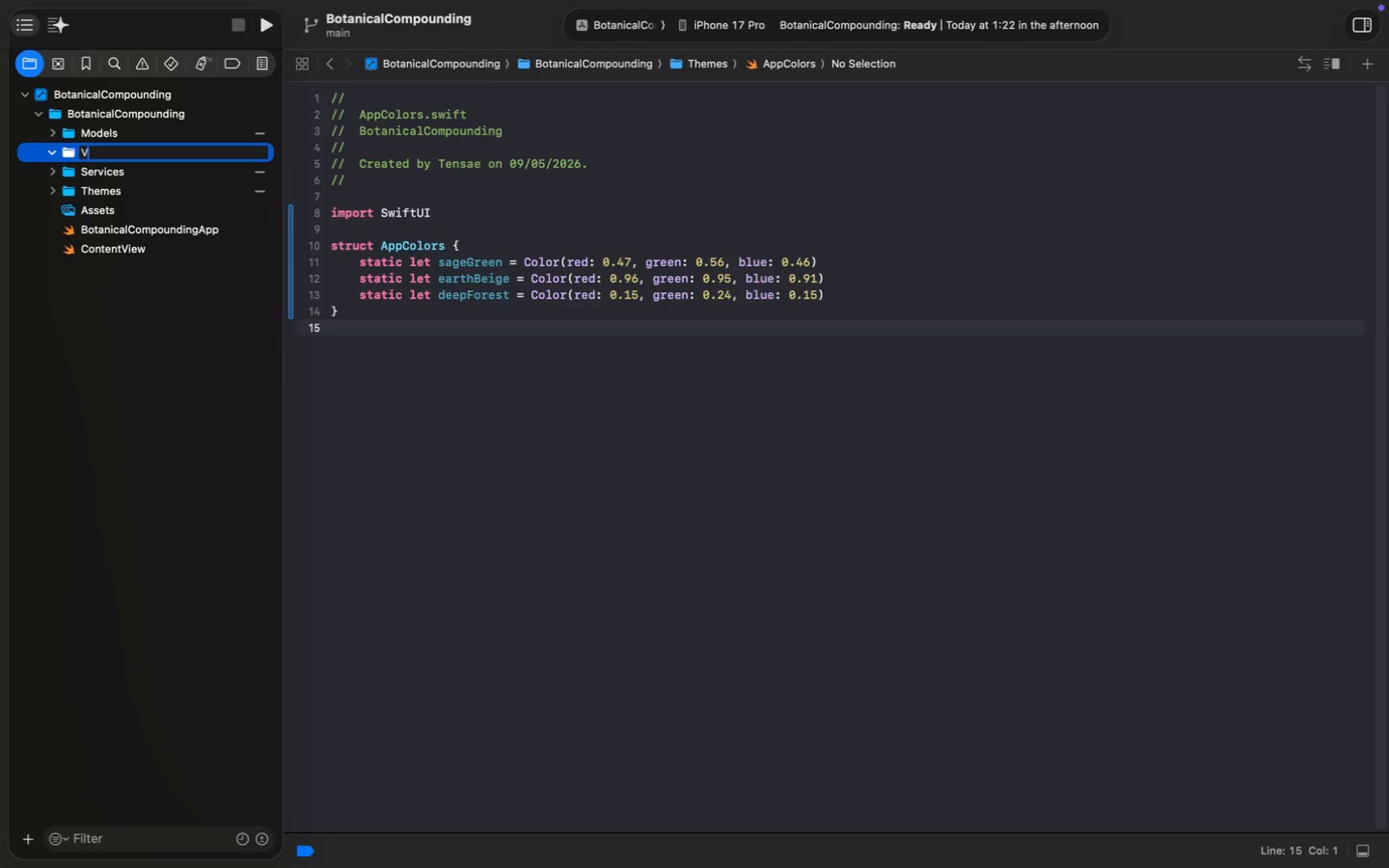 
key(Meta+I)
 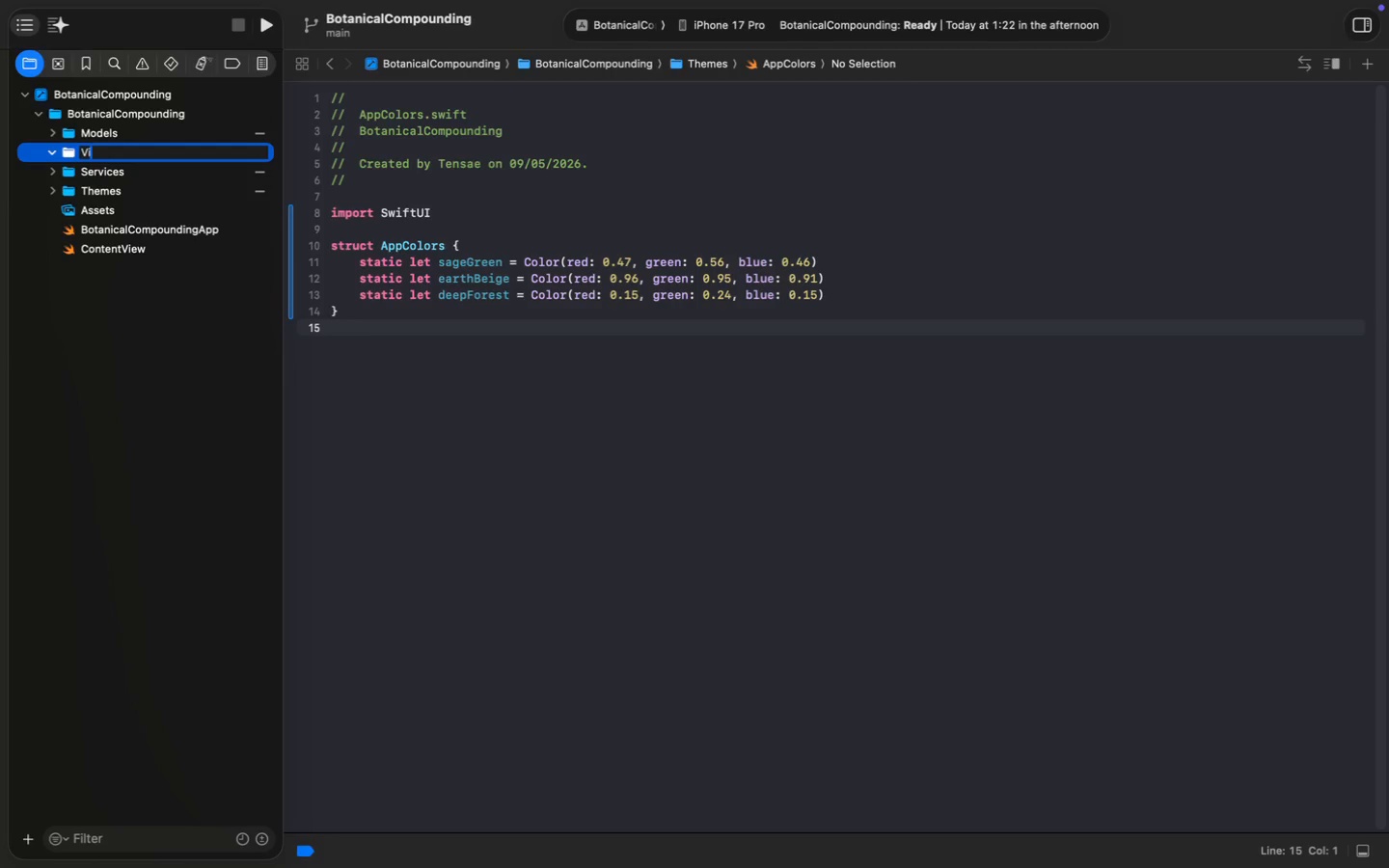 
key(Meta+E)
 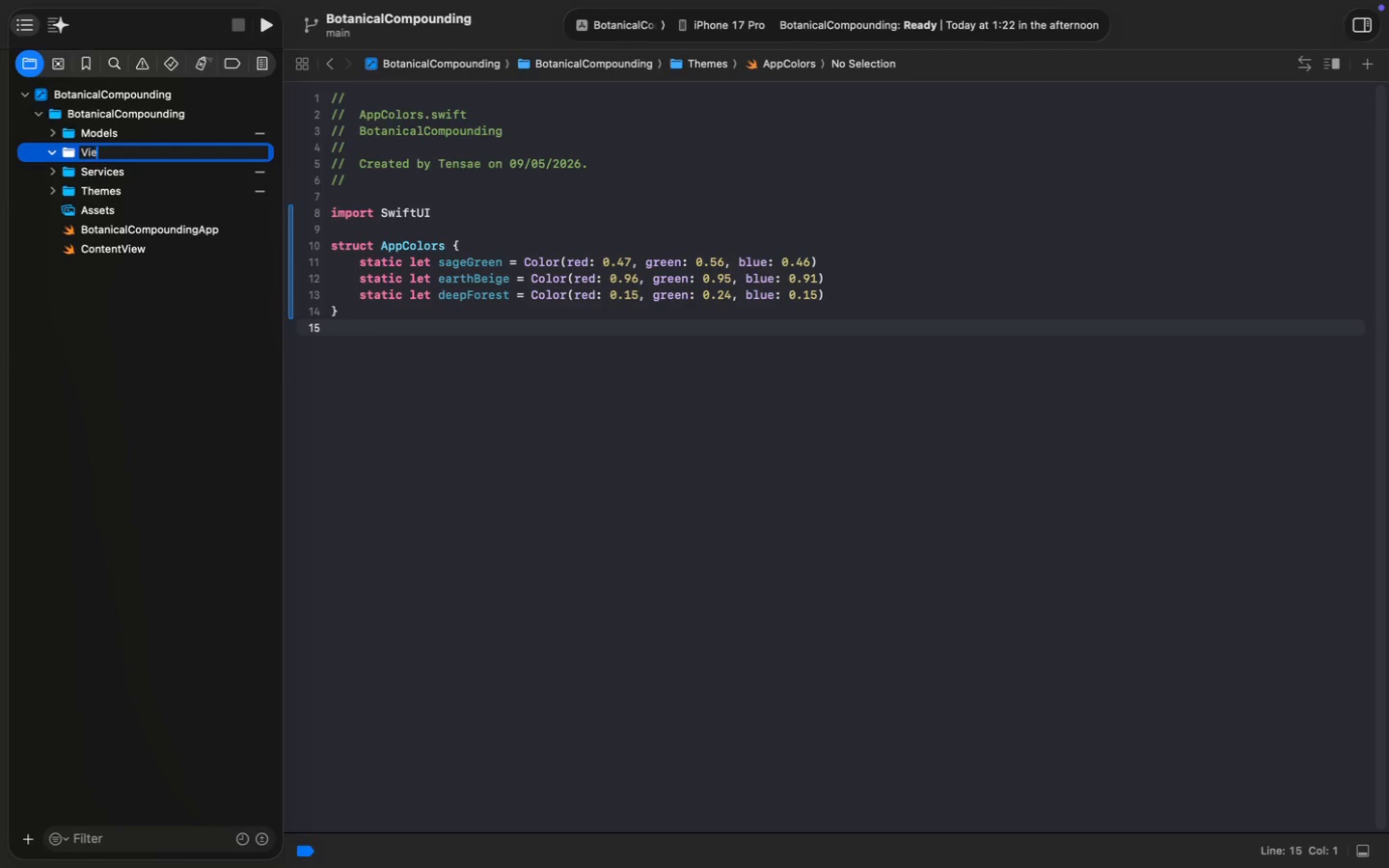 
key(Meta+W)
 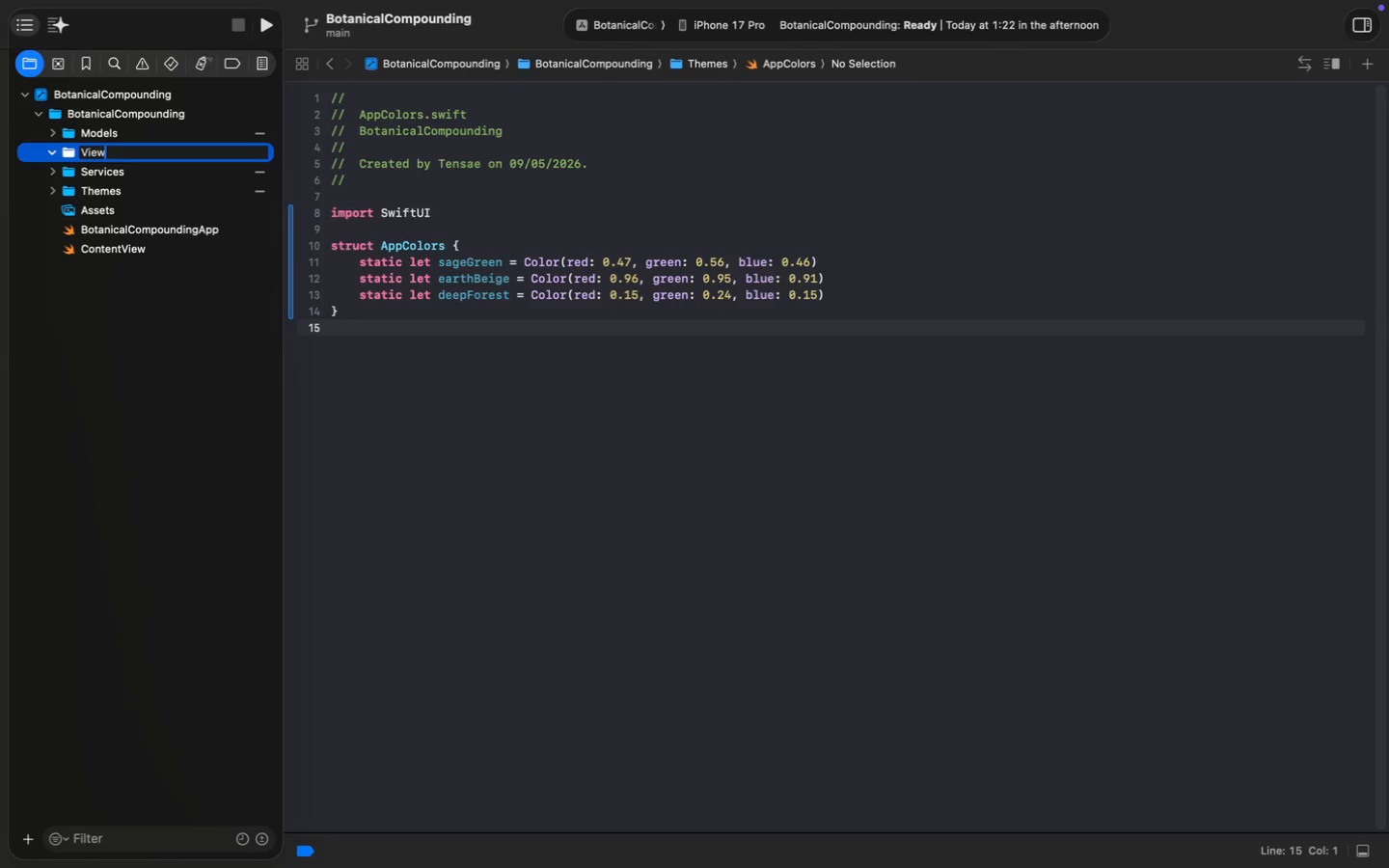 
key(Meta+Shift+ShiftLeft)
 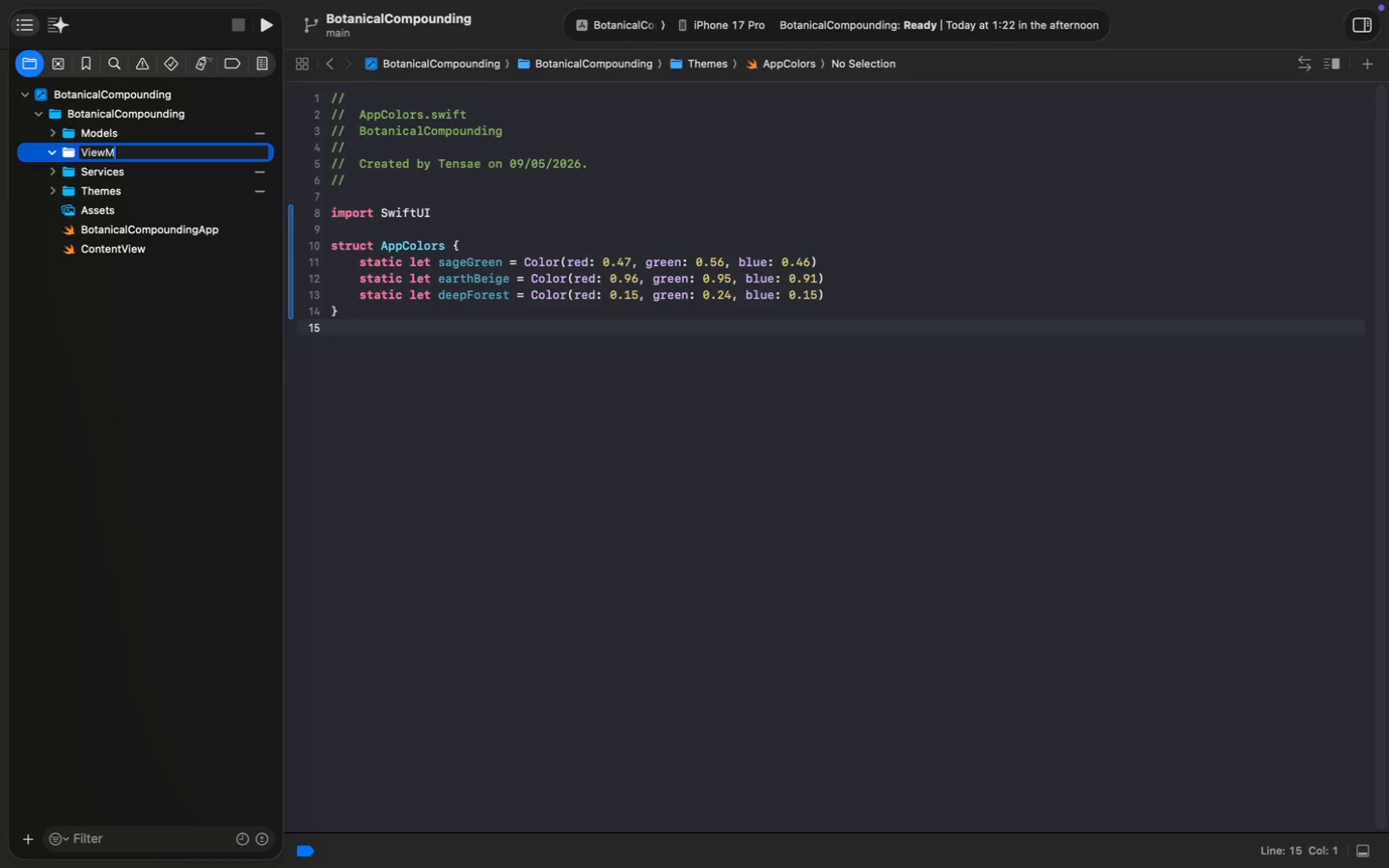 
key(Meta+Shift+M)
 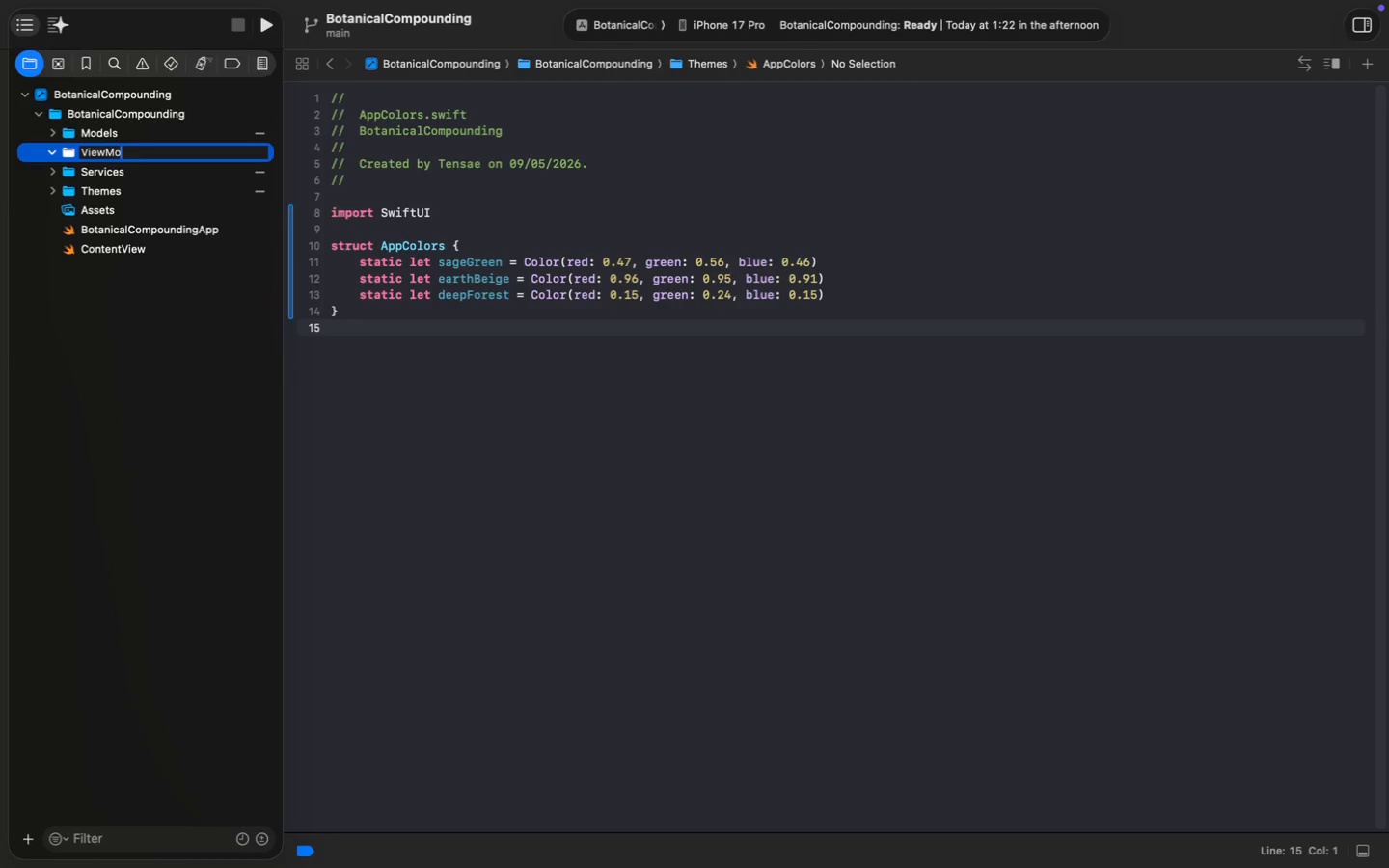 
key(Meta+O)
 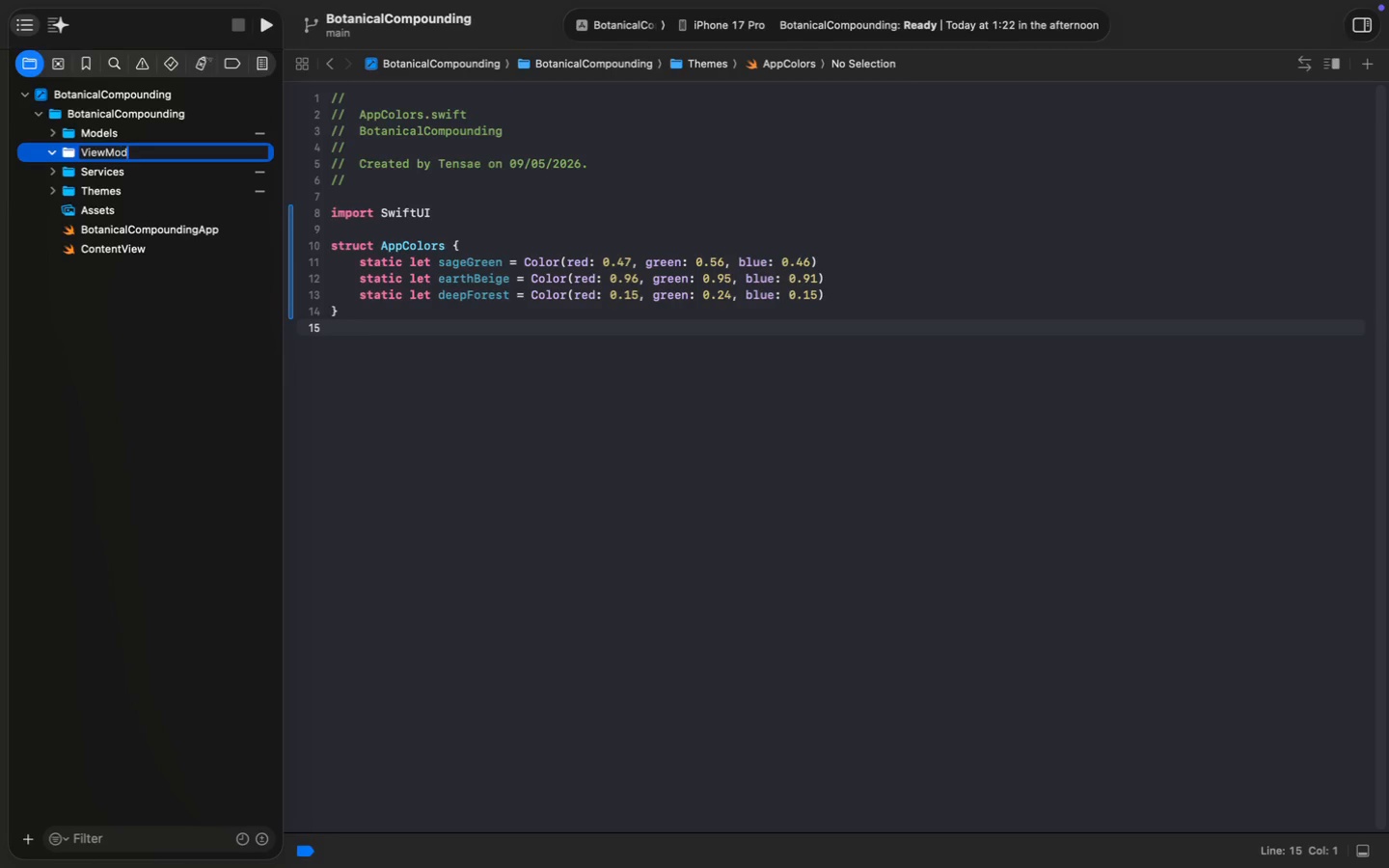 
key(Meta+D)
 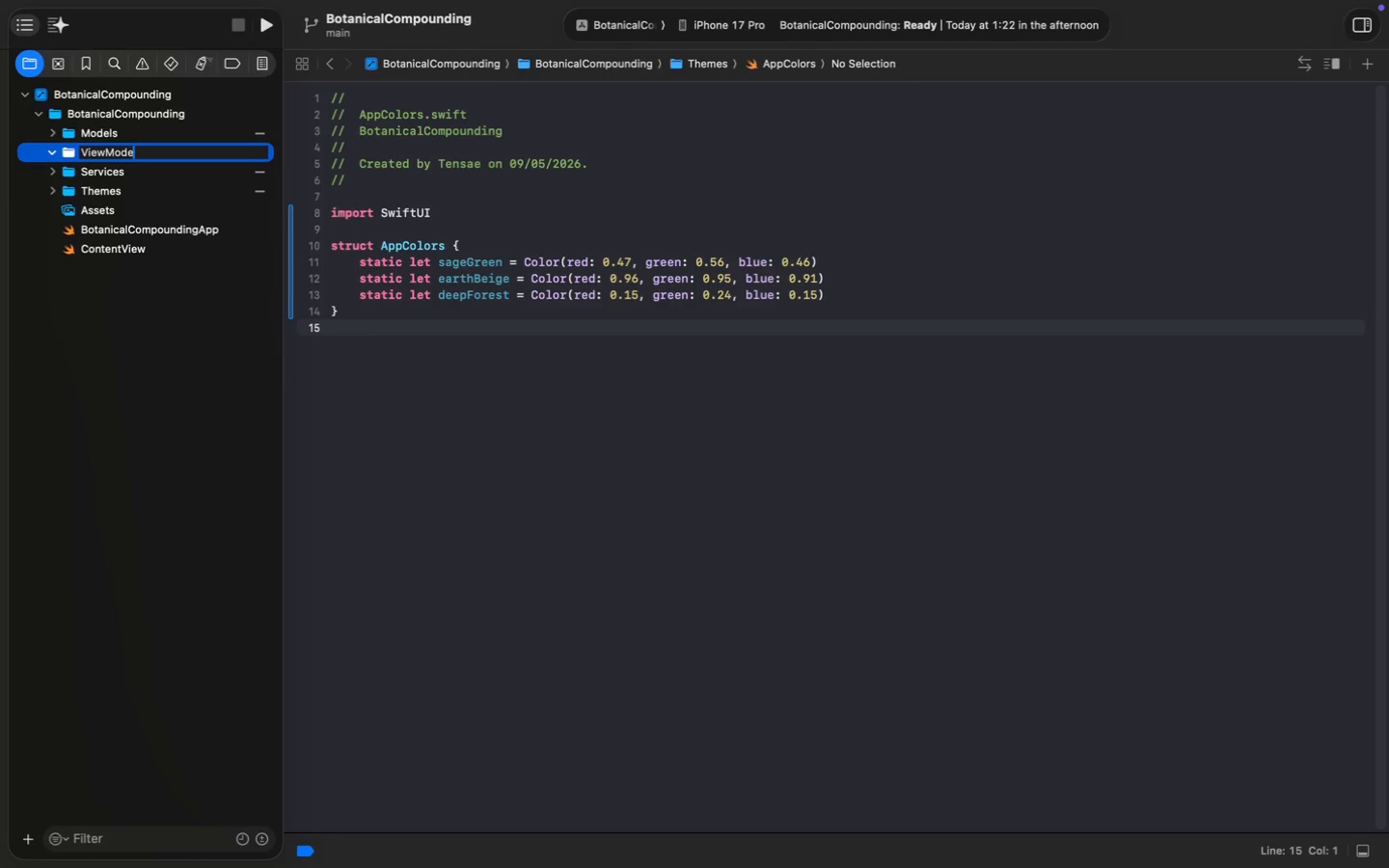 
key(Meta+E)
 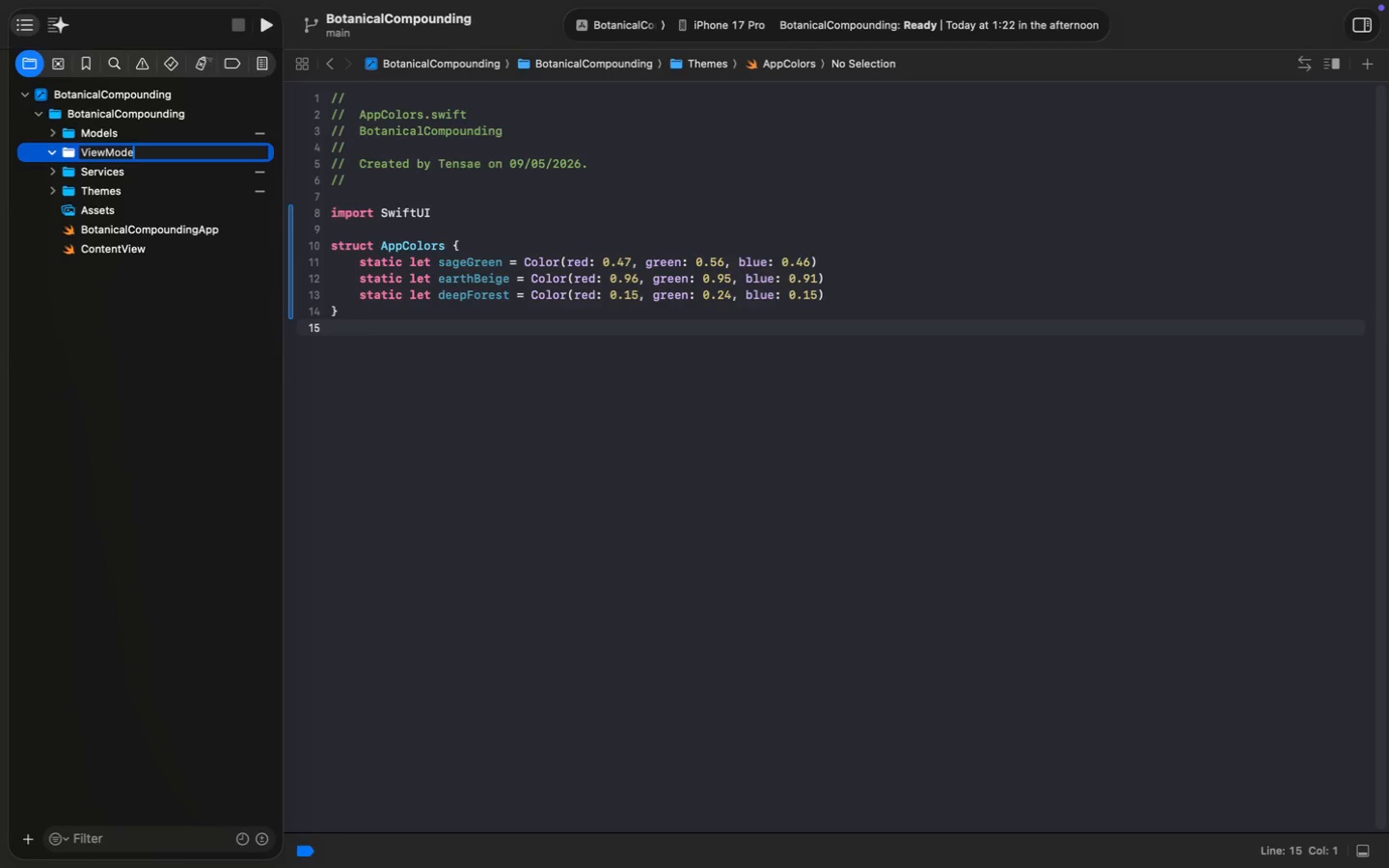 
key(Meta+L)
 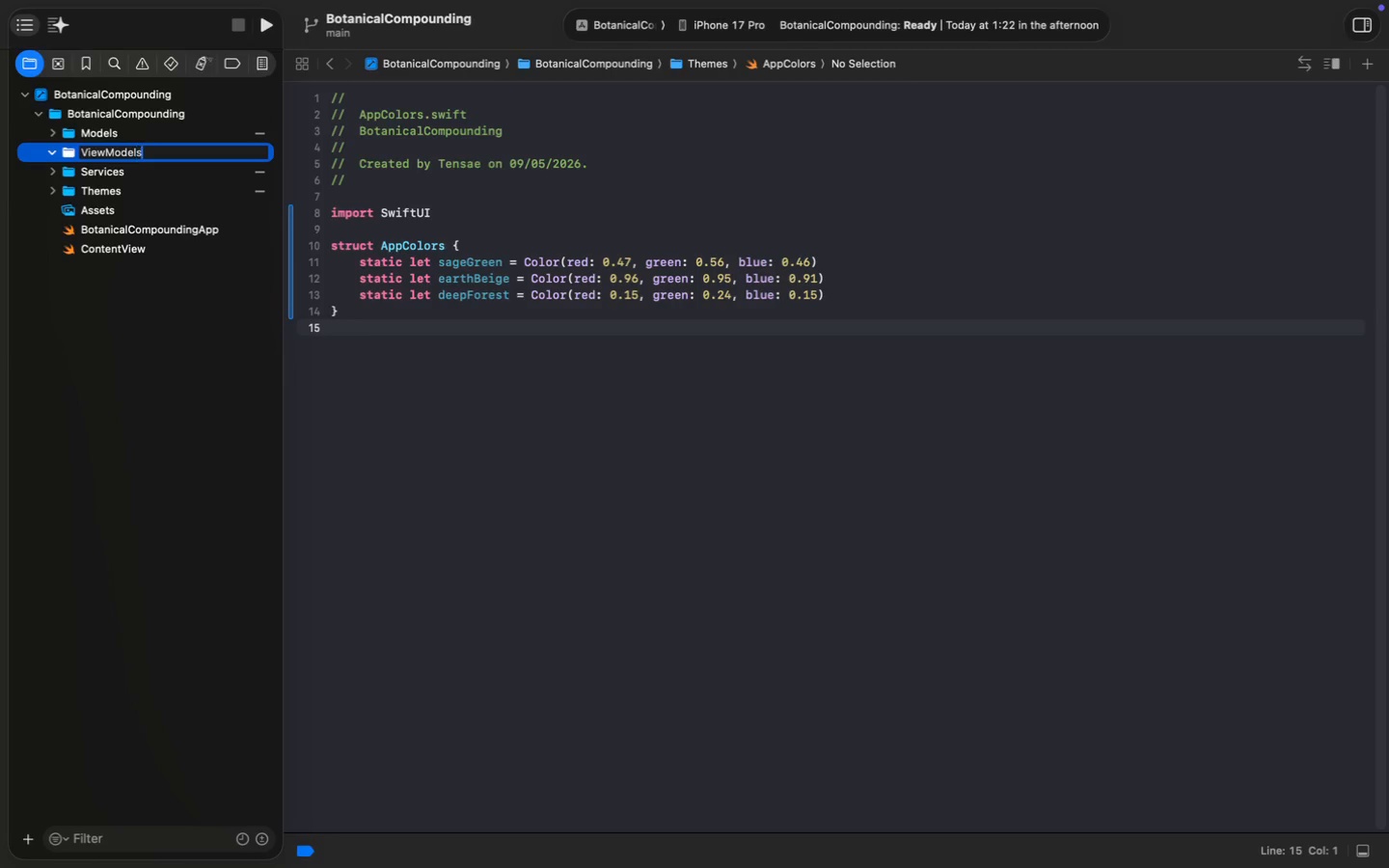 
key(Meta+S)
 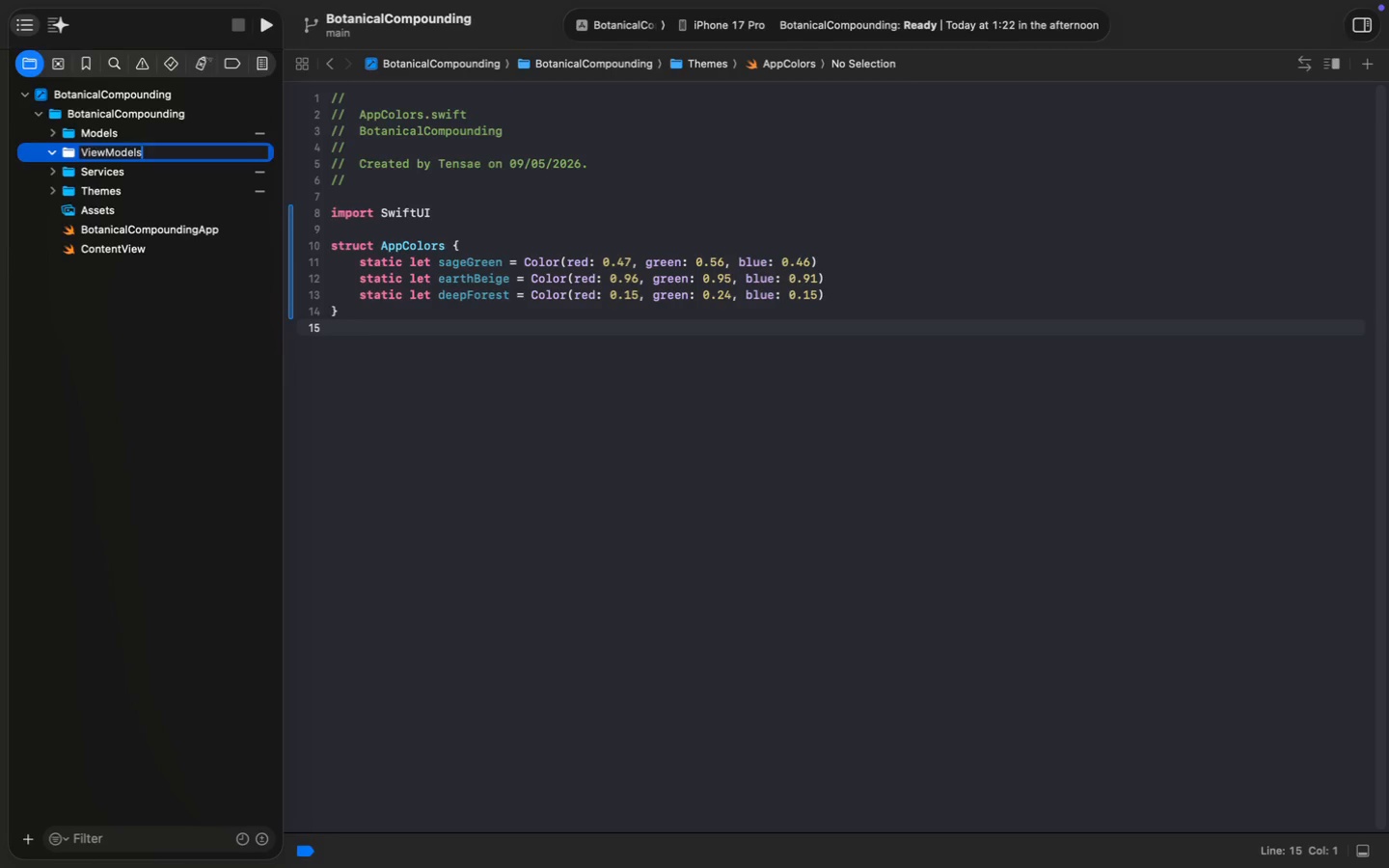 
key(Meta+Enter)
 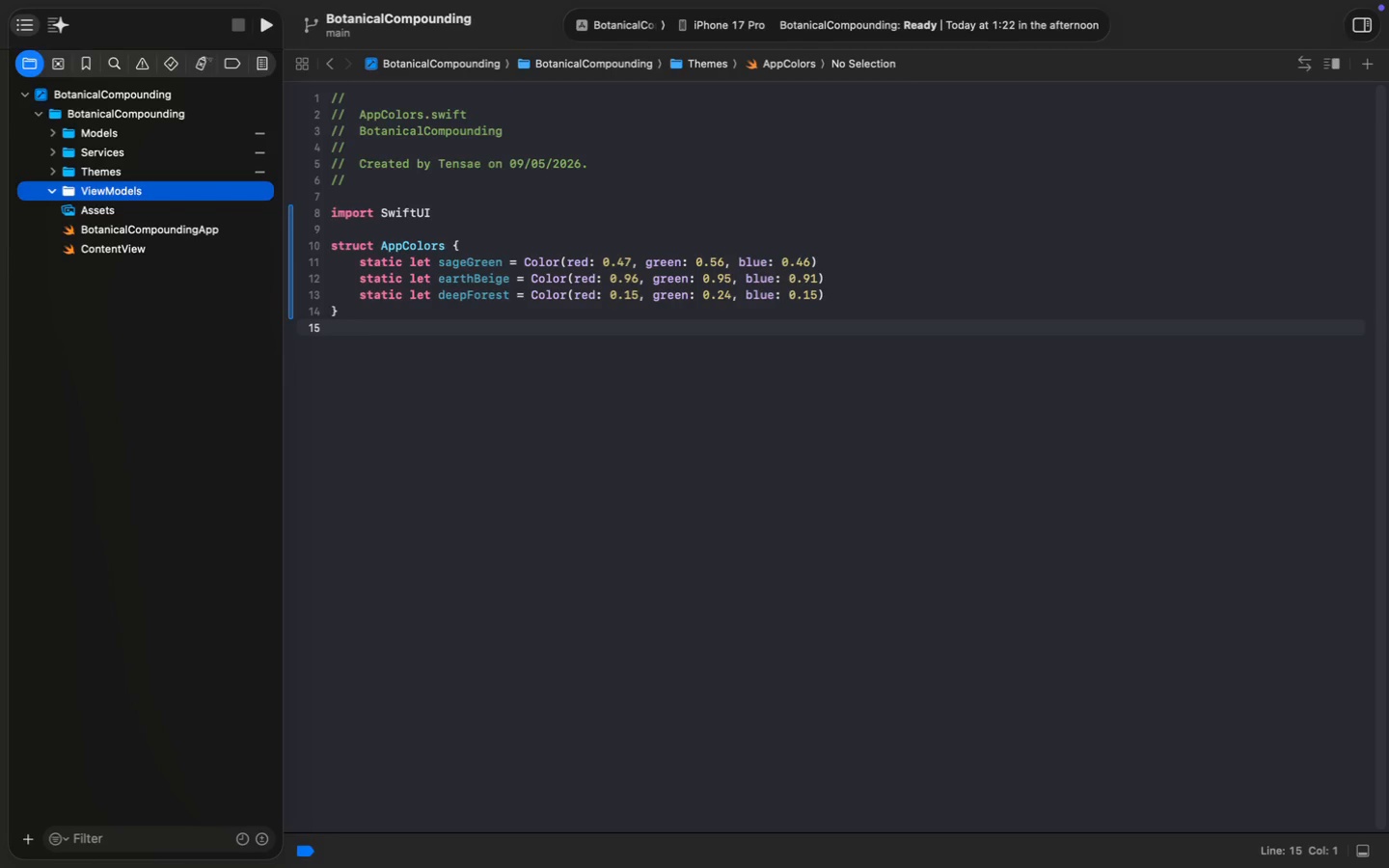 
key(Meta+N)
 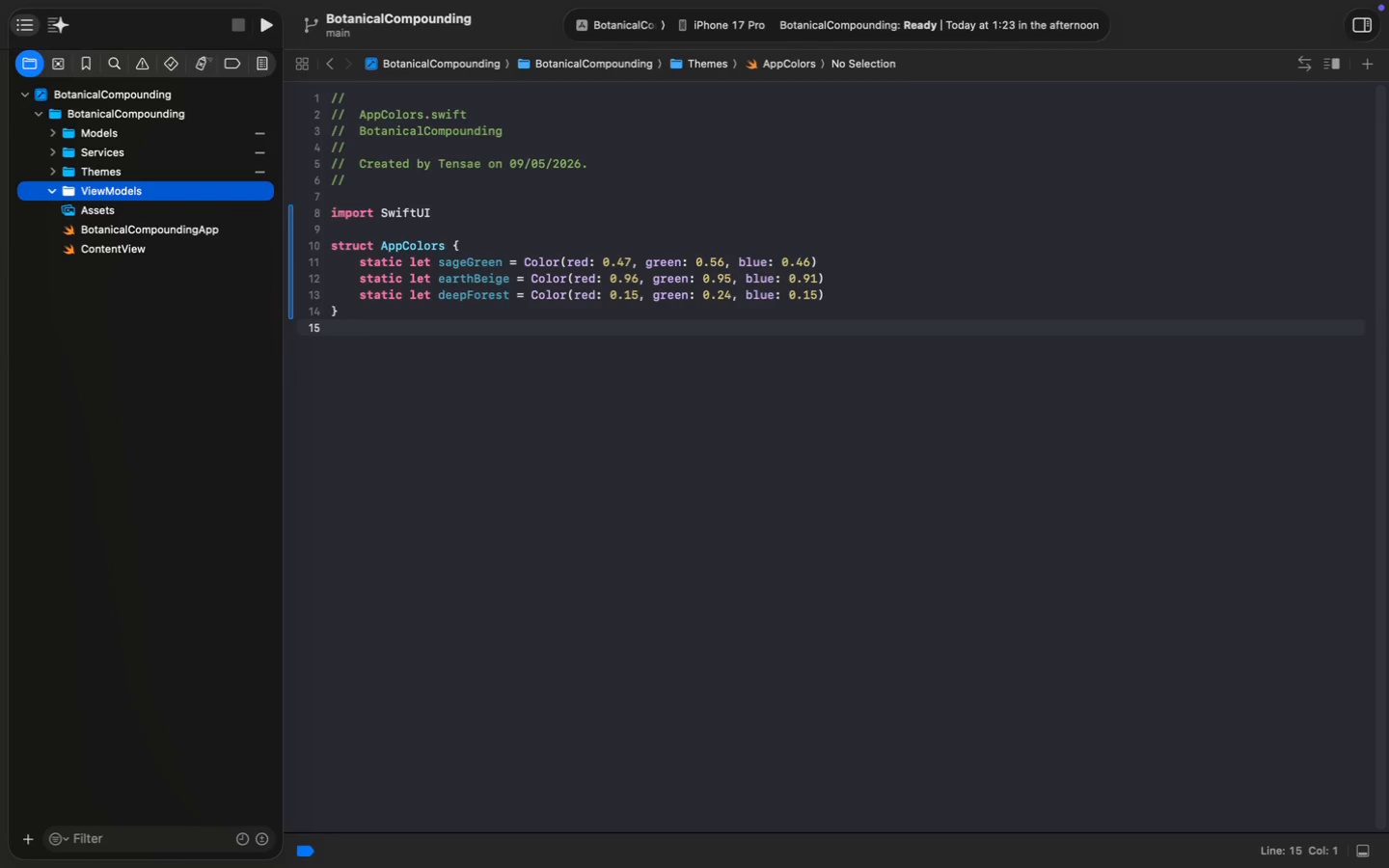 
key(Meta+Shift+T)
 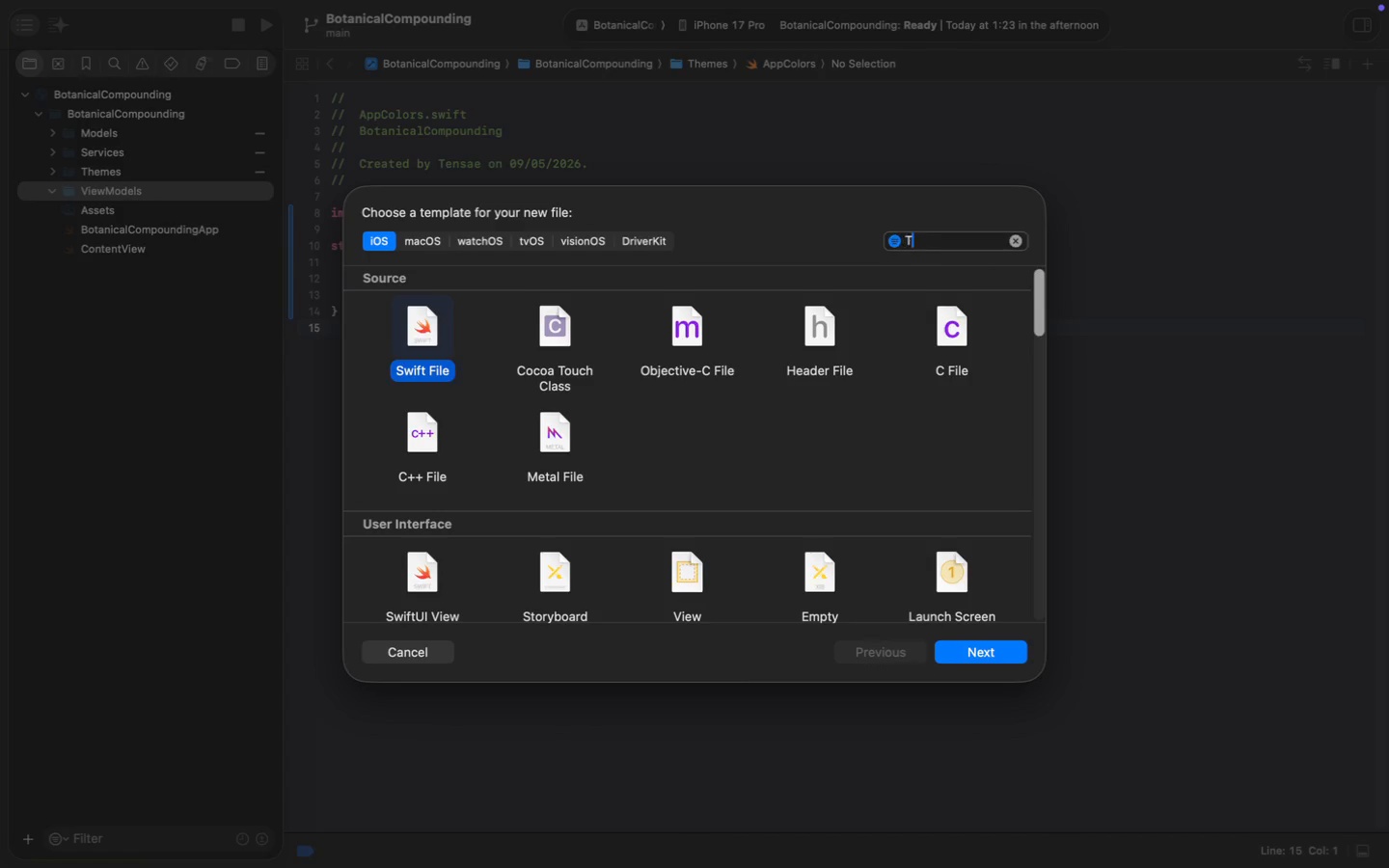 
key(Meta+I)
 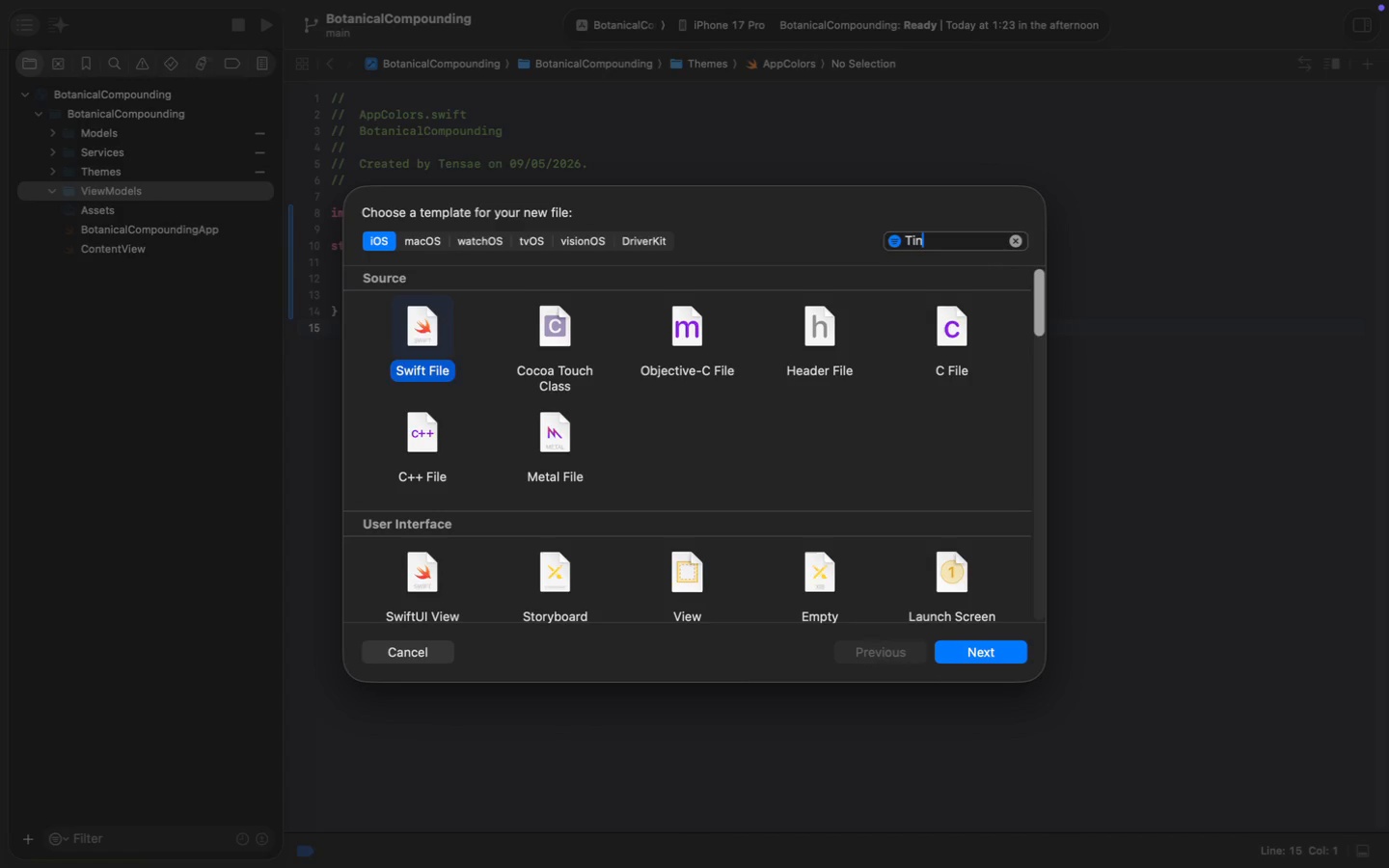 
key(Meta+N)
 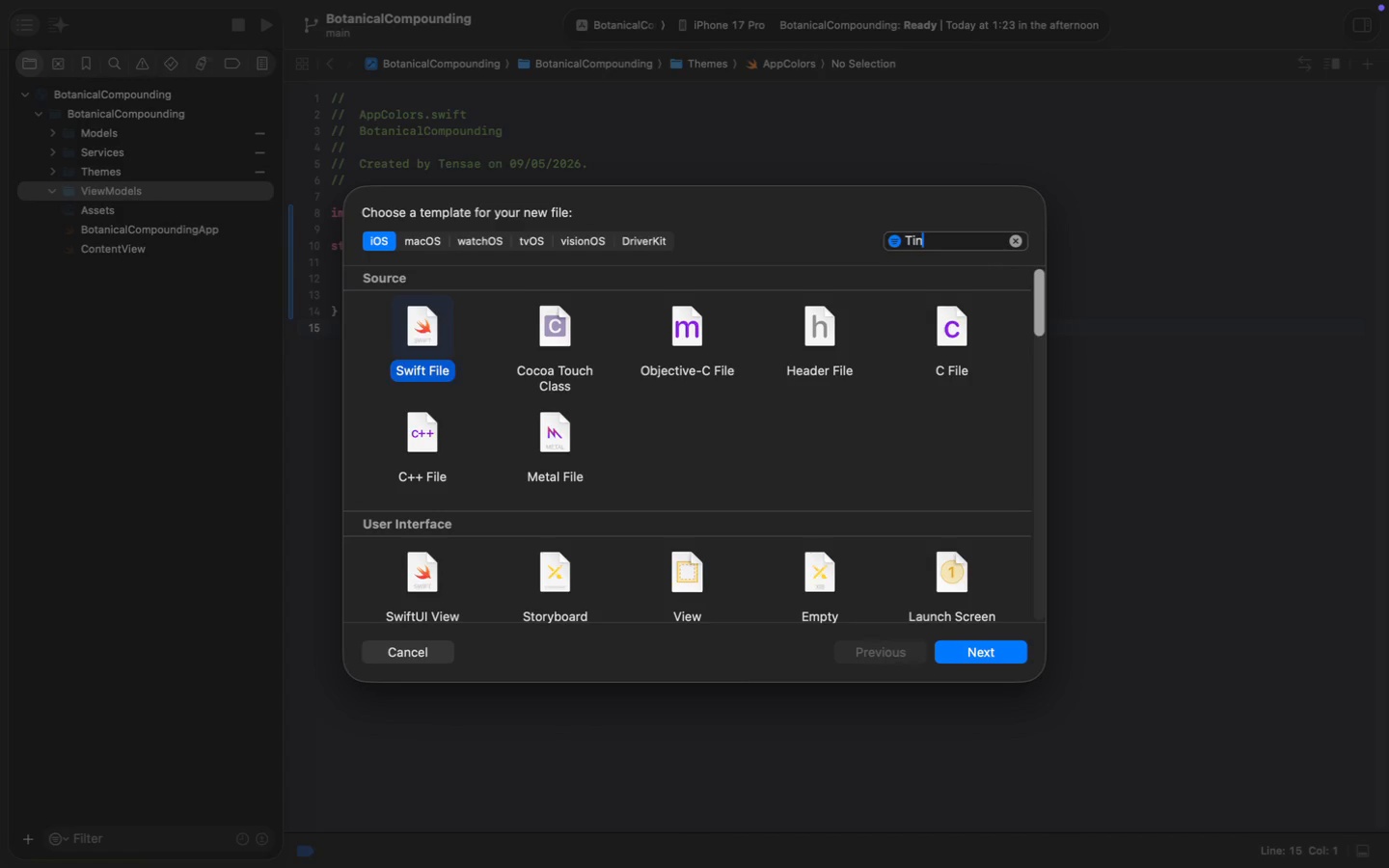 
key(Meta+Backspace)
 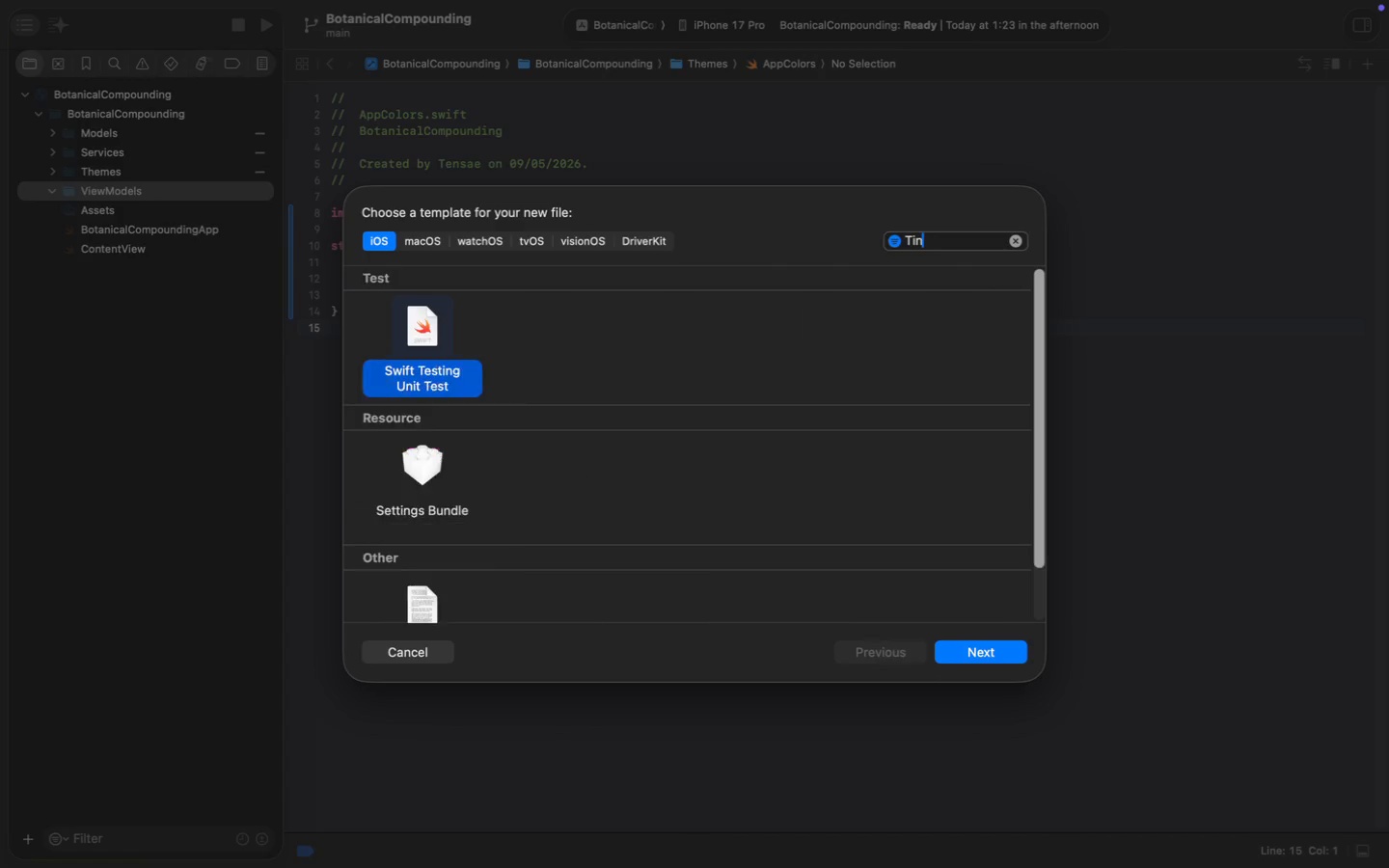 
key(Meta+Backspace)
 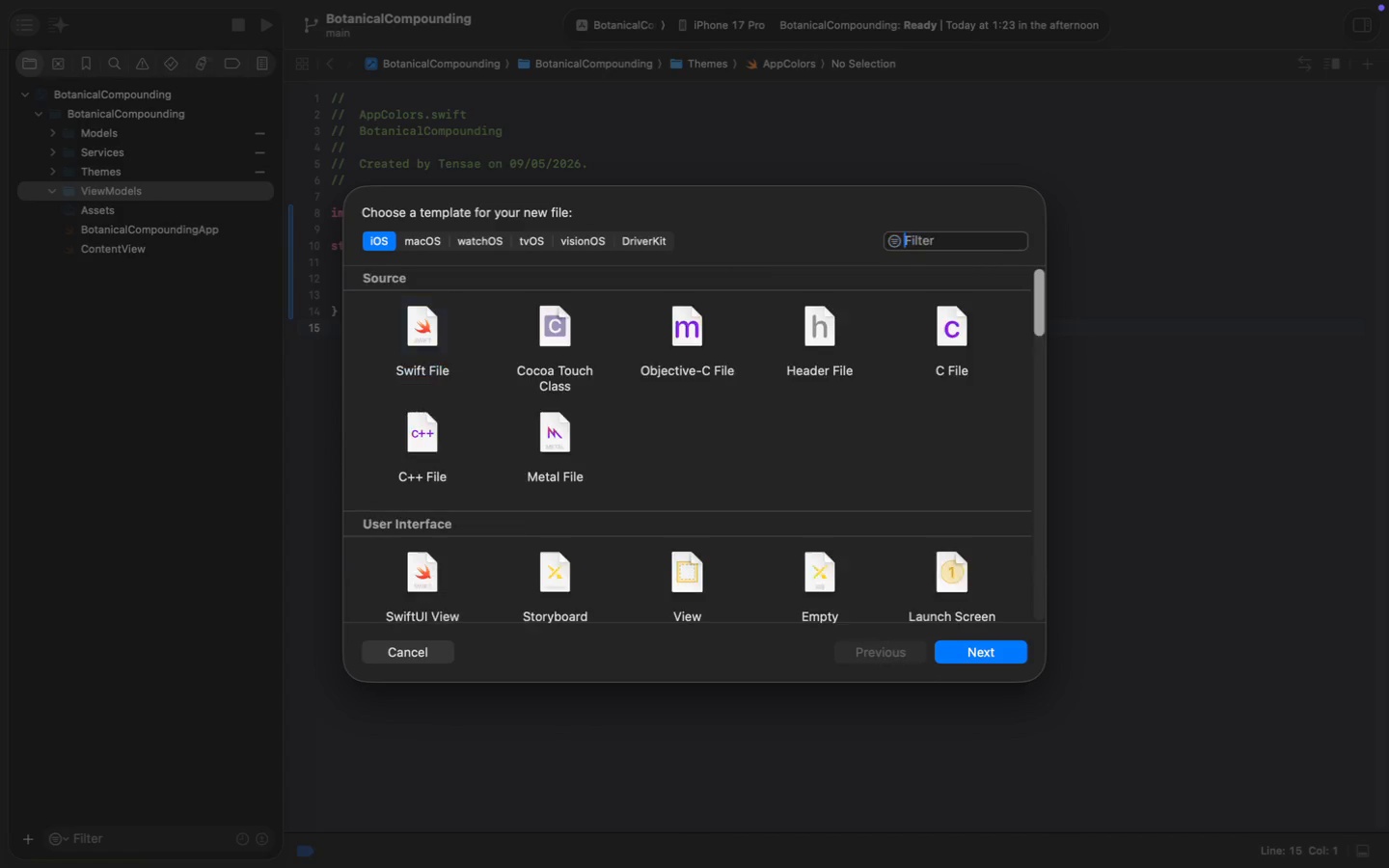 
key(Meta+Backspace)
 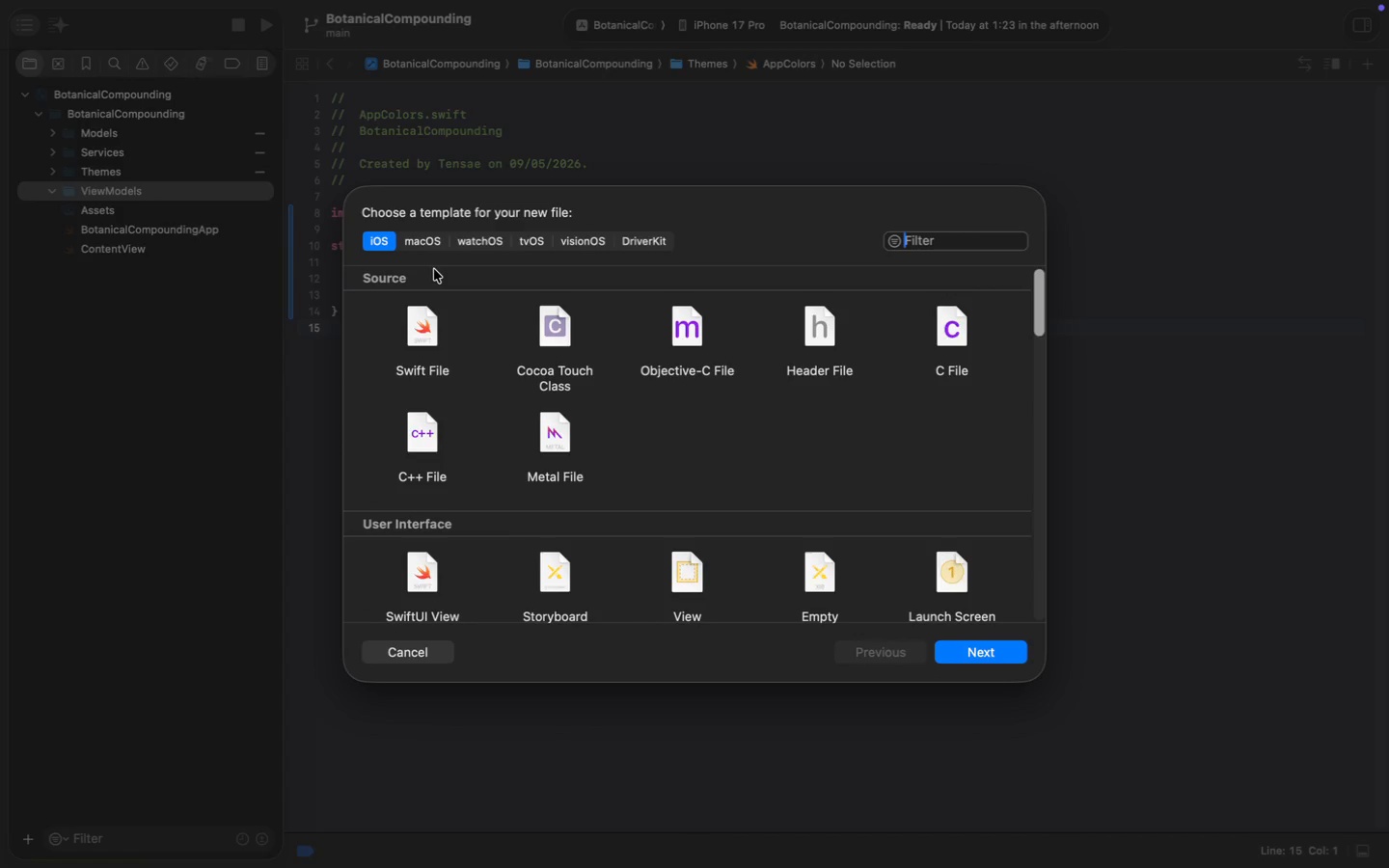 
left_click([447, 312])
 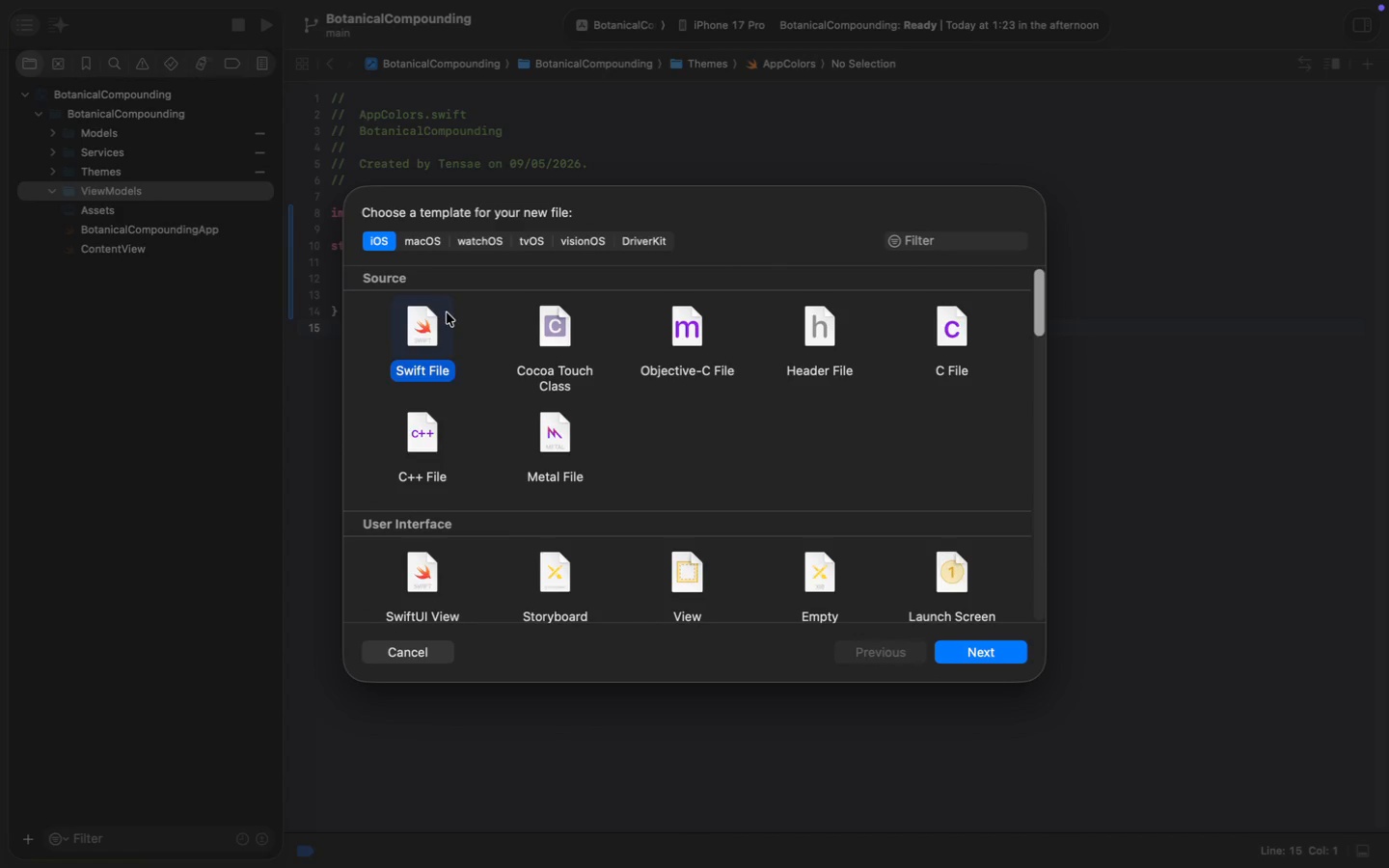 
key(Meta+Enter)
 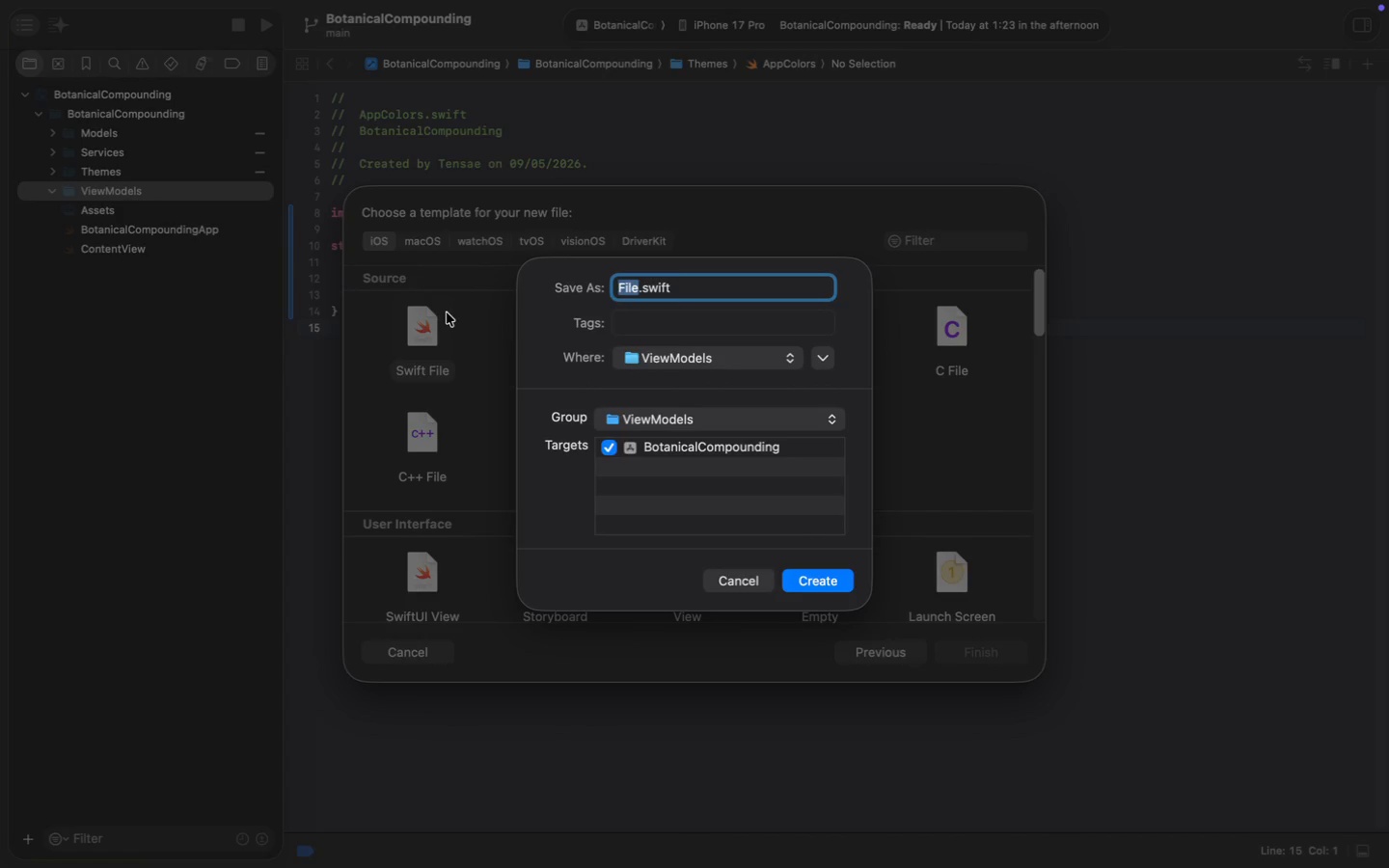 
key(Meta+Shift+T)
 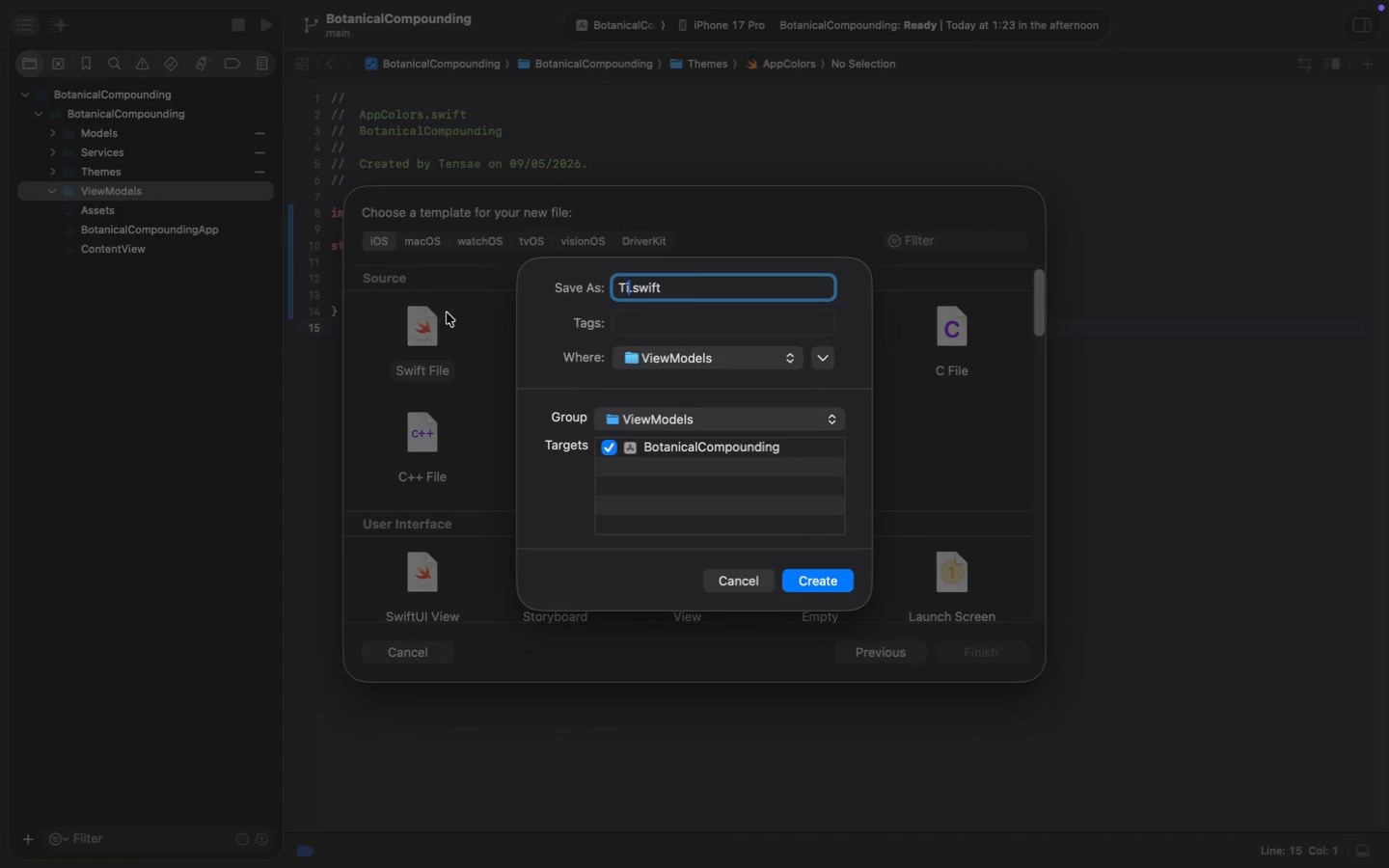 
key(Meta+I)
 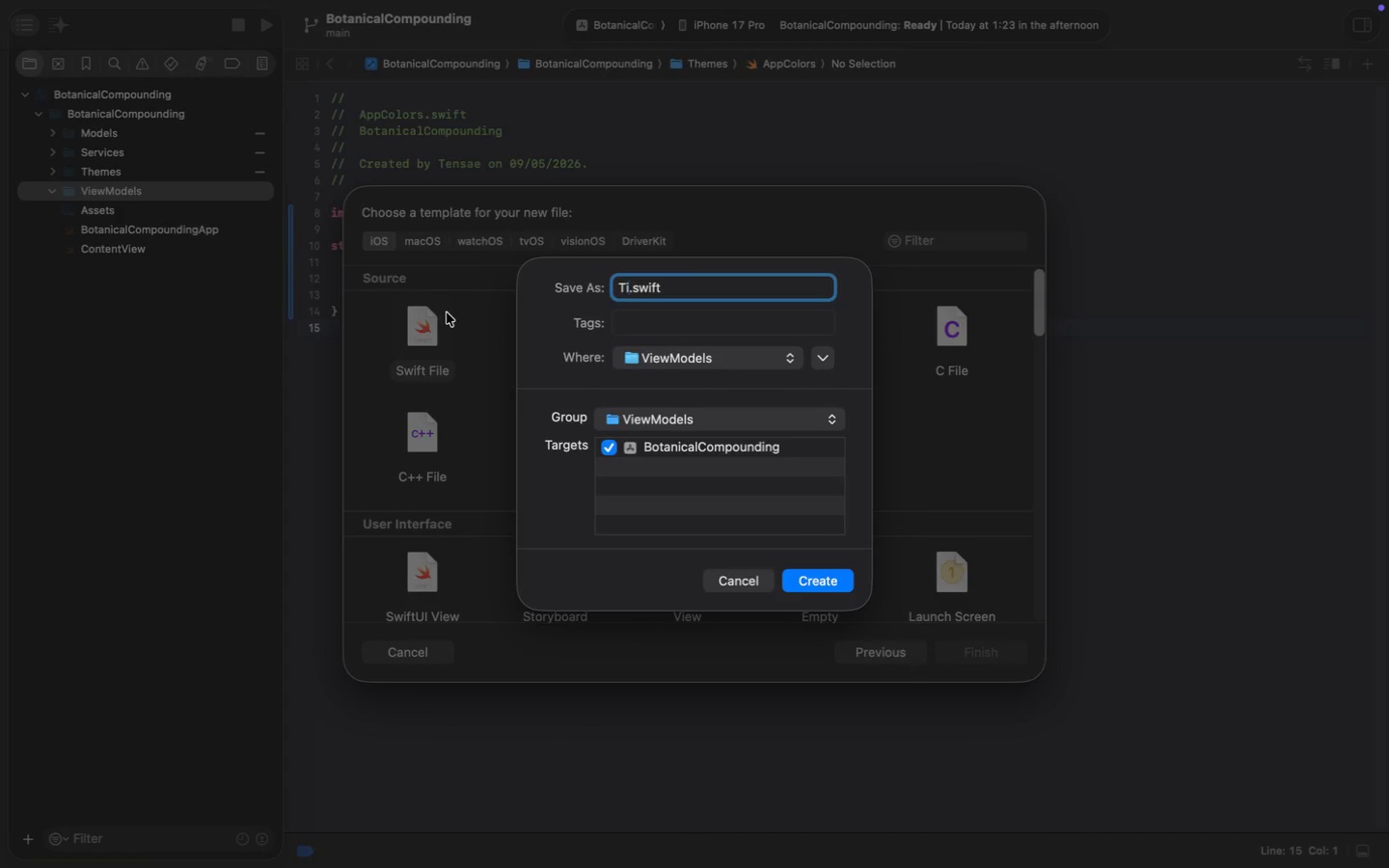 
key(Meta+N)
 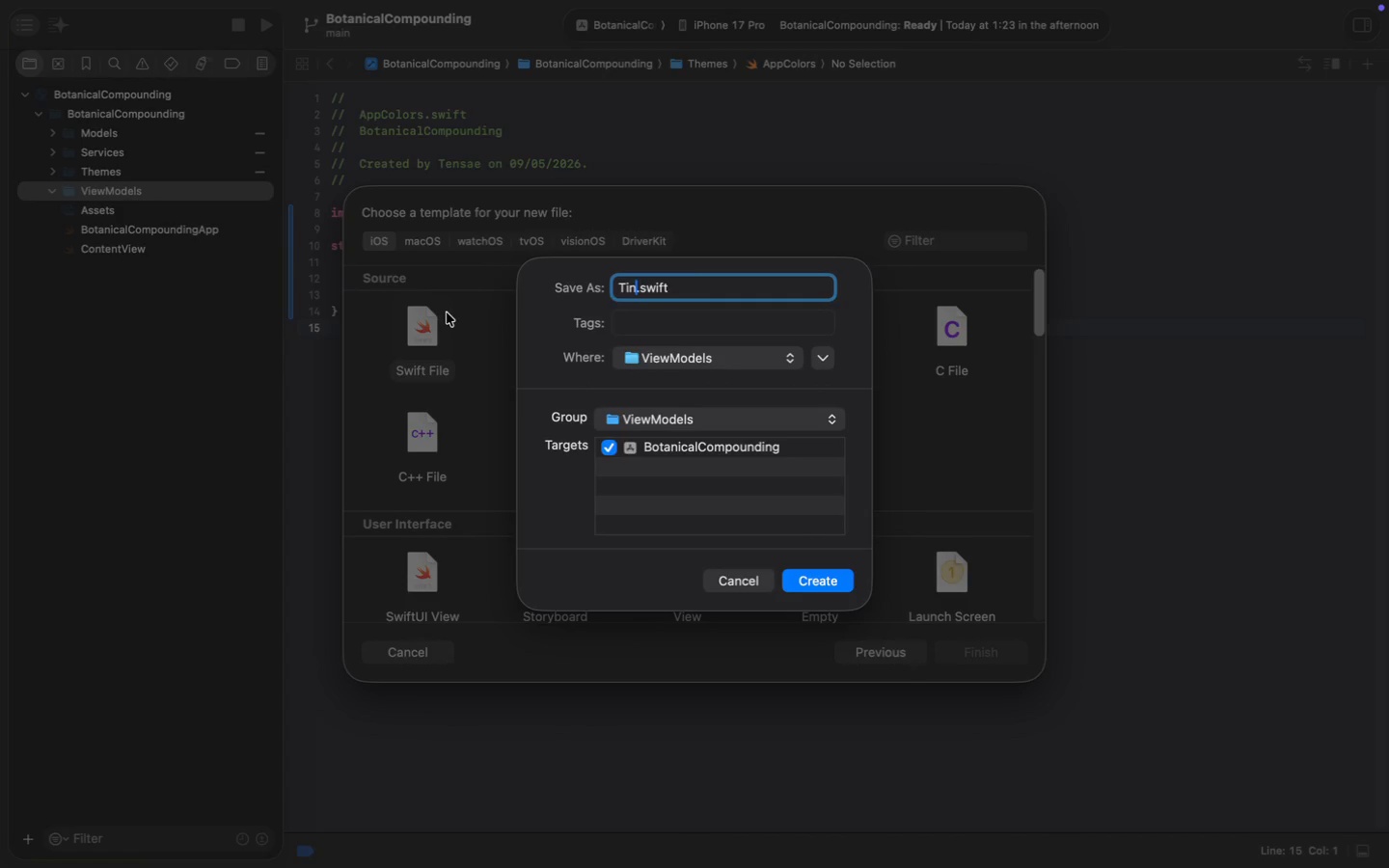 
key(Meta+C)
 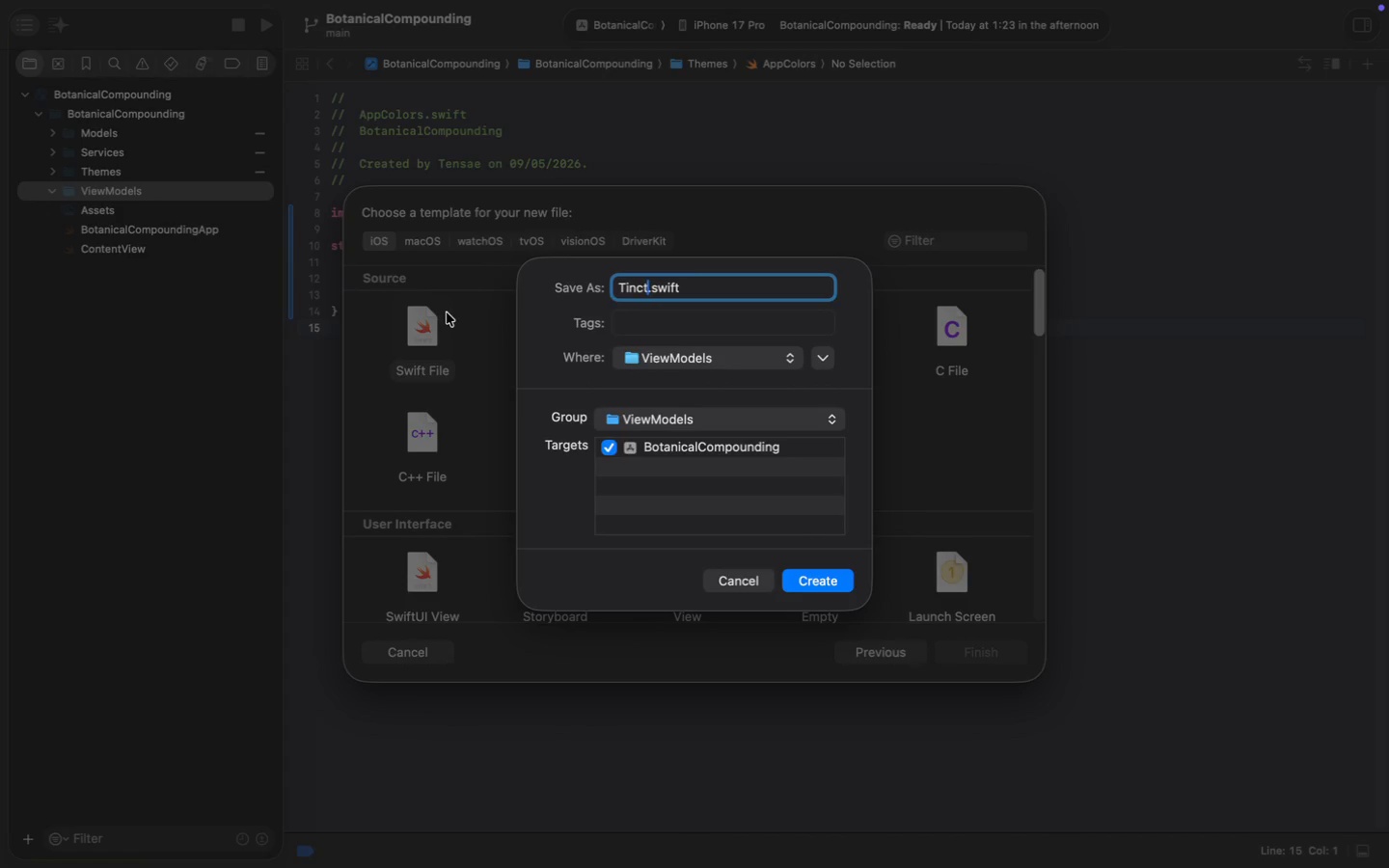 
key(Meta+T)
 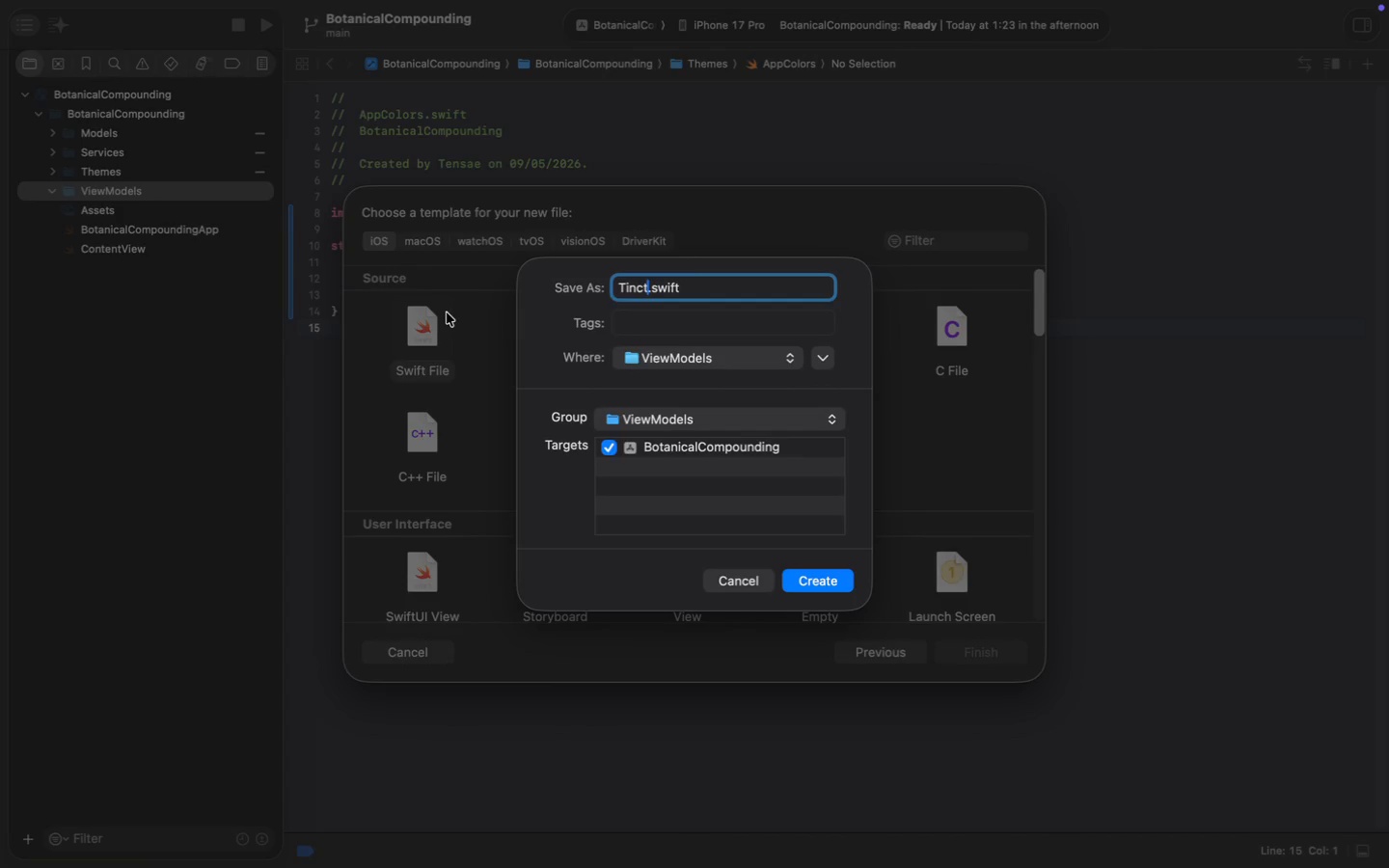 
key(Meta+U)
 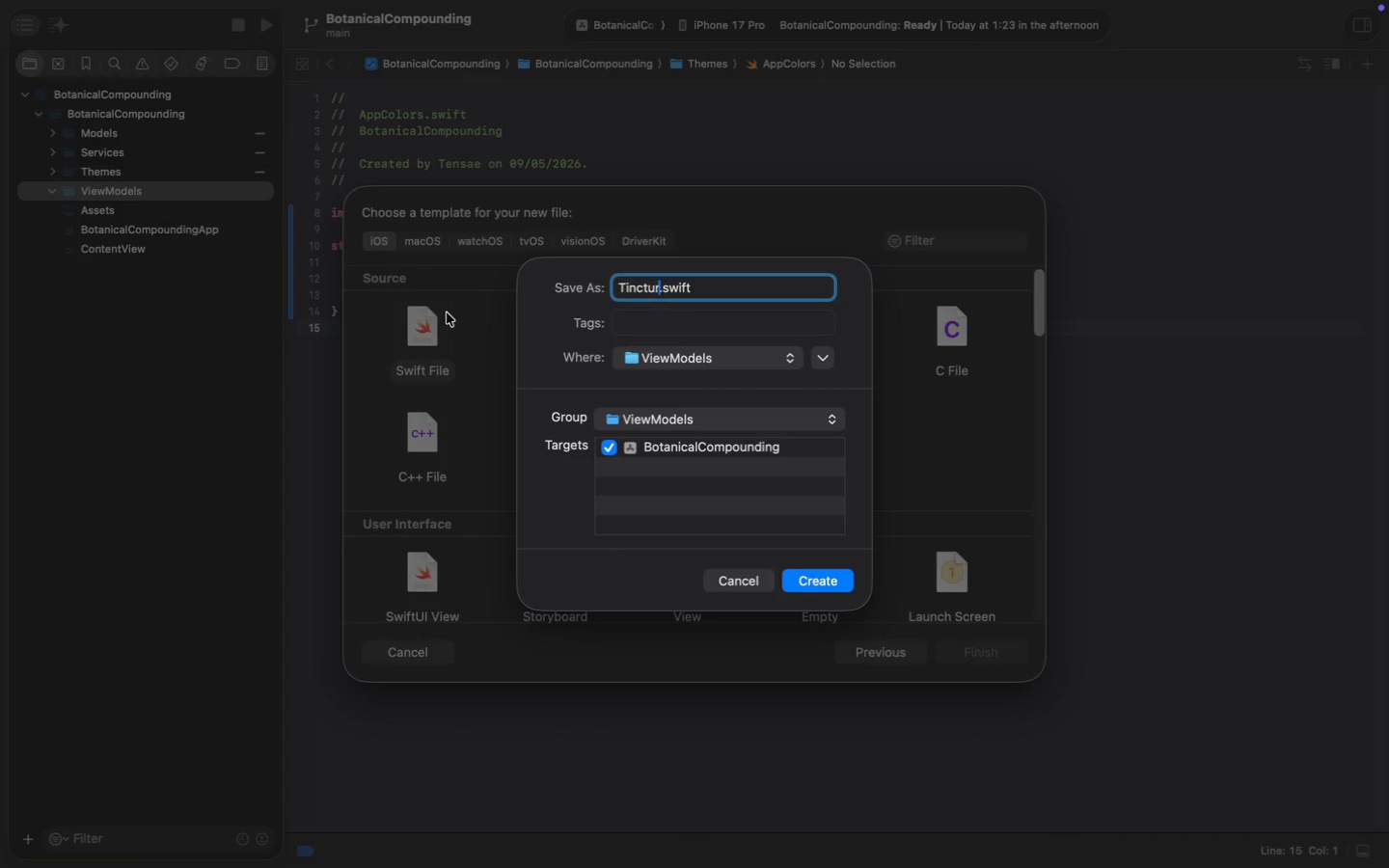 
key(Meta+R)
 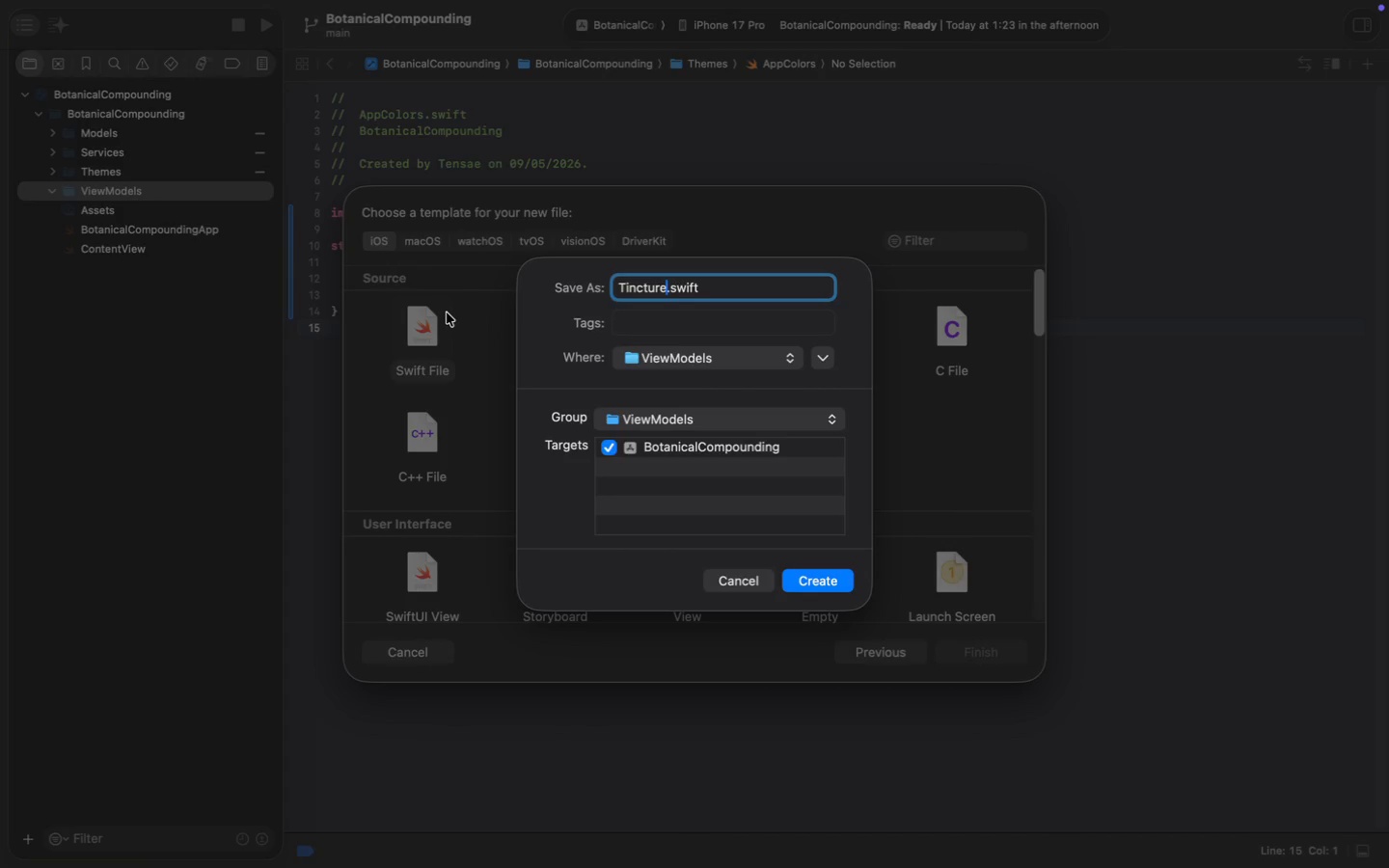 
key(Meta+E)
 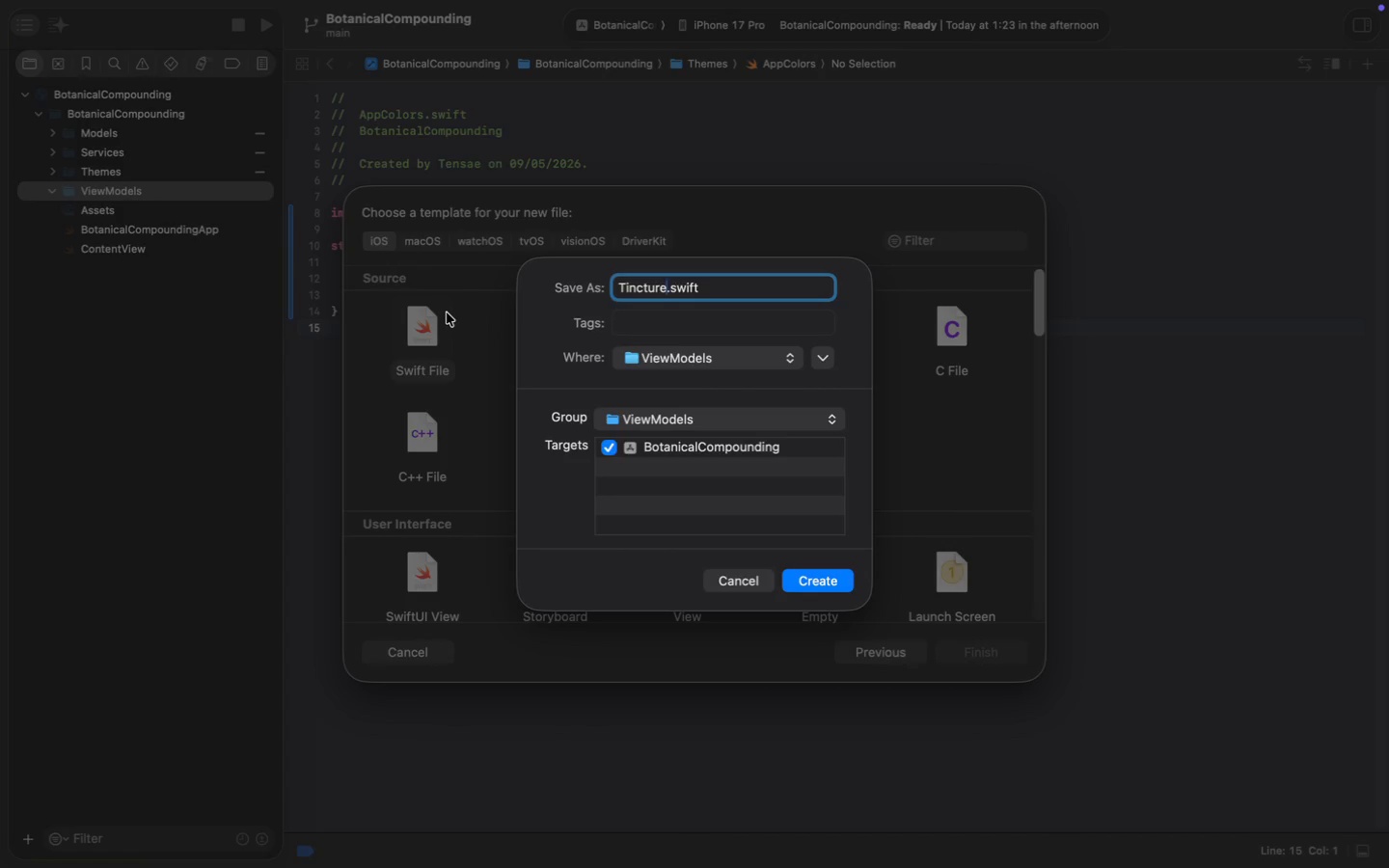 
key(Meta+Shift+V)
 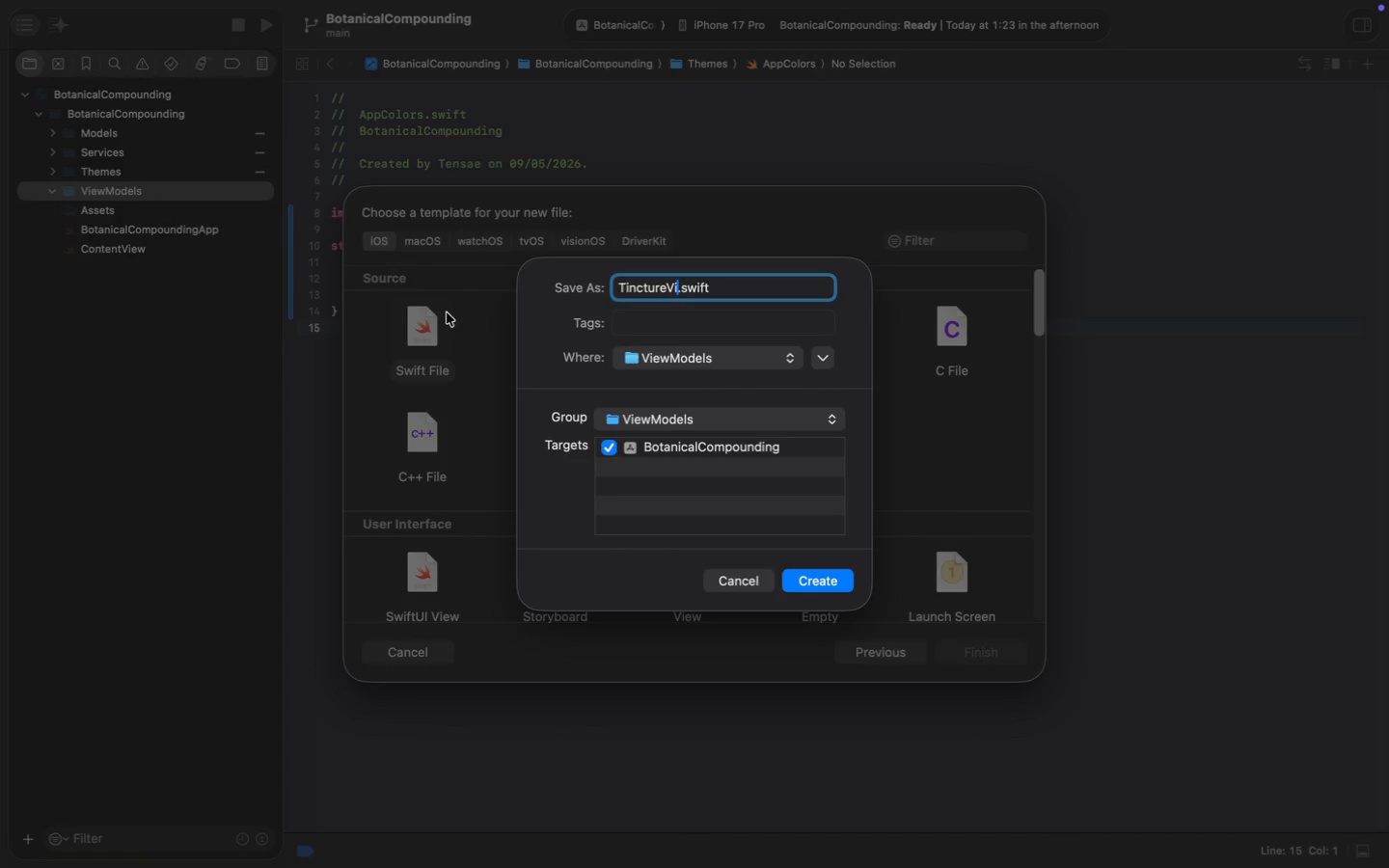 
key(Meta+I)
 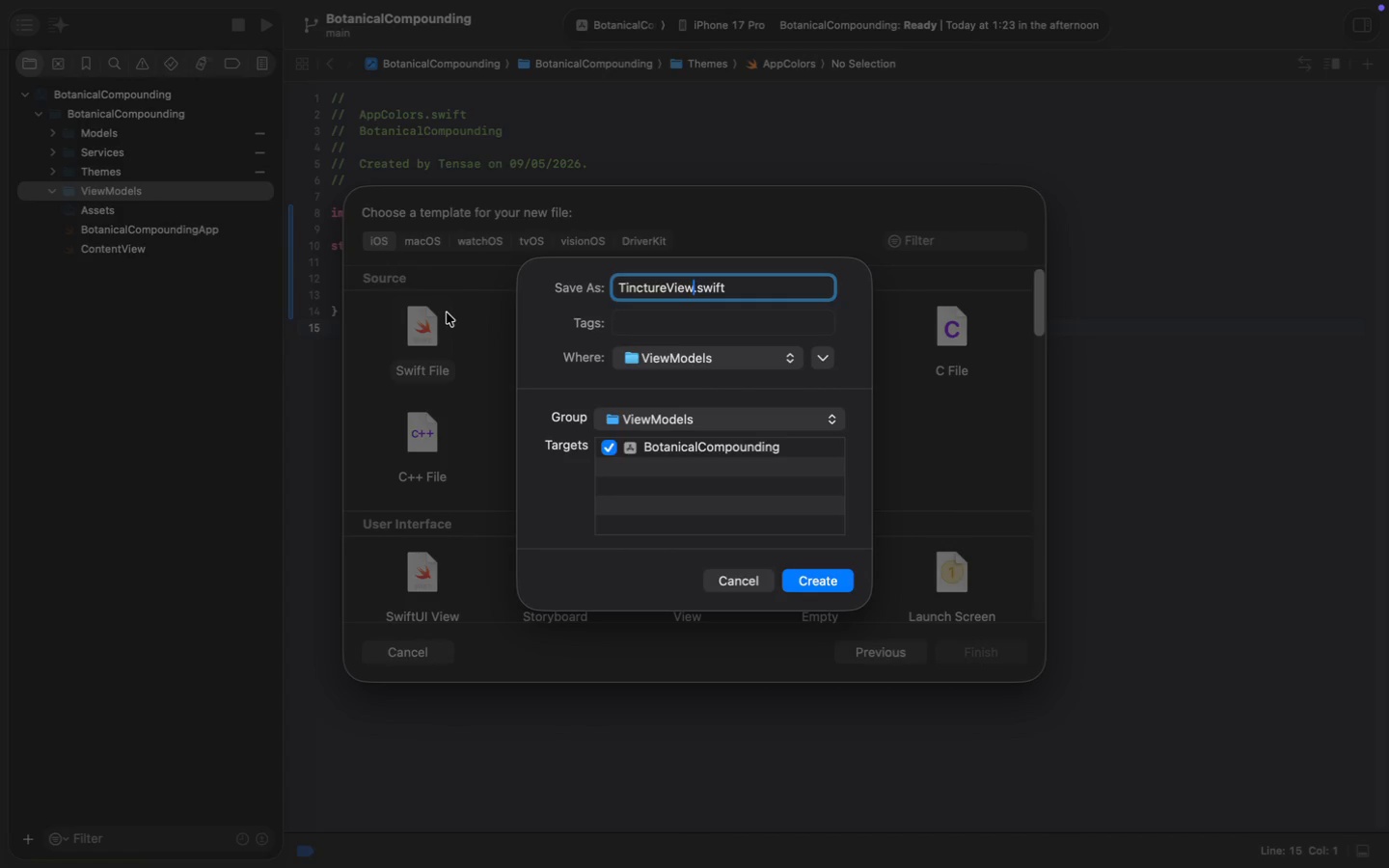 
key(Meta+E)
 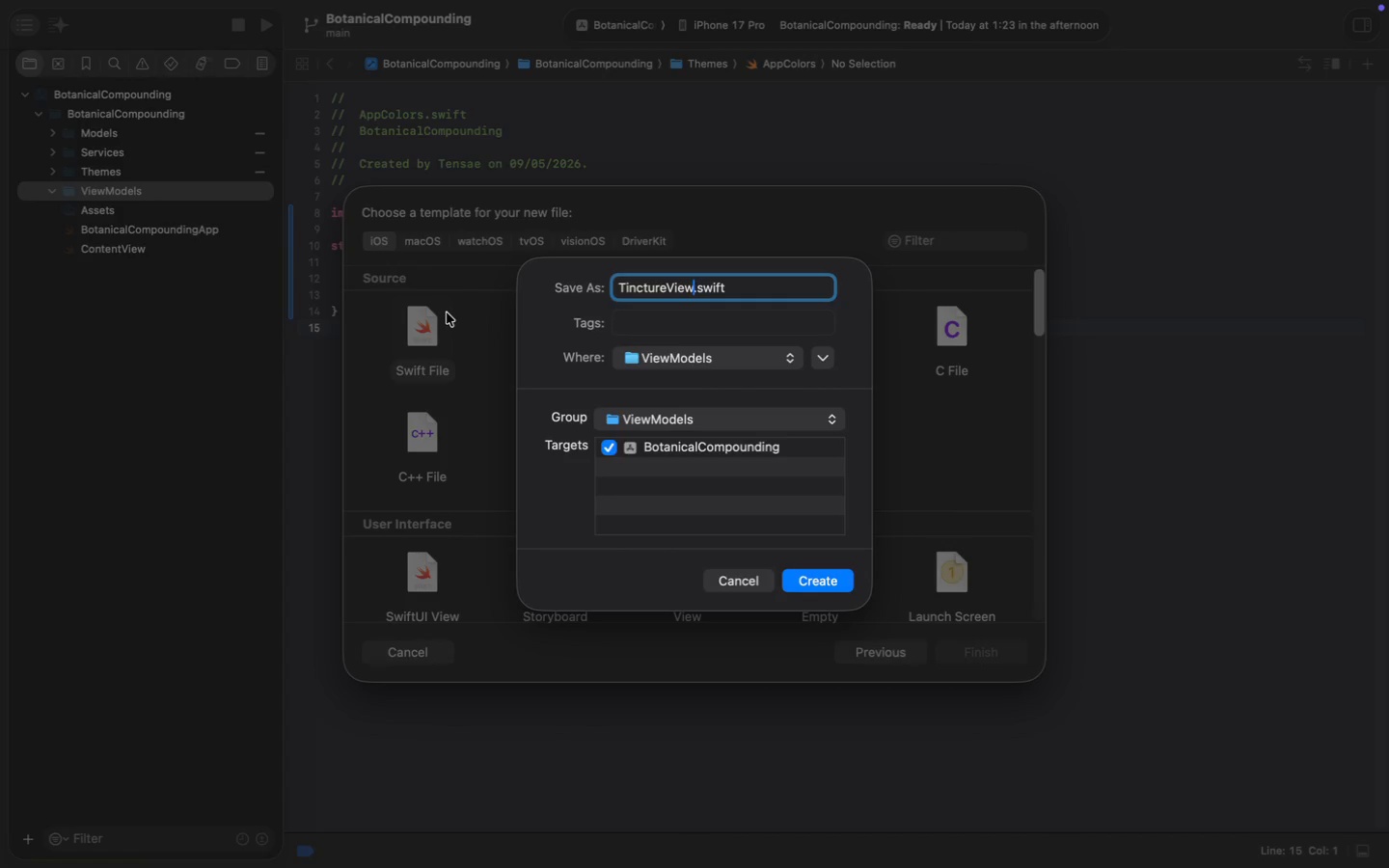 
key(Meta+W)
 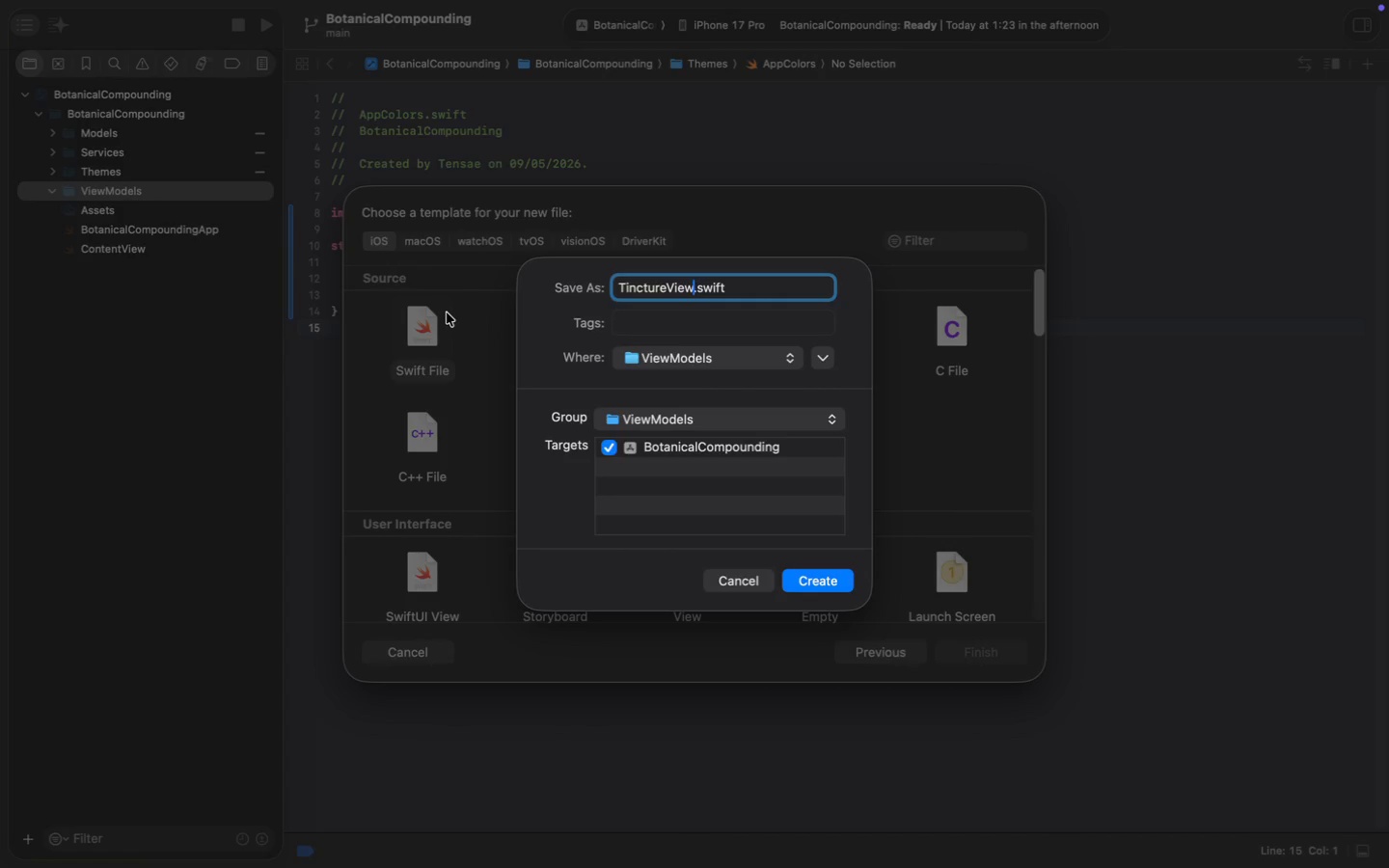 
key(Meta+Shift+ShiftLeft)
 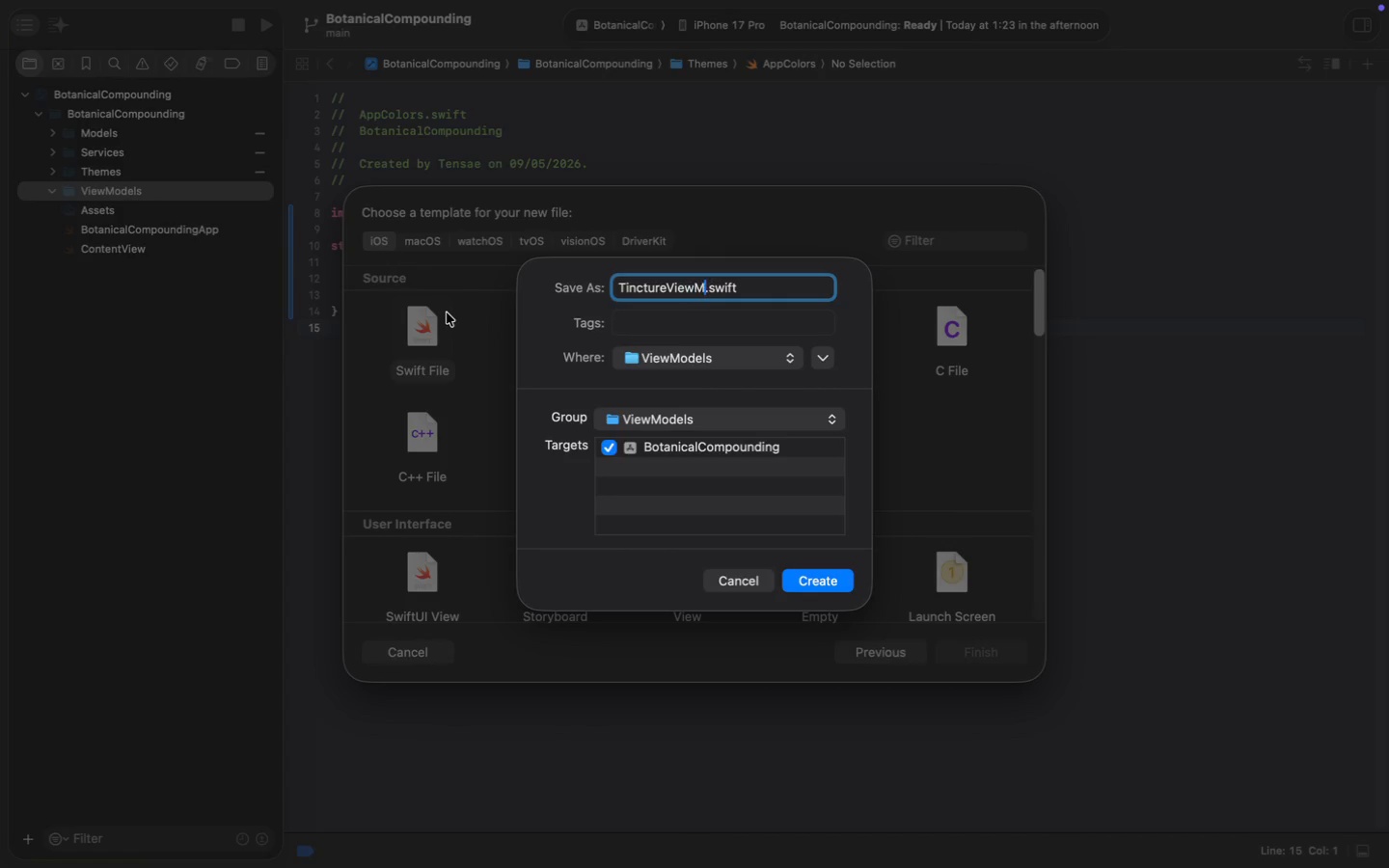 
key(Meta+Shift+M)
 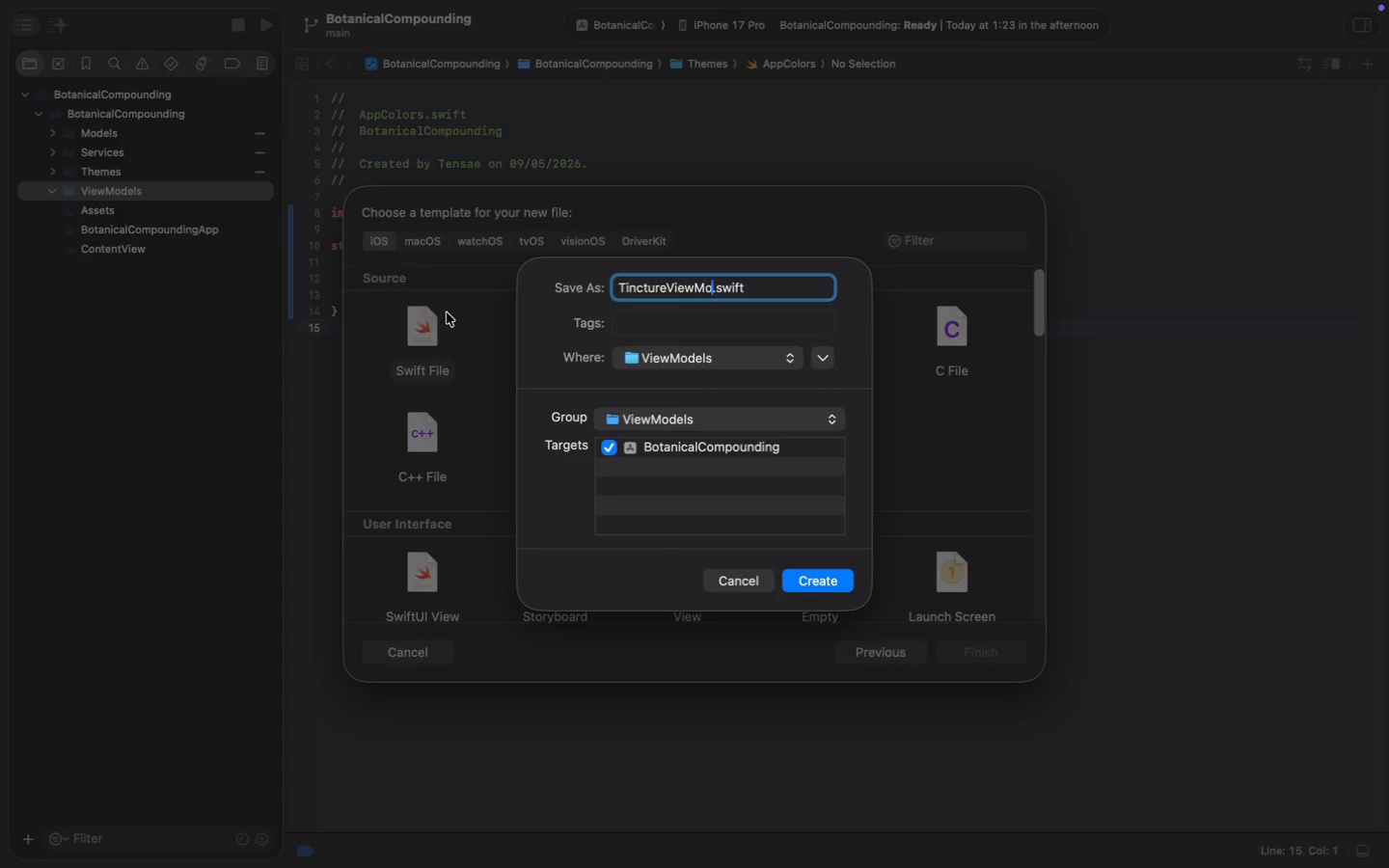 
key(Meta+O)
 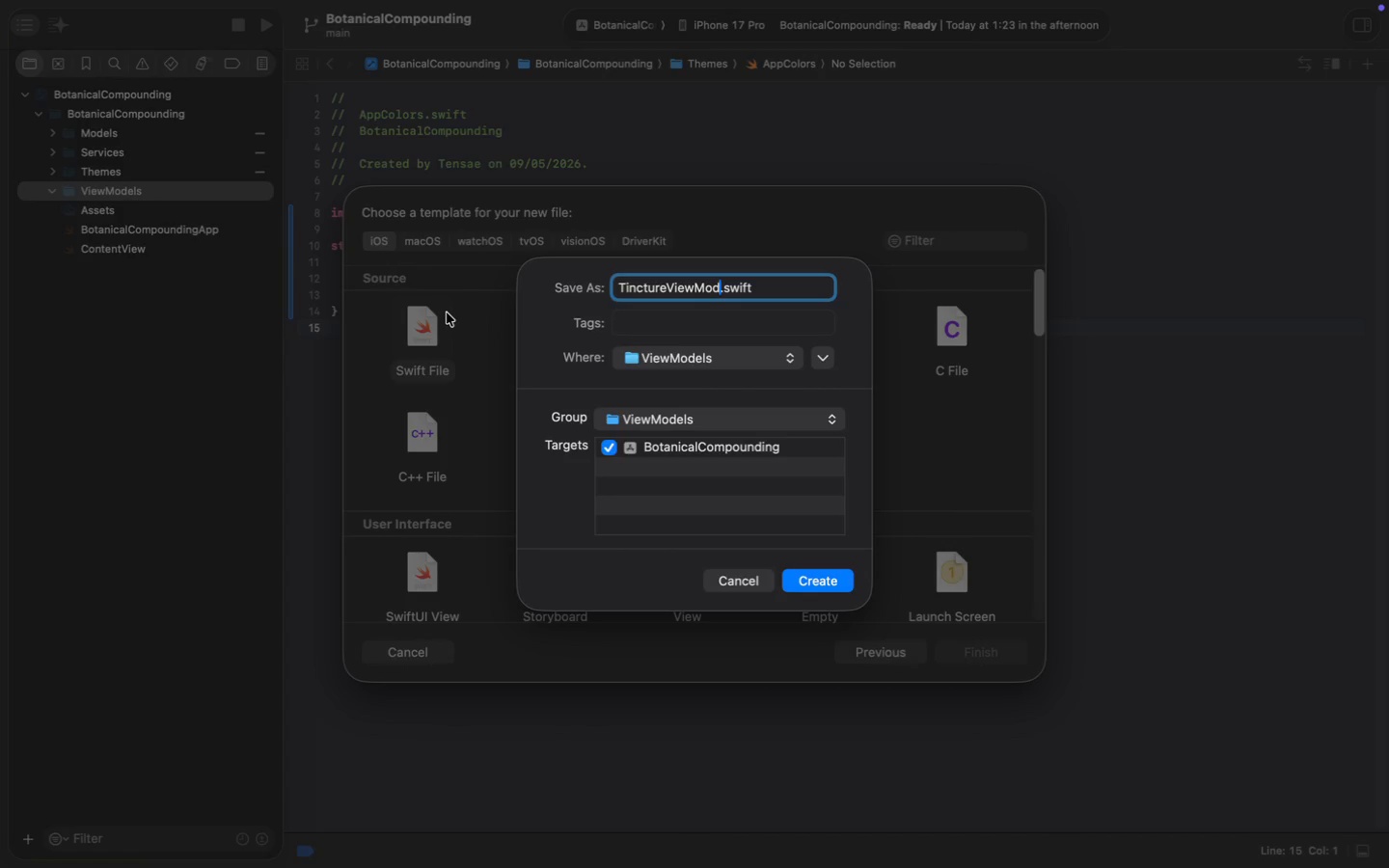 
key(Meta+D)
 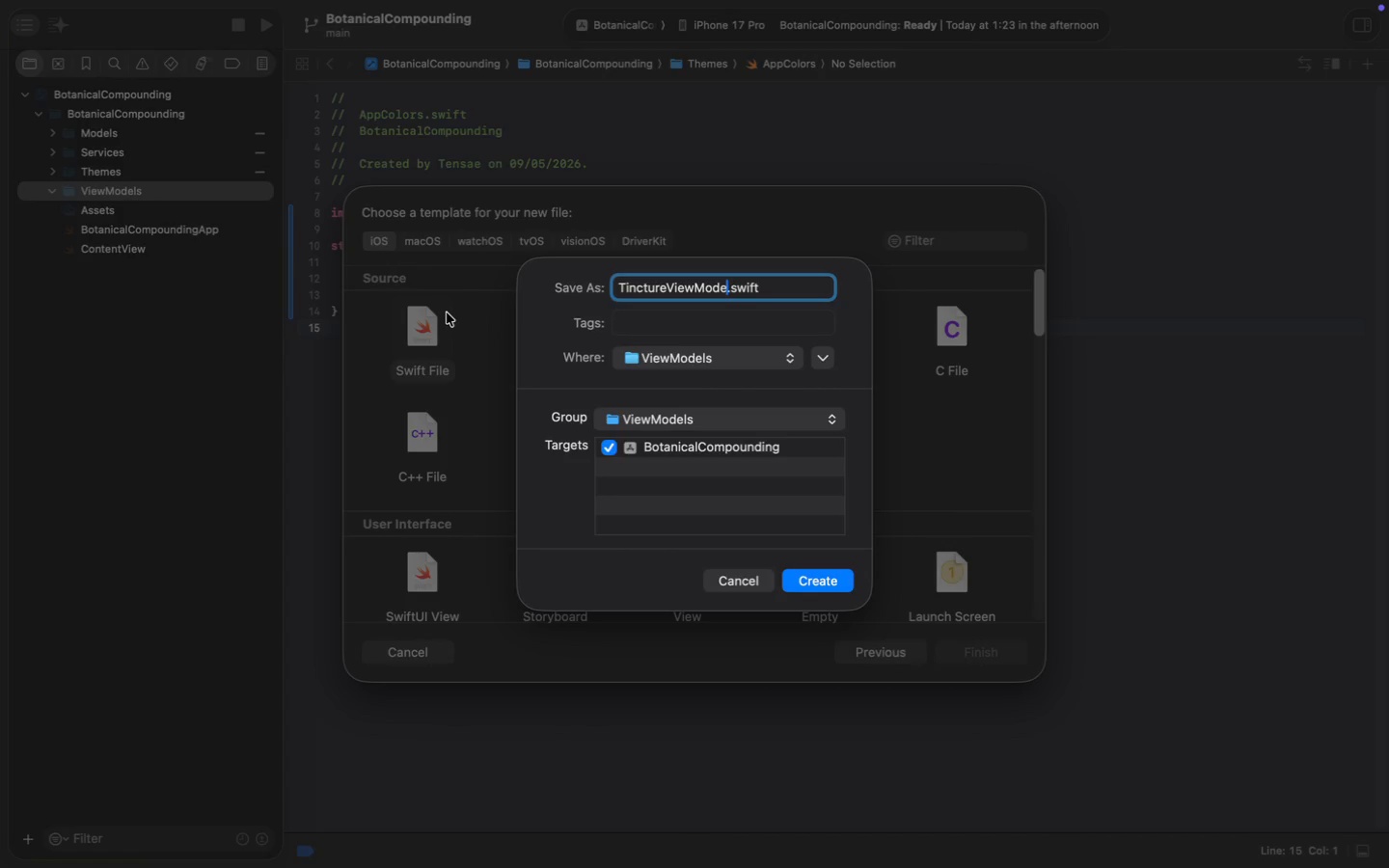 
key(Meta+E)
 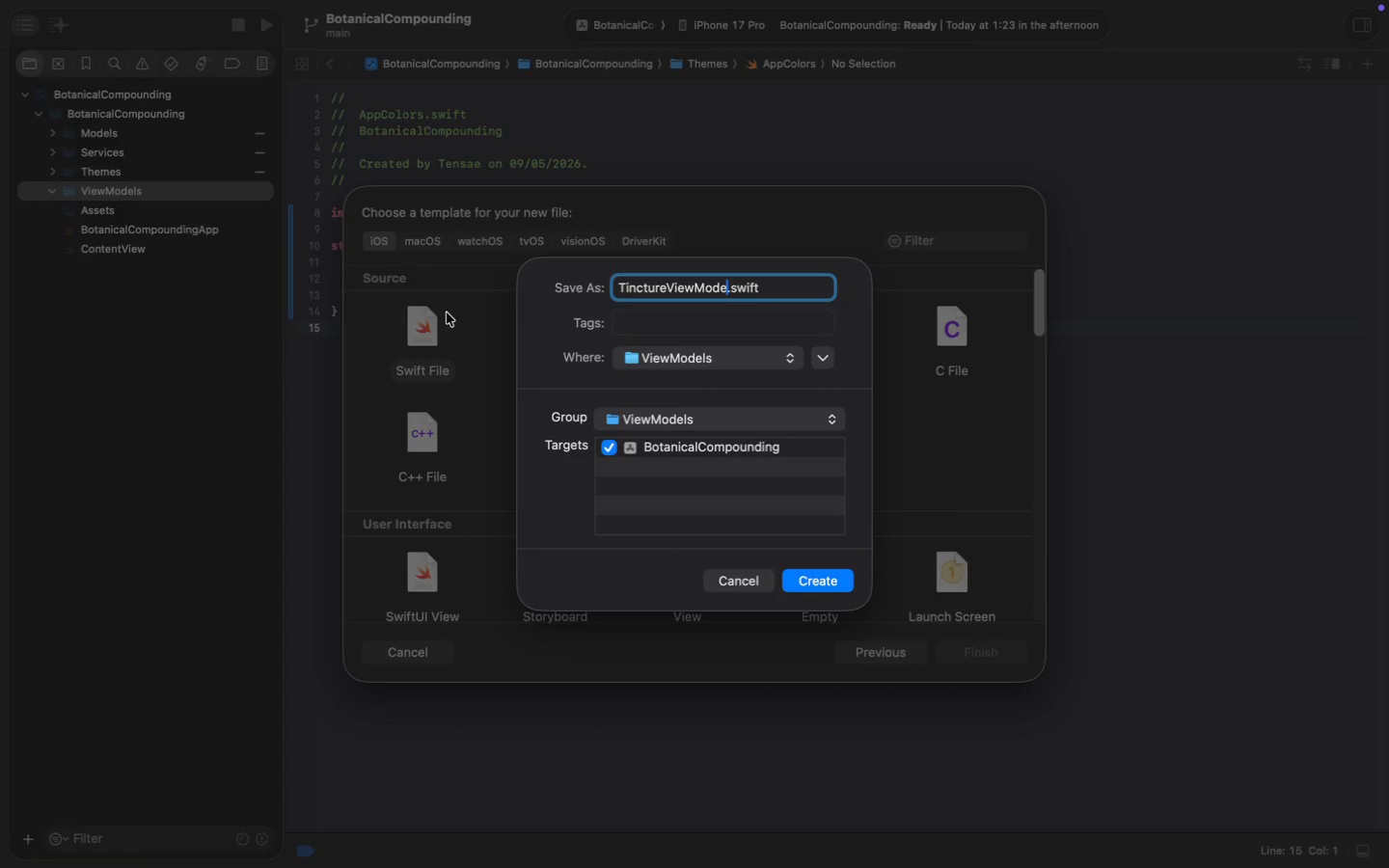 
key(Meta+L)
 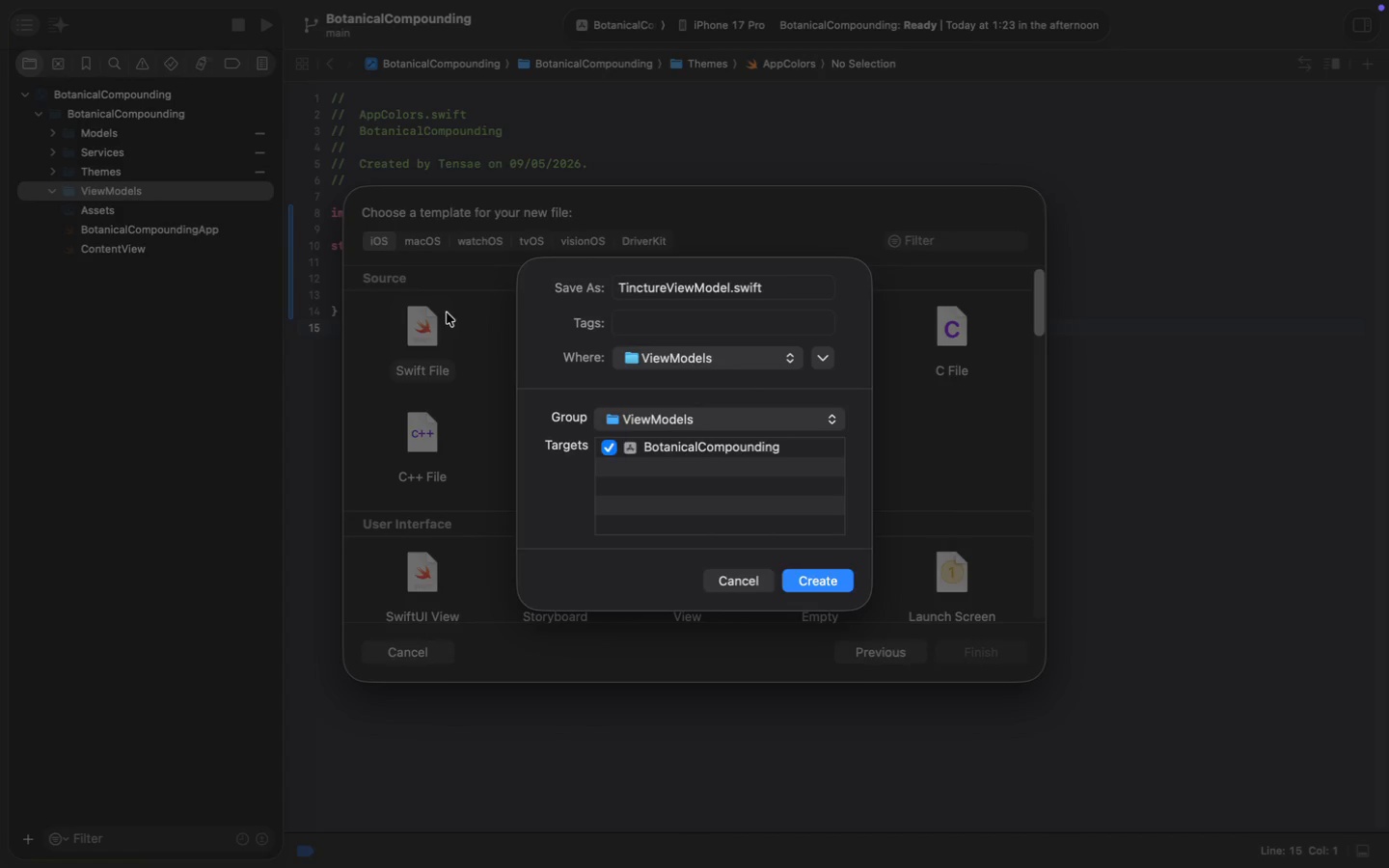 
key(Meta+Enter)
 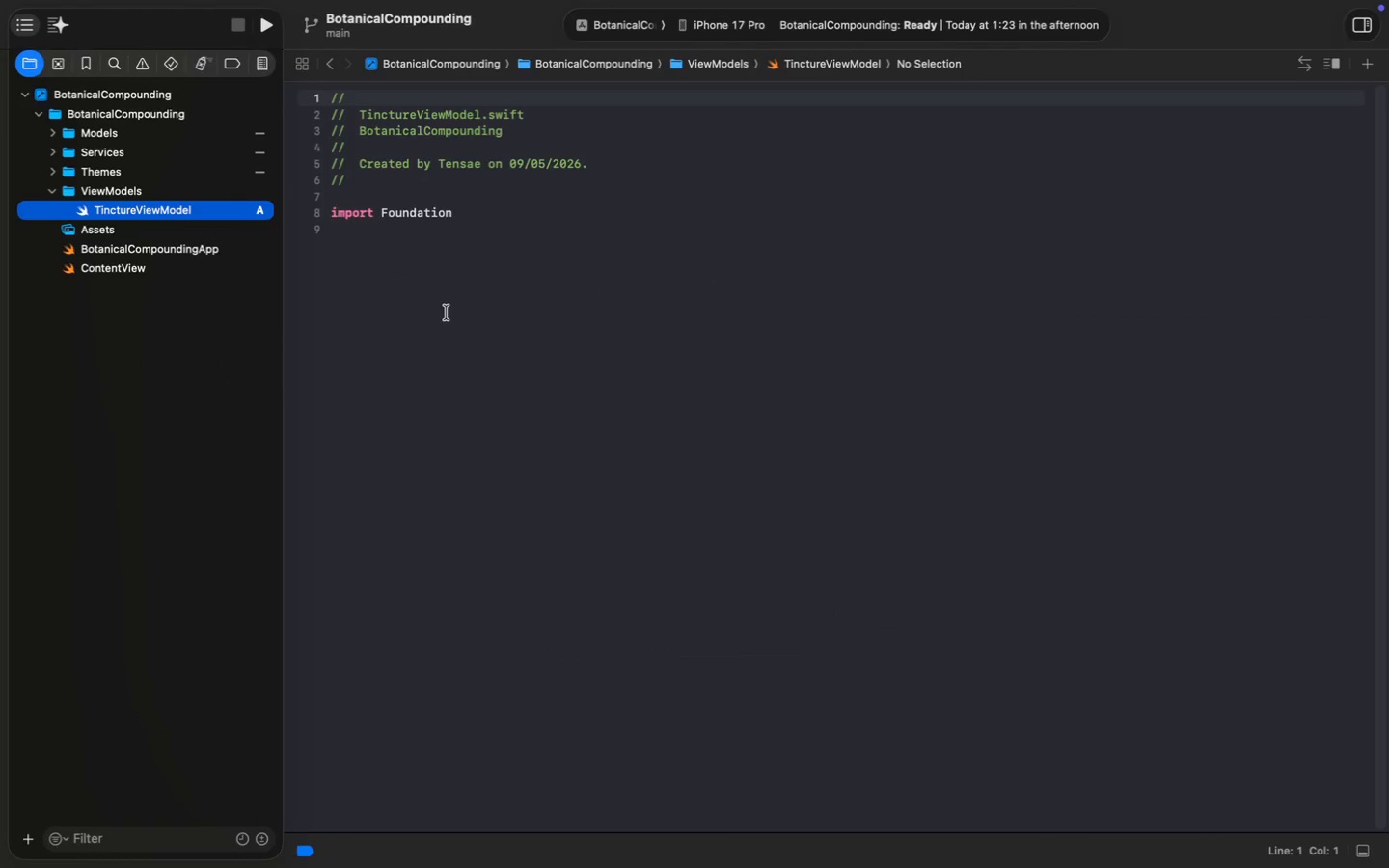 
left_click([447, 312])
 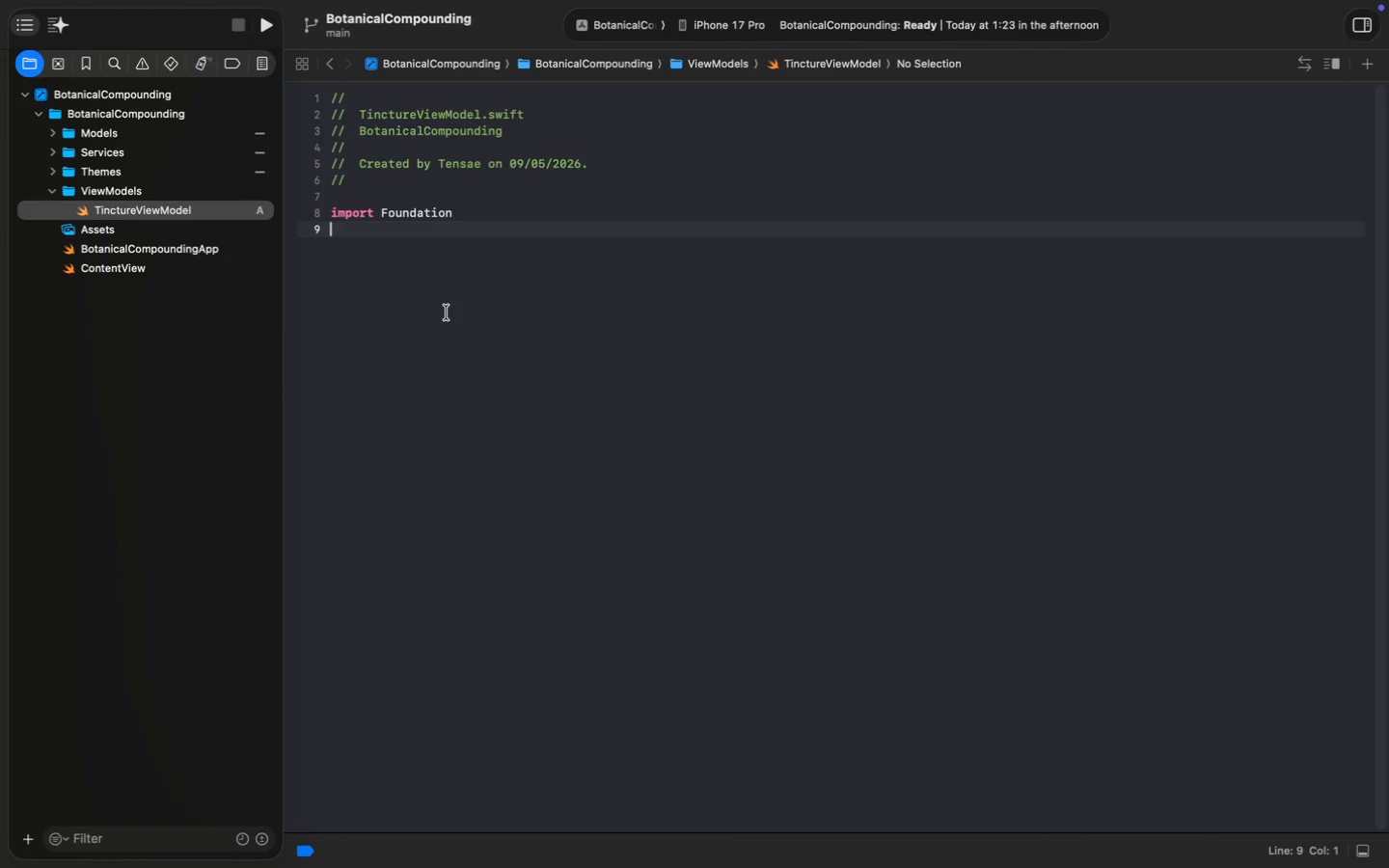 
key(Meta+I)
 